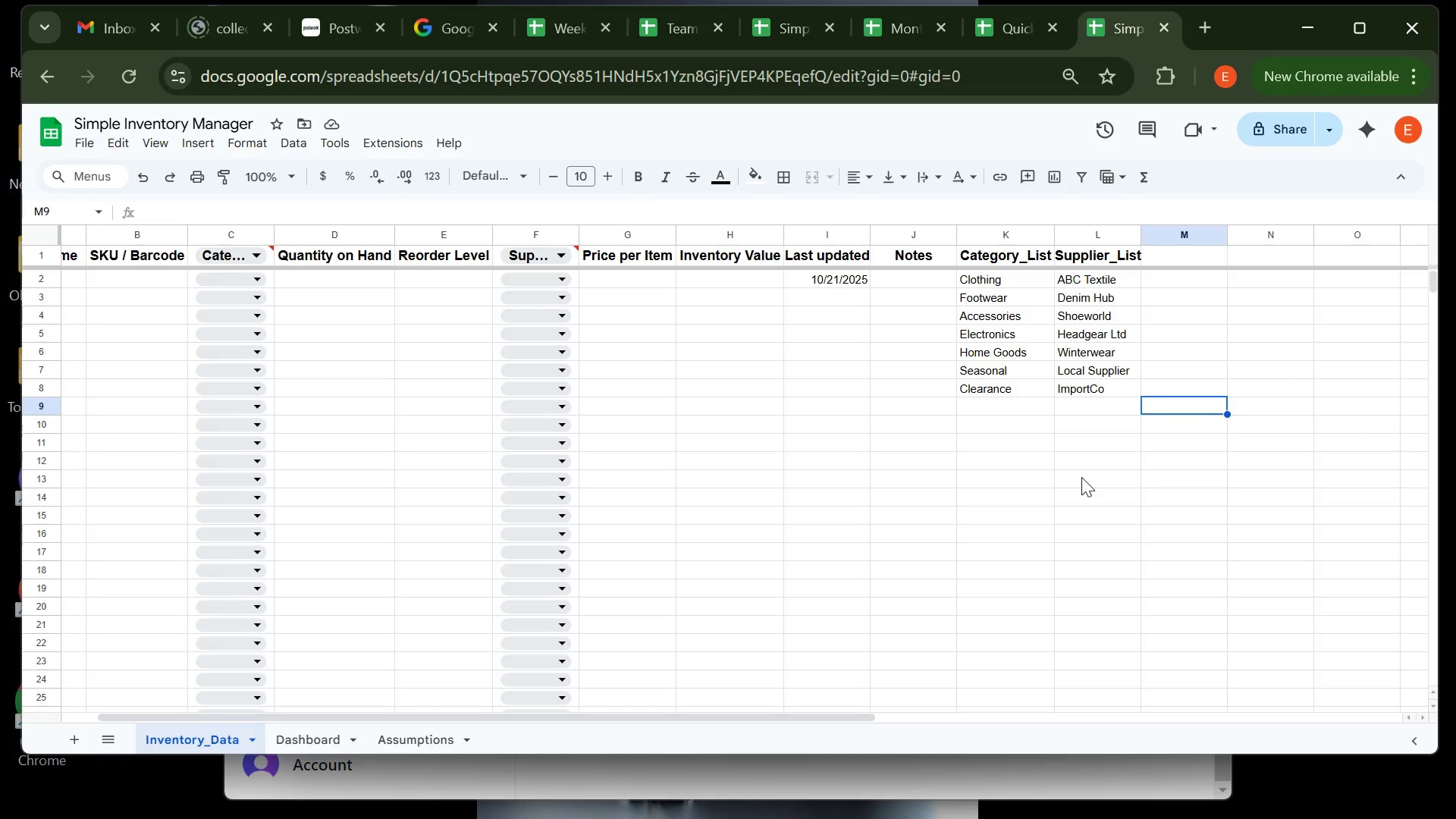 
wait(35.21)
 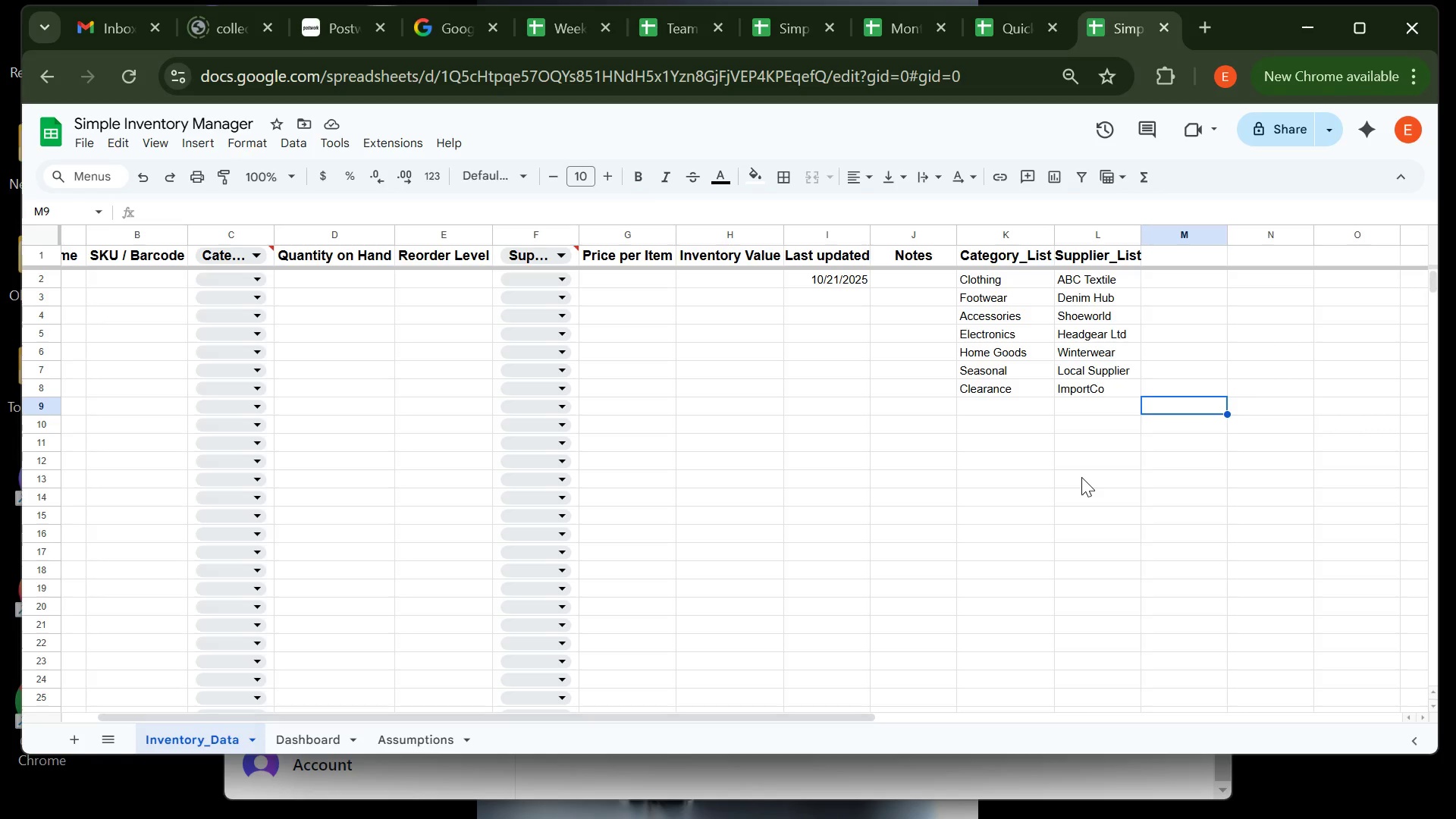 
hold_key(key=ShiftLeft, duration=1.51)
left_click([115, 230])
 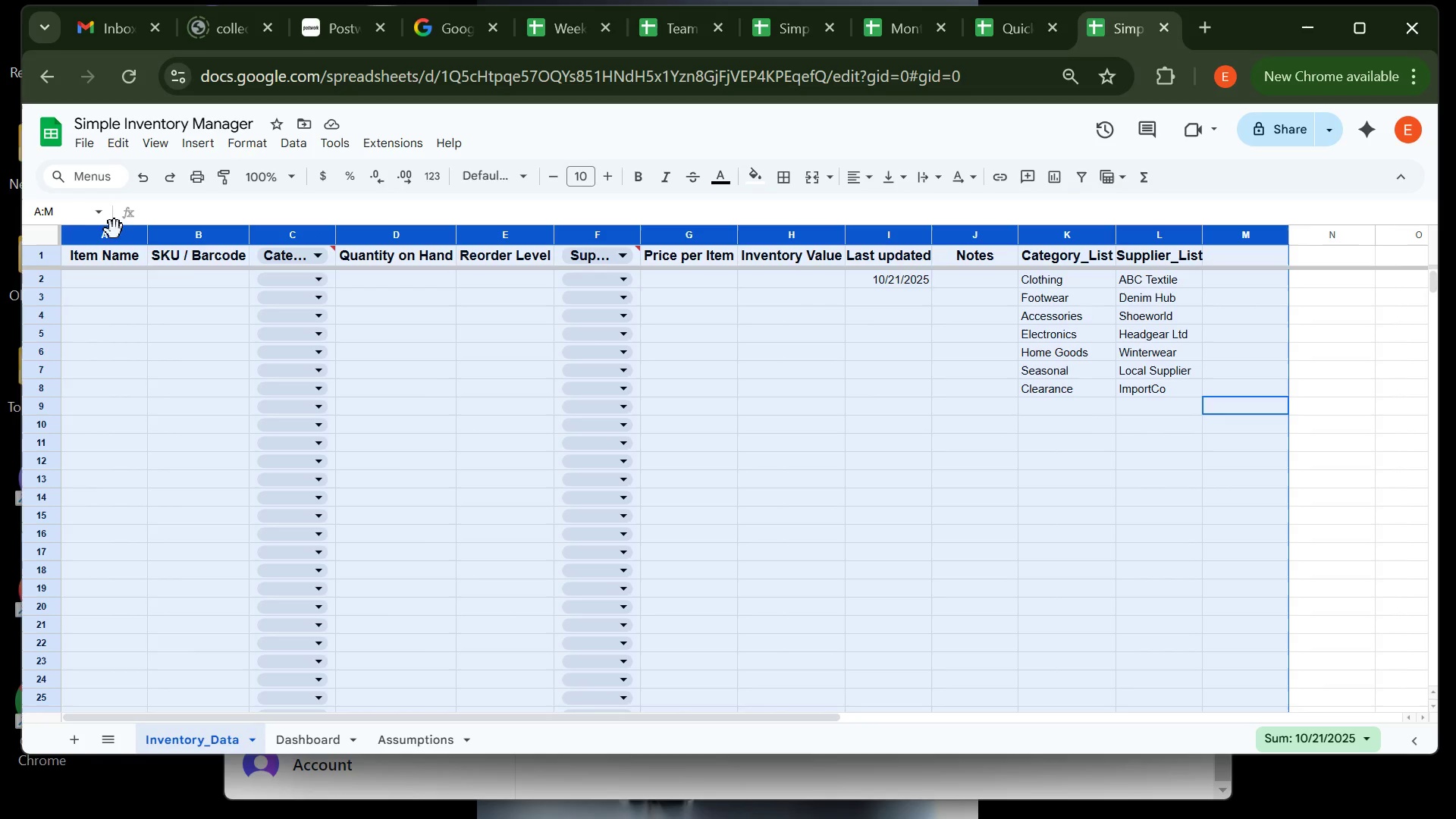 
hold_key(key=ShiftLeft, duration=1.2)
 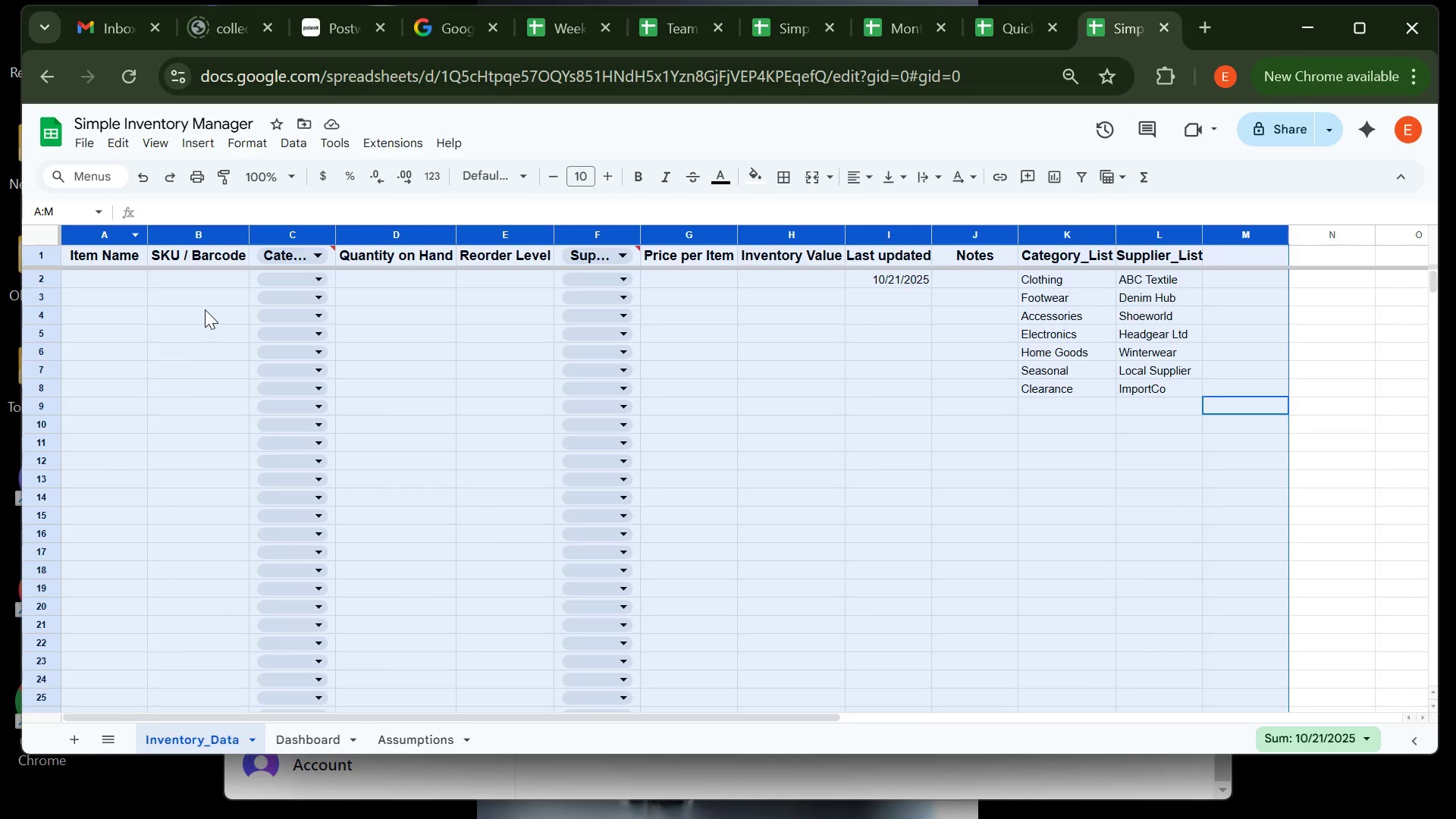 
left_click([205, 309])
 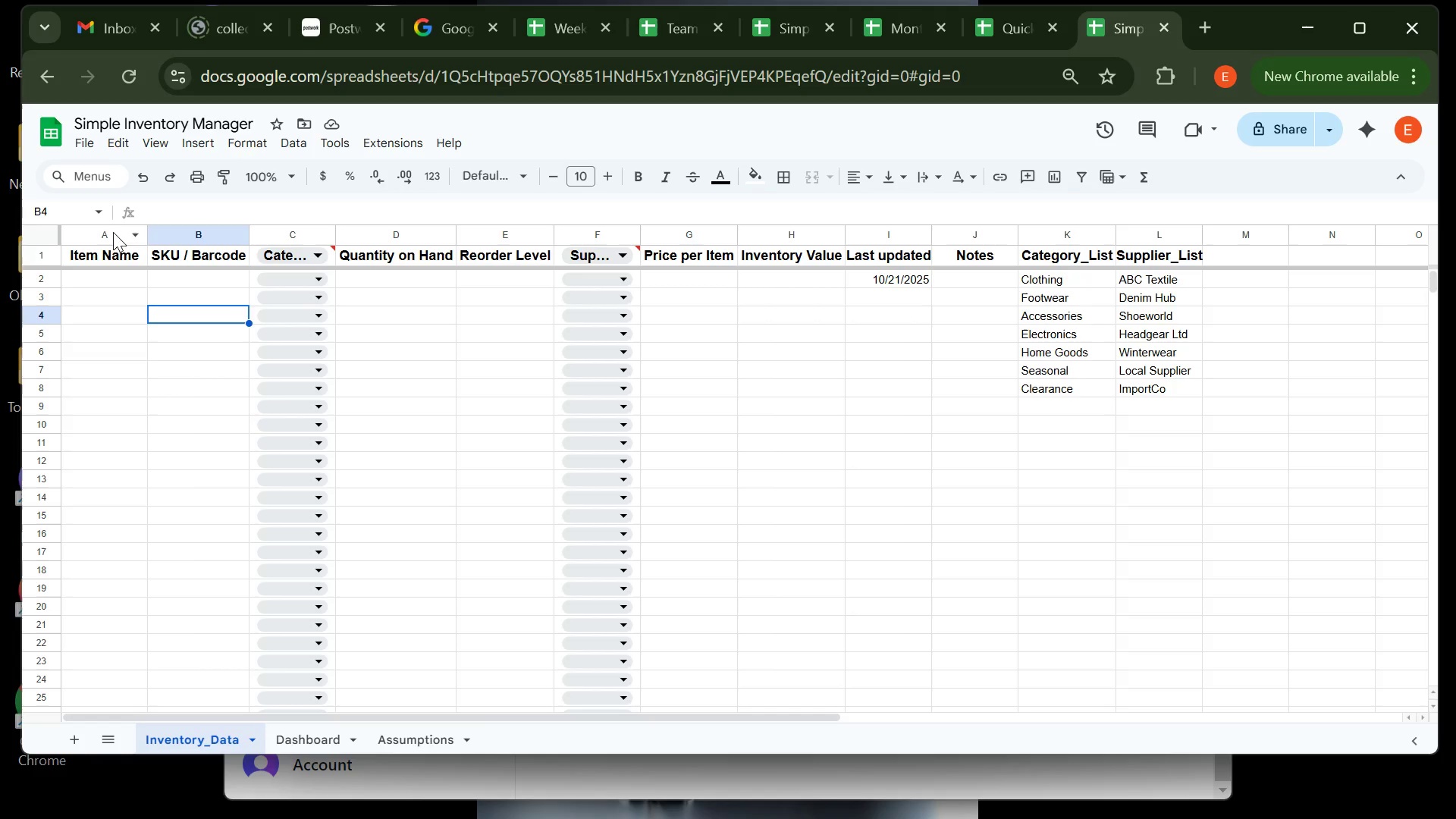 
left_click([113, 232])
 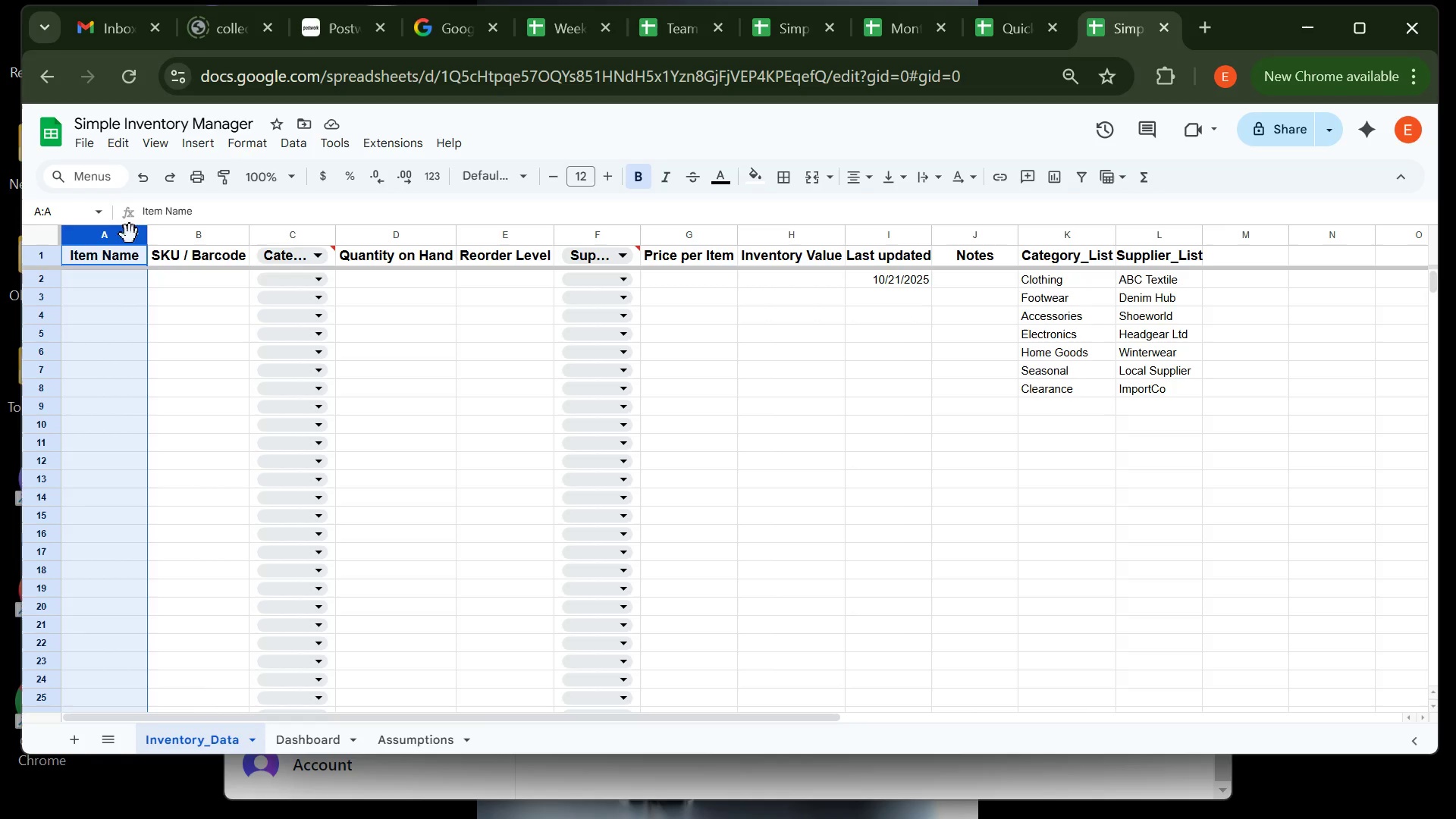 
hold_key(key=ShiftLeft, duration=1.51)
 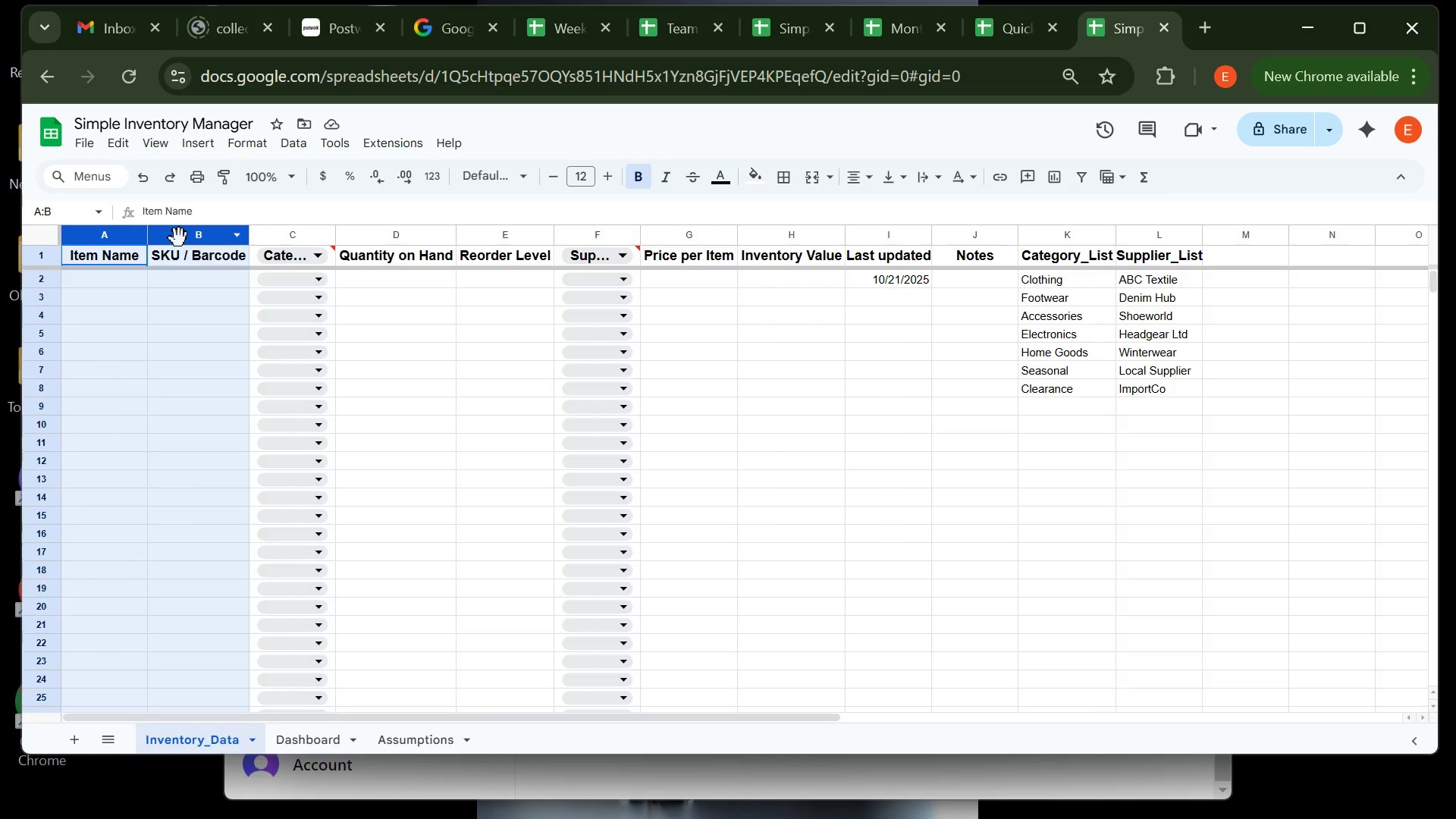 
hold_key(key=ShiftLeft, duration=1.51)
left_click([179, 238])
 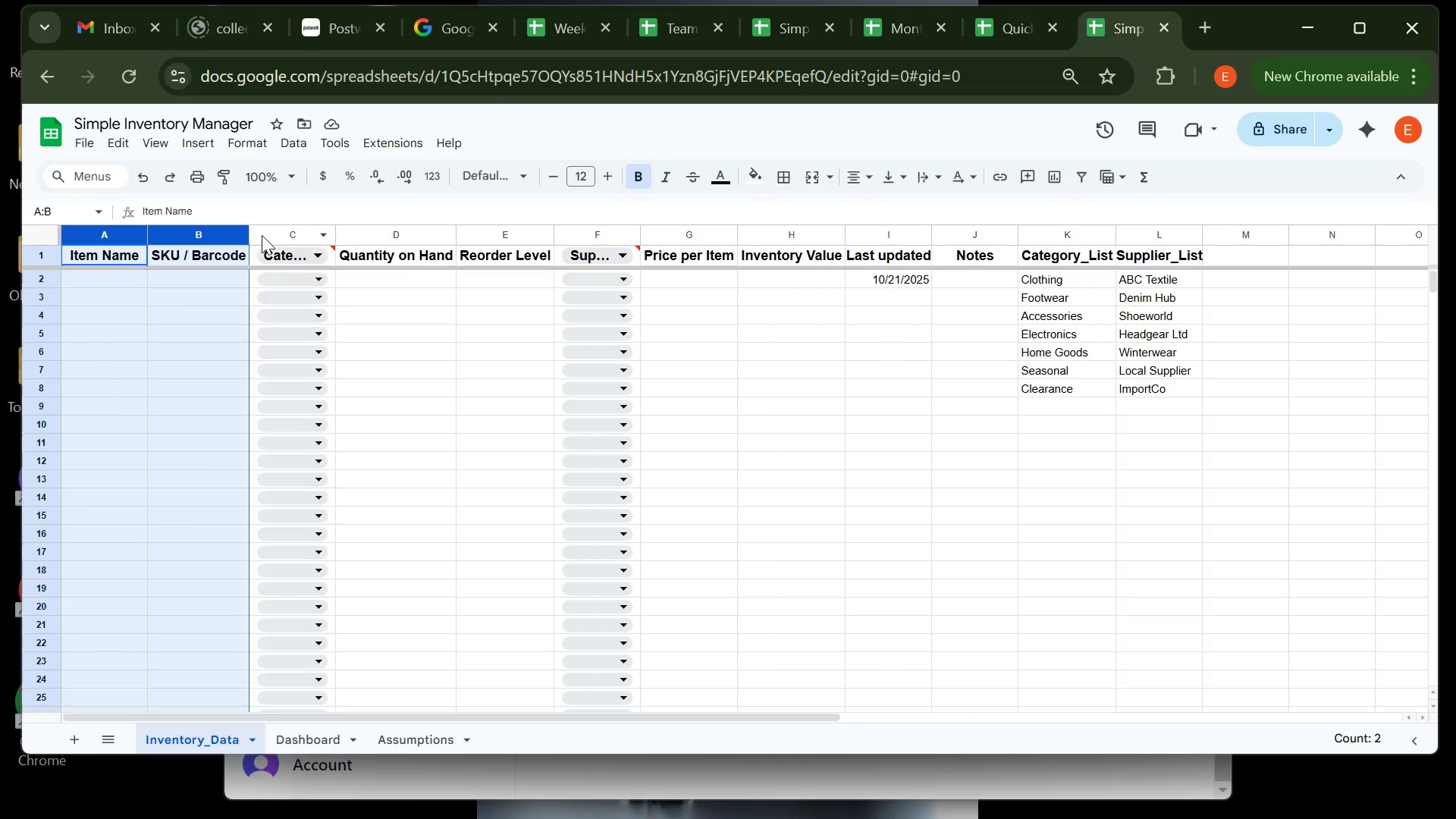 
hold_key(key=ShiftLeft, duration=1.51)
left_click([262, 235])
 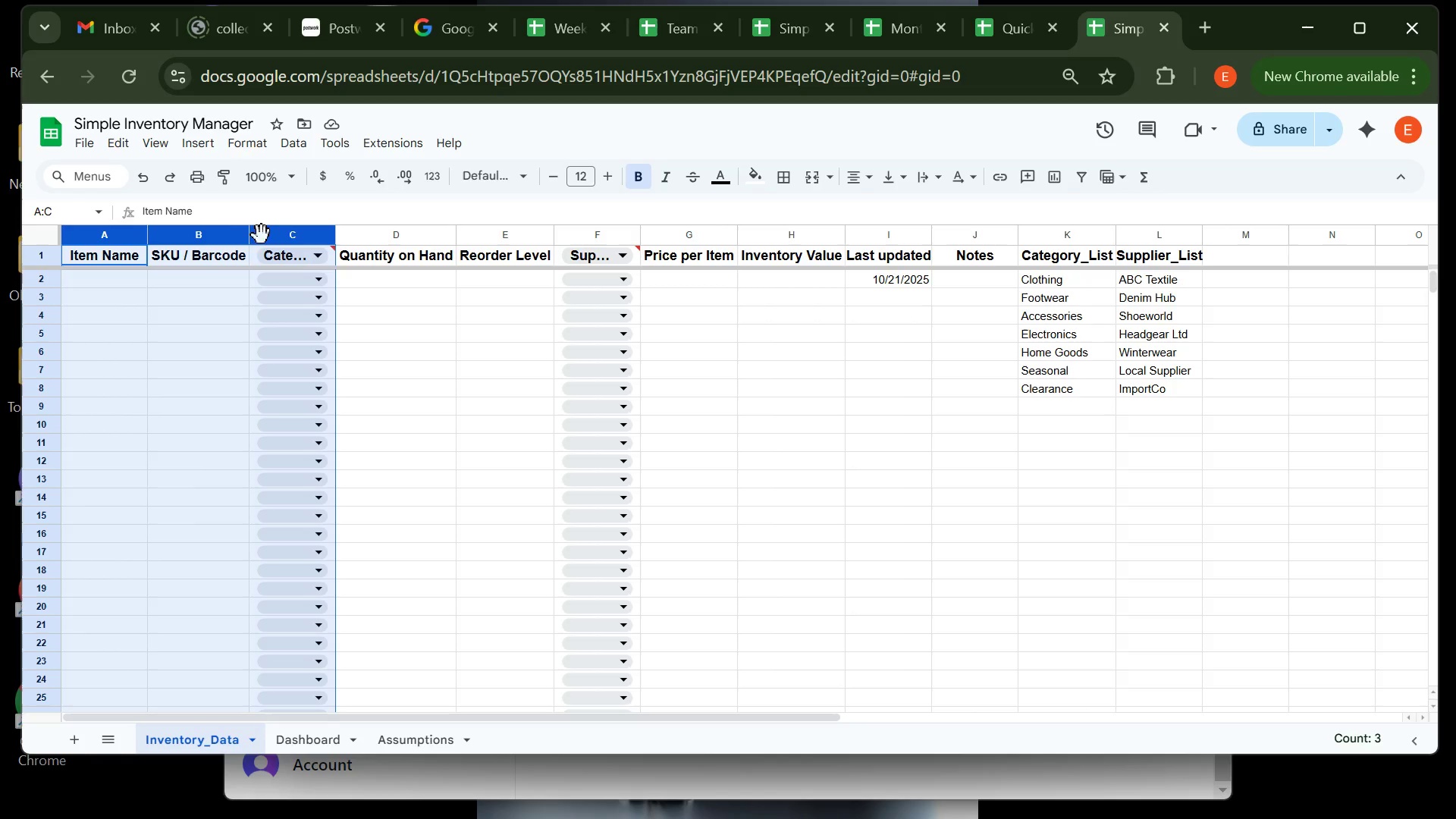 
left_click([353, 236])
 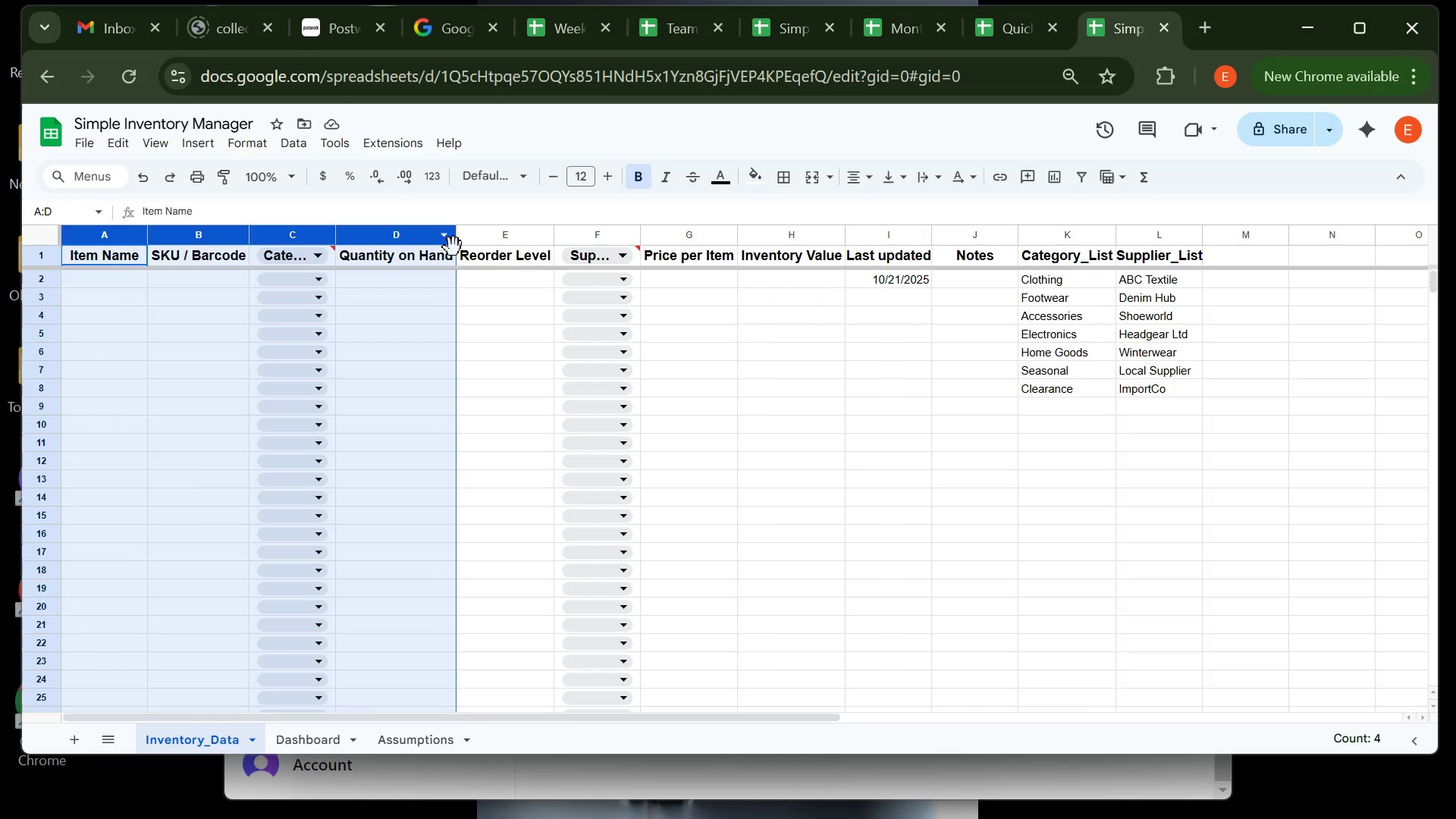 
hold_key(key=ShiftLeft, duration=1.51)
left_click([474, 245])
 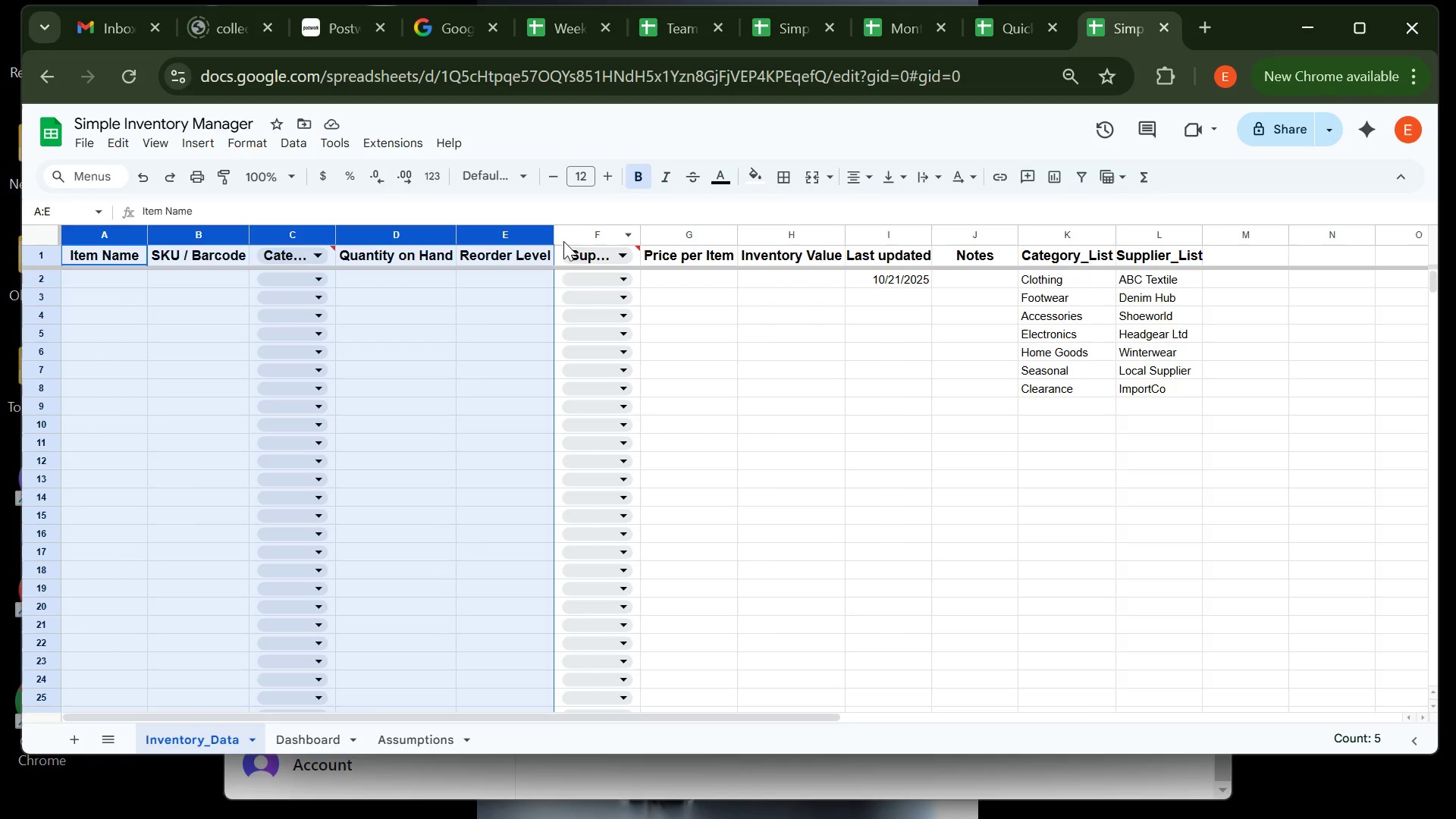 
hold_key(key=ShiftLeft, duration=1.51)
left_click([573, 241])
 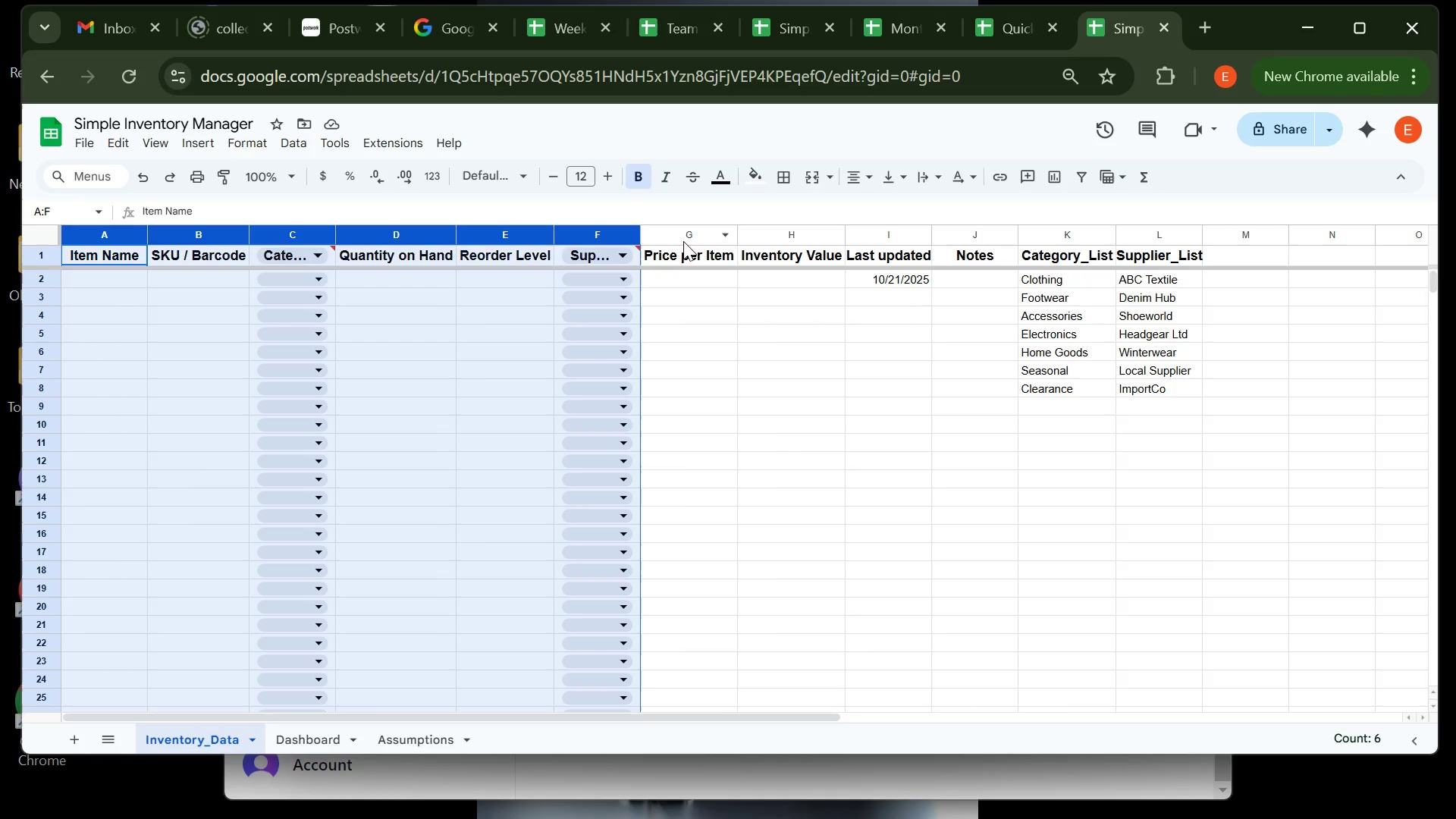 
hold_key(key=ShiftLeft, duration=1.51)
left_click([683, 241])
 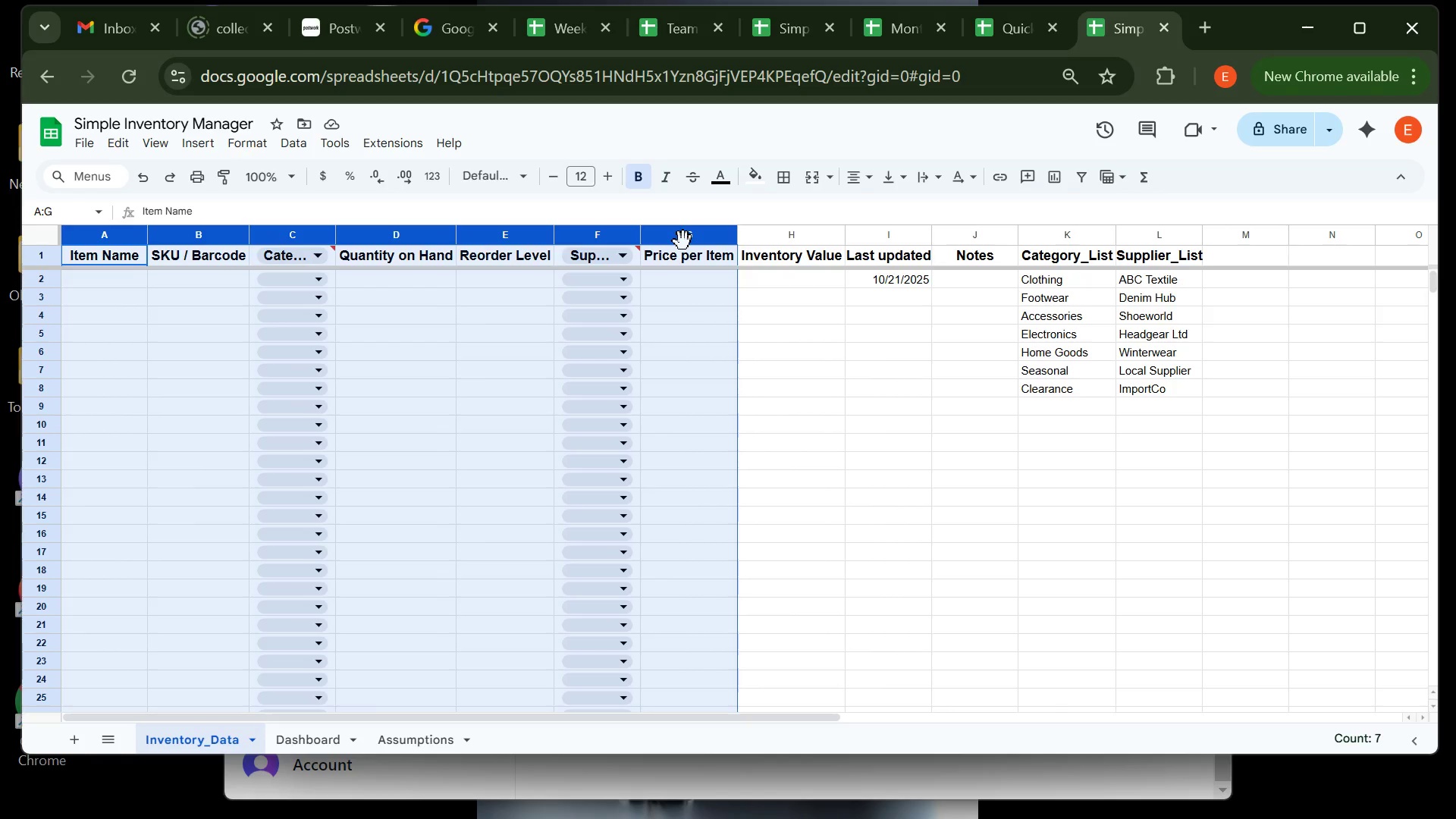 
hold_key(key=ShiftLeft, duration=1.51)
 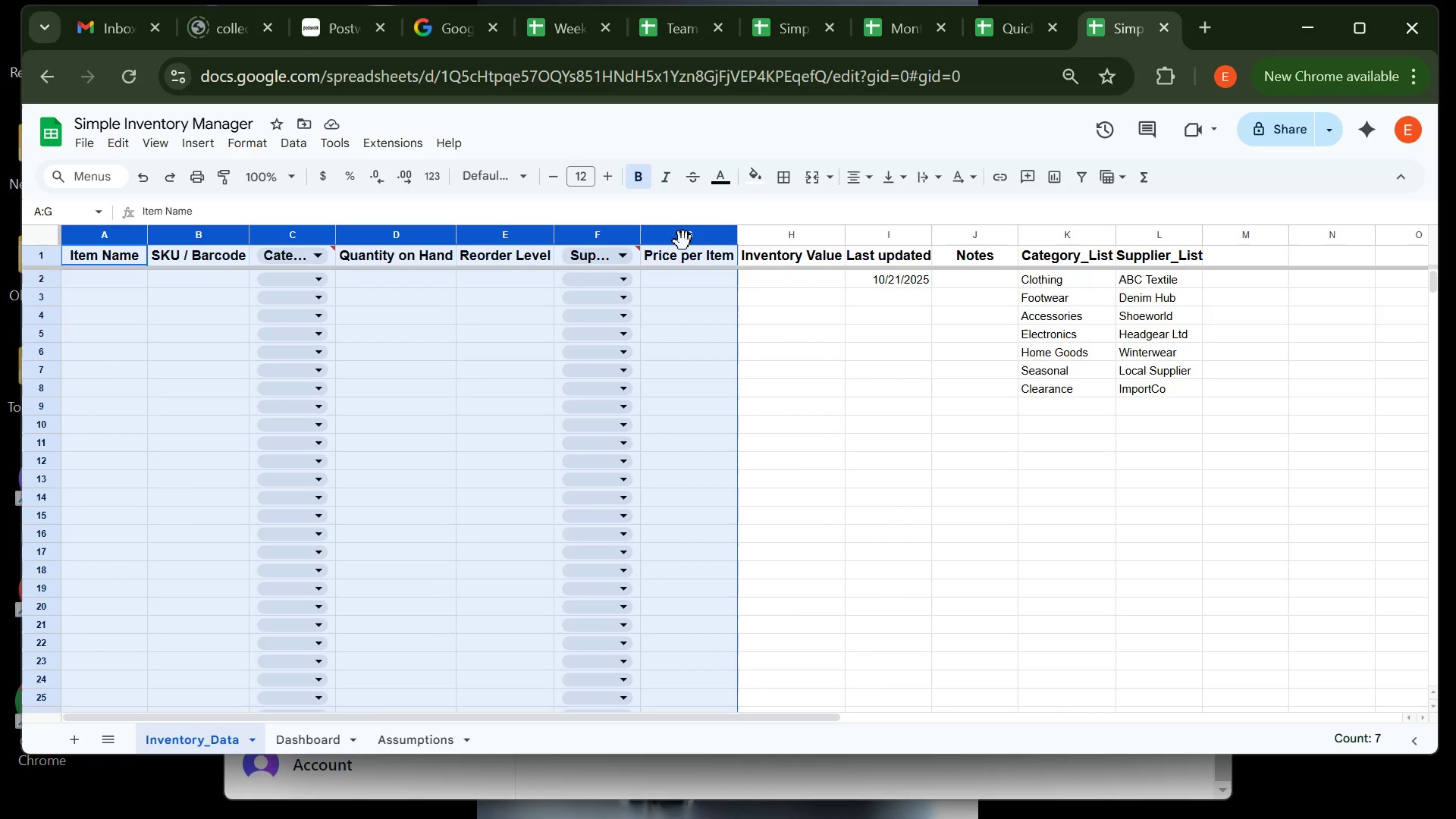 
hold_key(key=ShiftLeft, duration=1.51)
 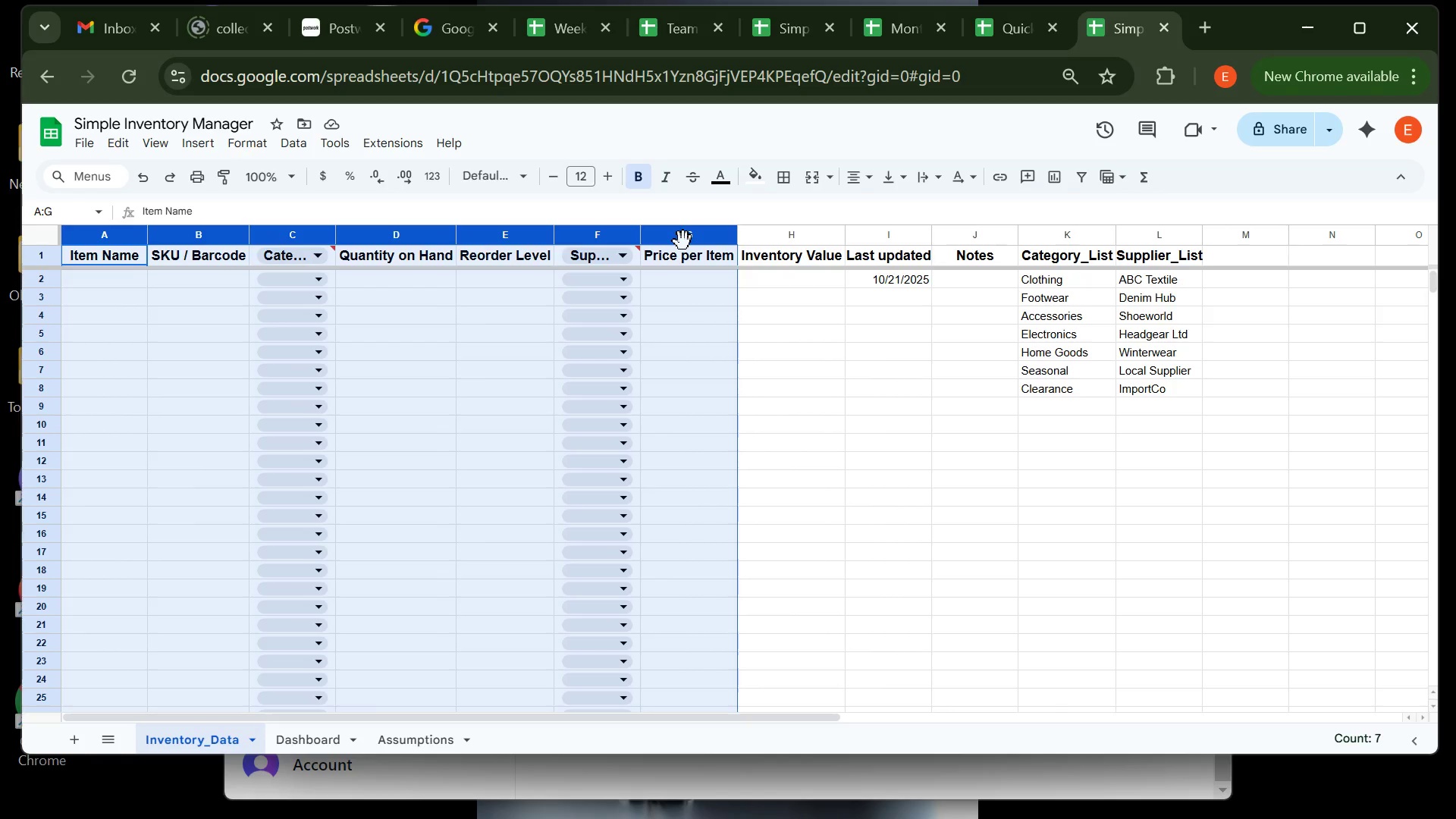 
hold_key(key=ShiftLeft, duration=1.51)
 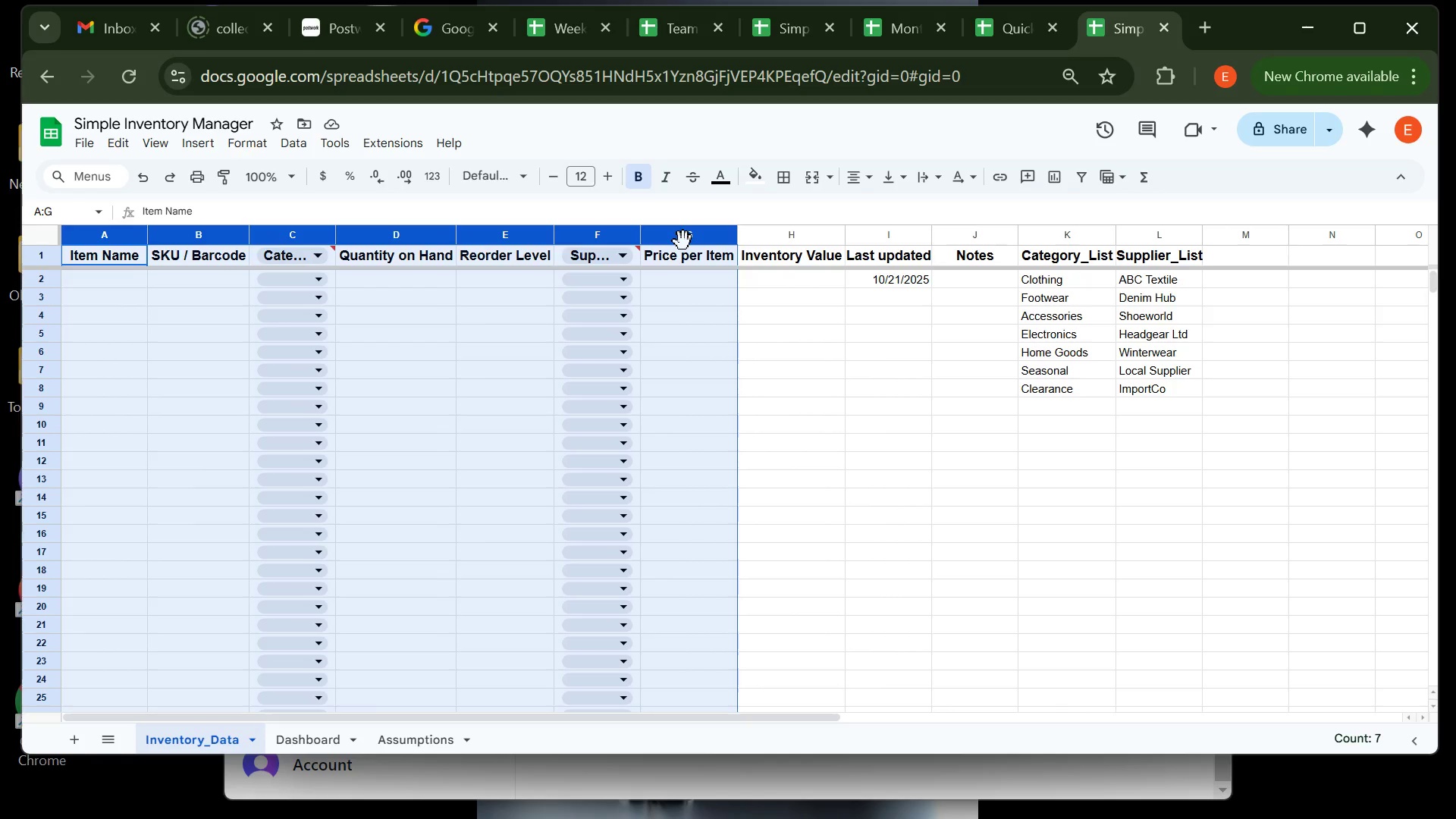 
hold_key(key=ShiftLeft, duration=1.51)
 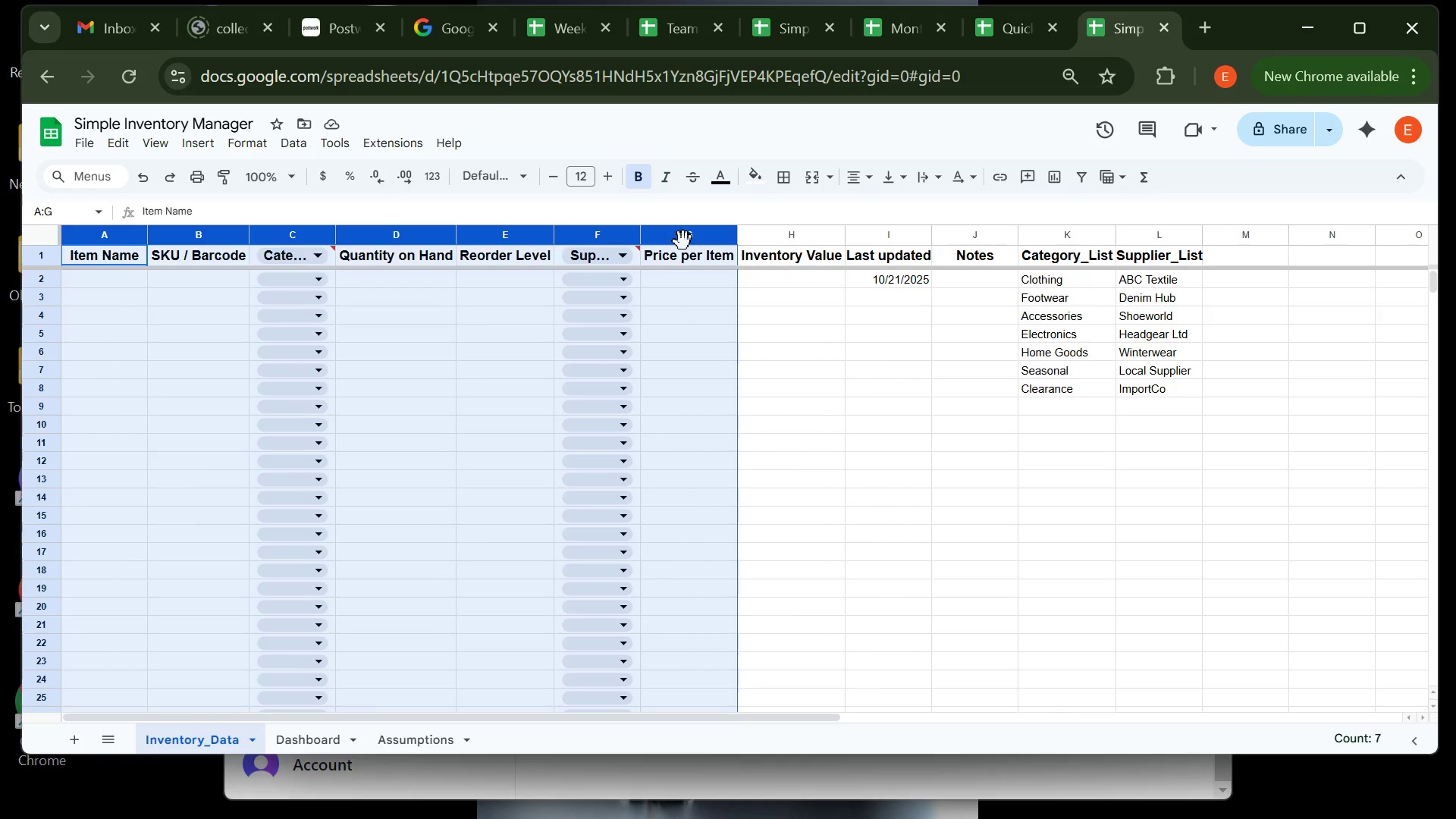 
hold_key(key=ShiftLeft, duration=1.52)
 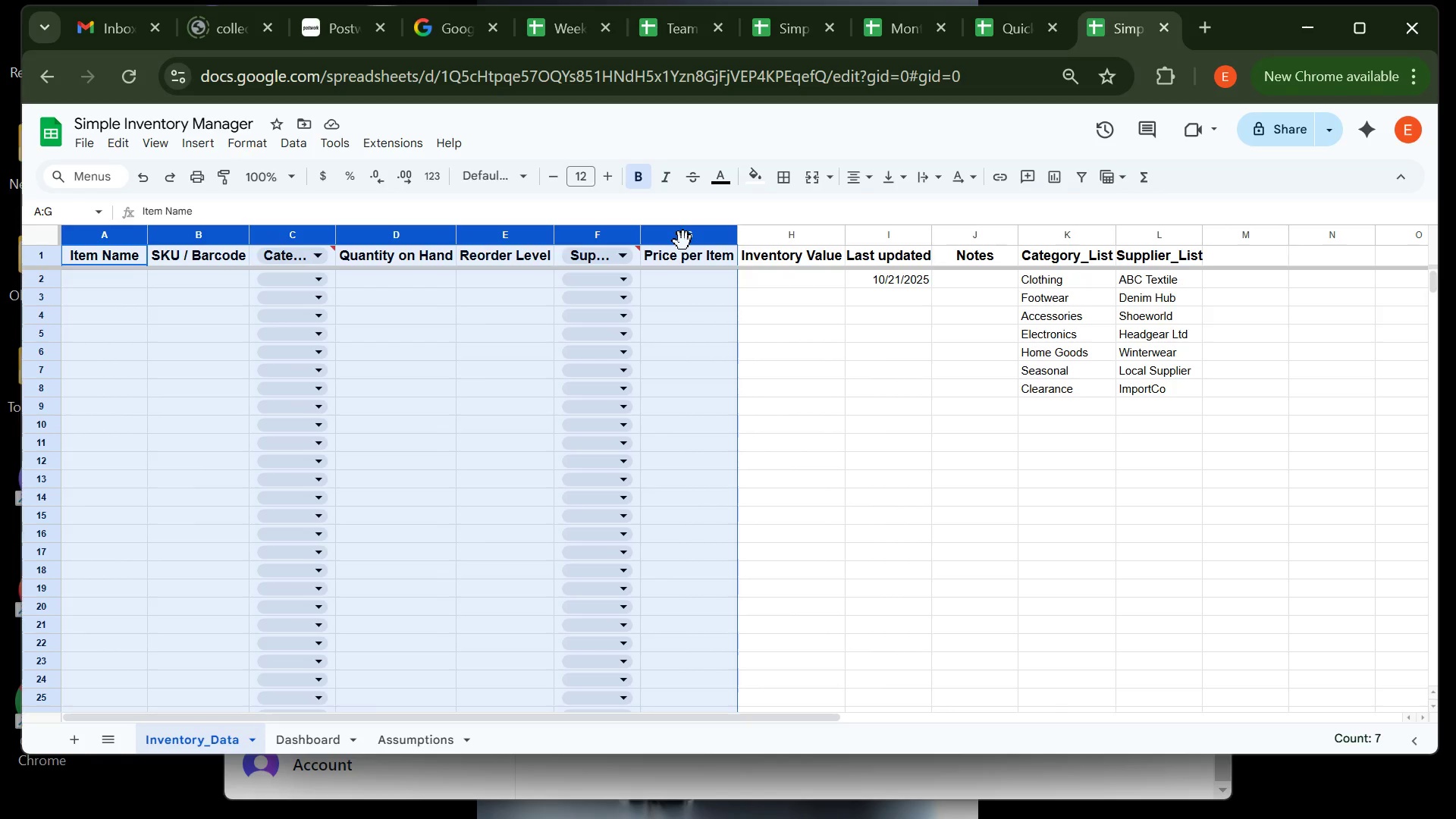 
hold_key(key=ShiftLeft, duration=1.53)
 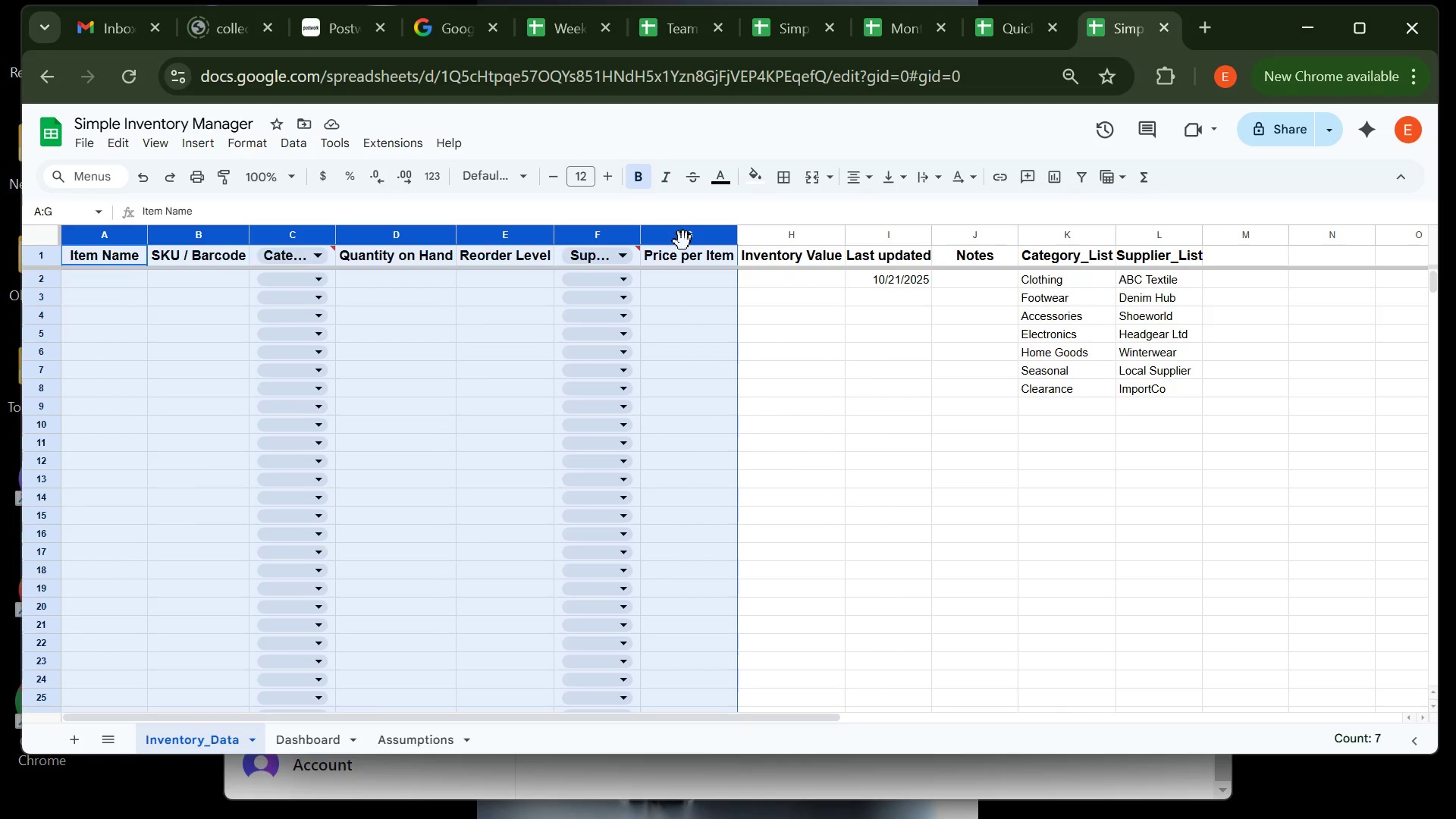 
hold_key(key=ShiftLeft, duration=0.34)
 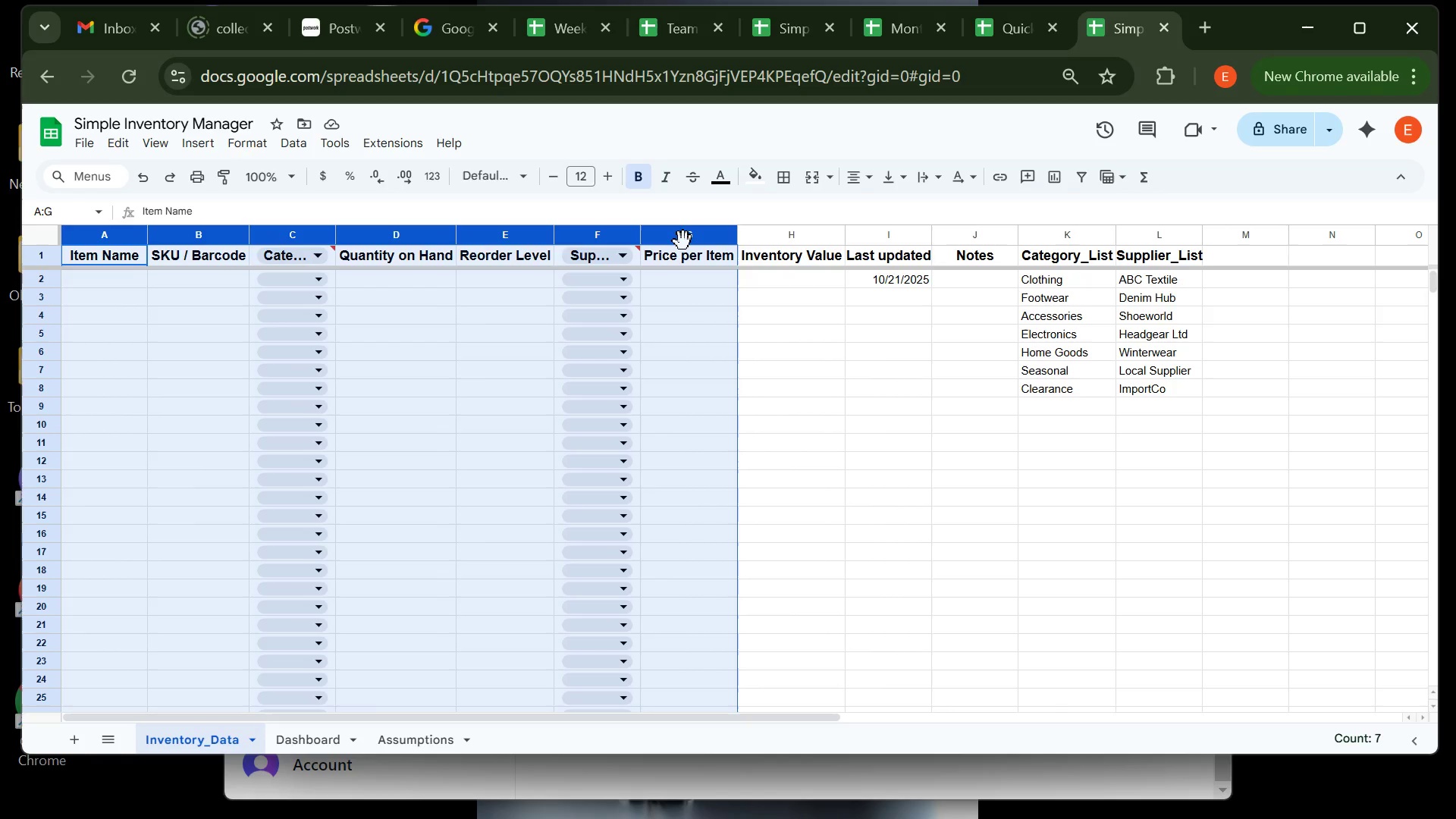 
wait(8.3)
 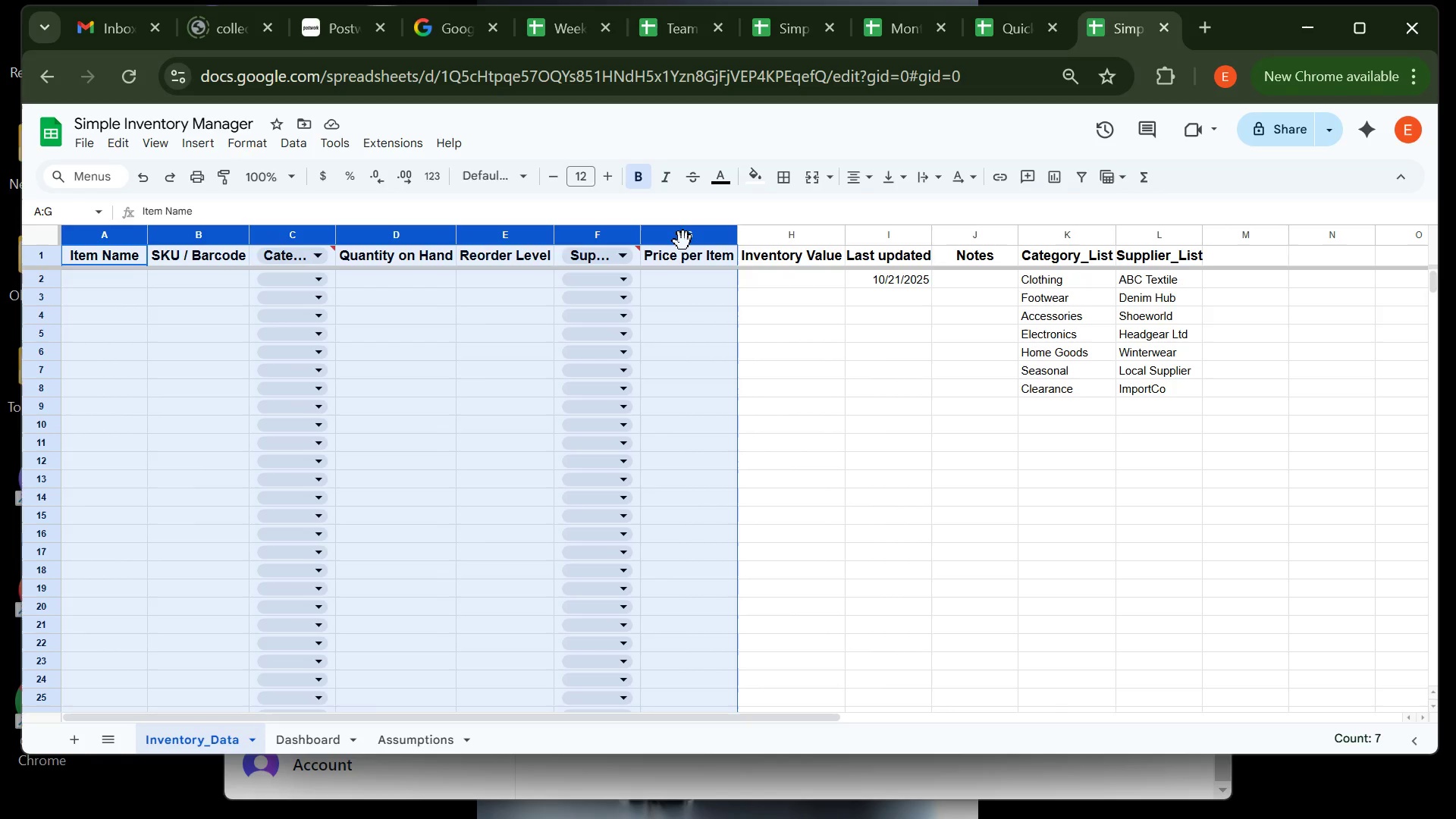 
left_click([240, 143])
 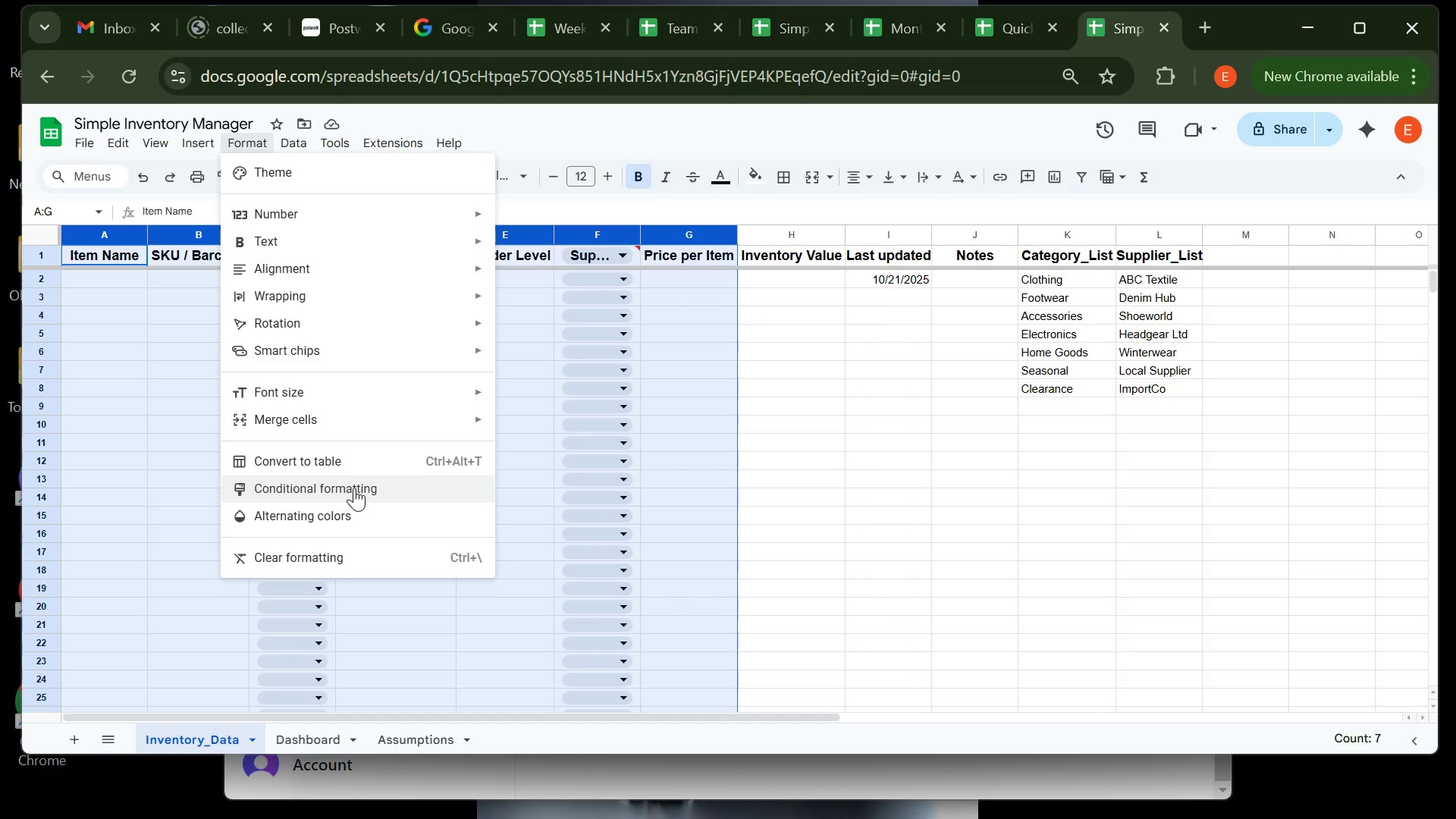 
left_click([354, 491])
 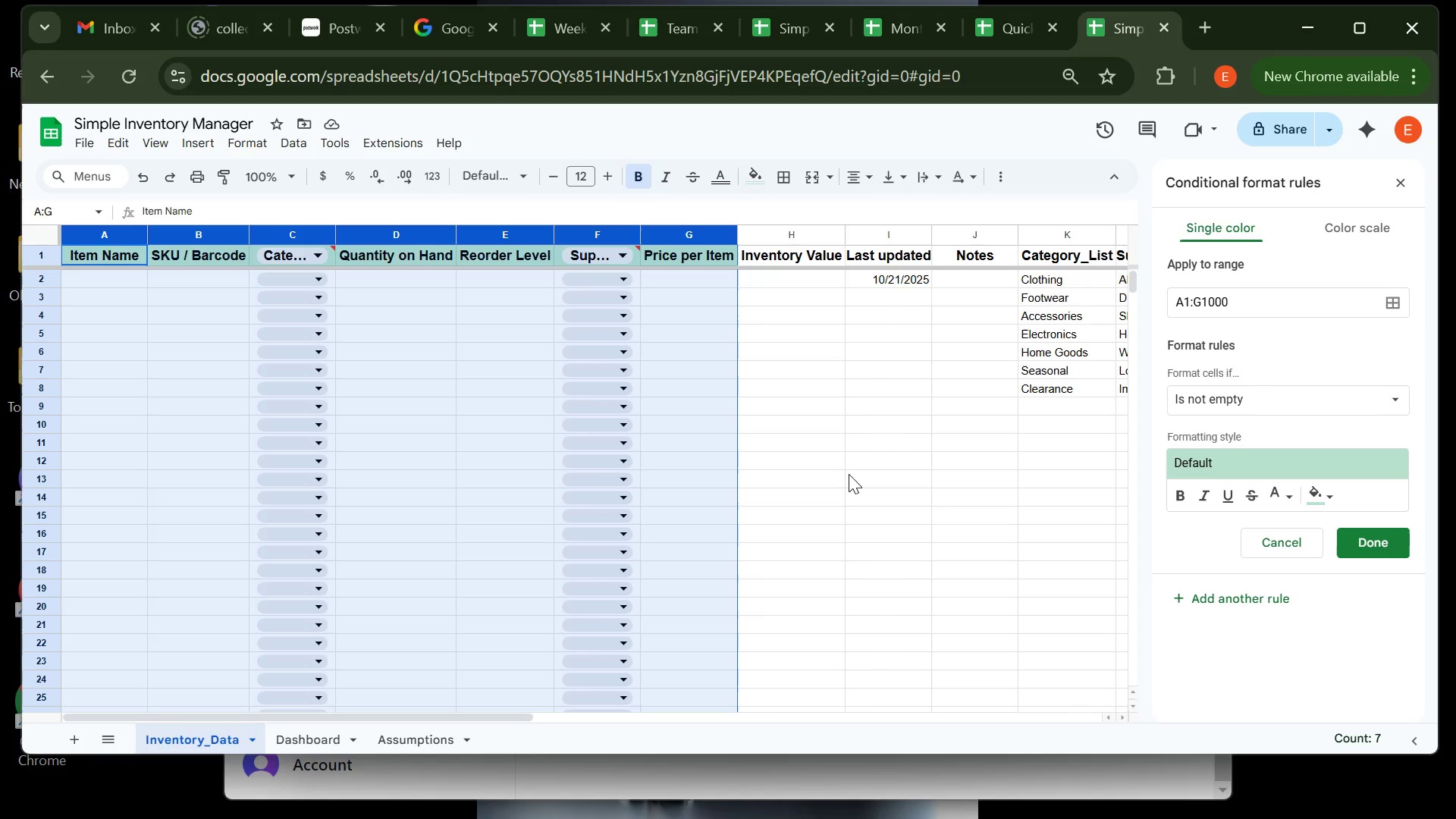 
wait(16.53)
 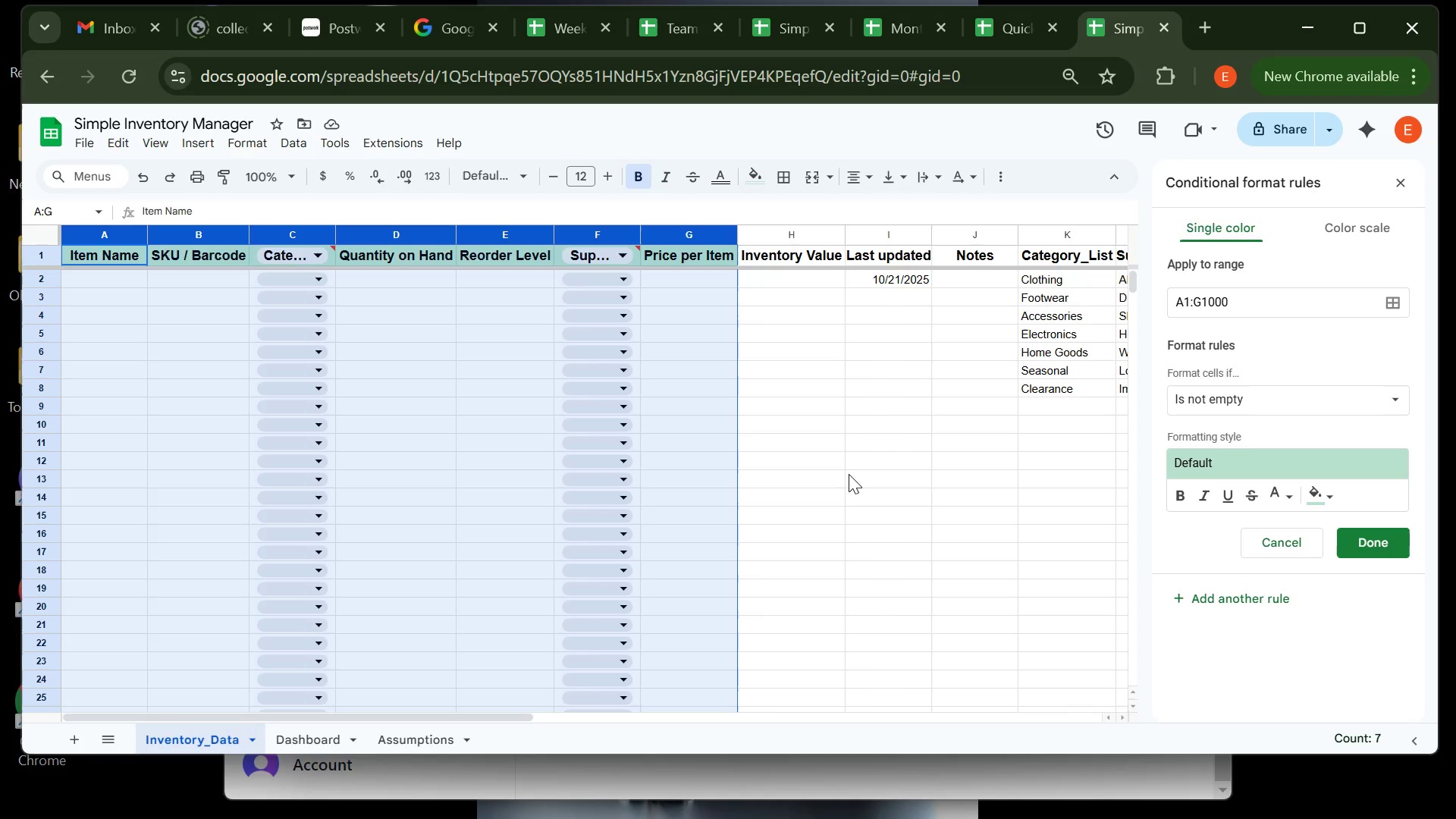 
left_click([1190, 301])
 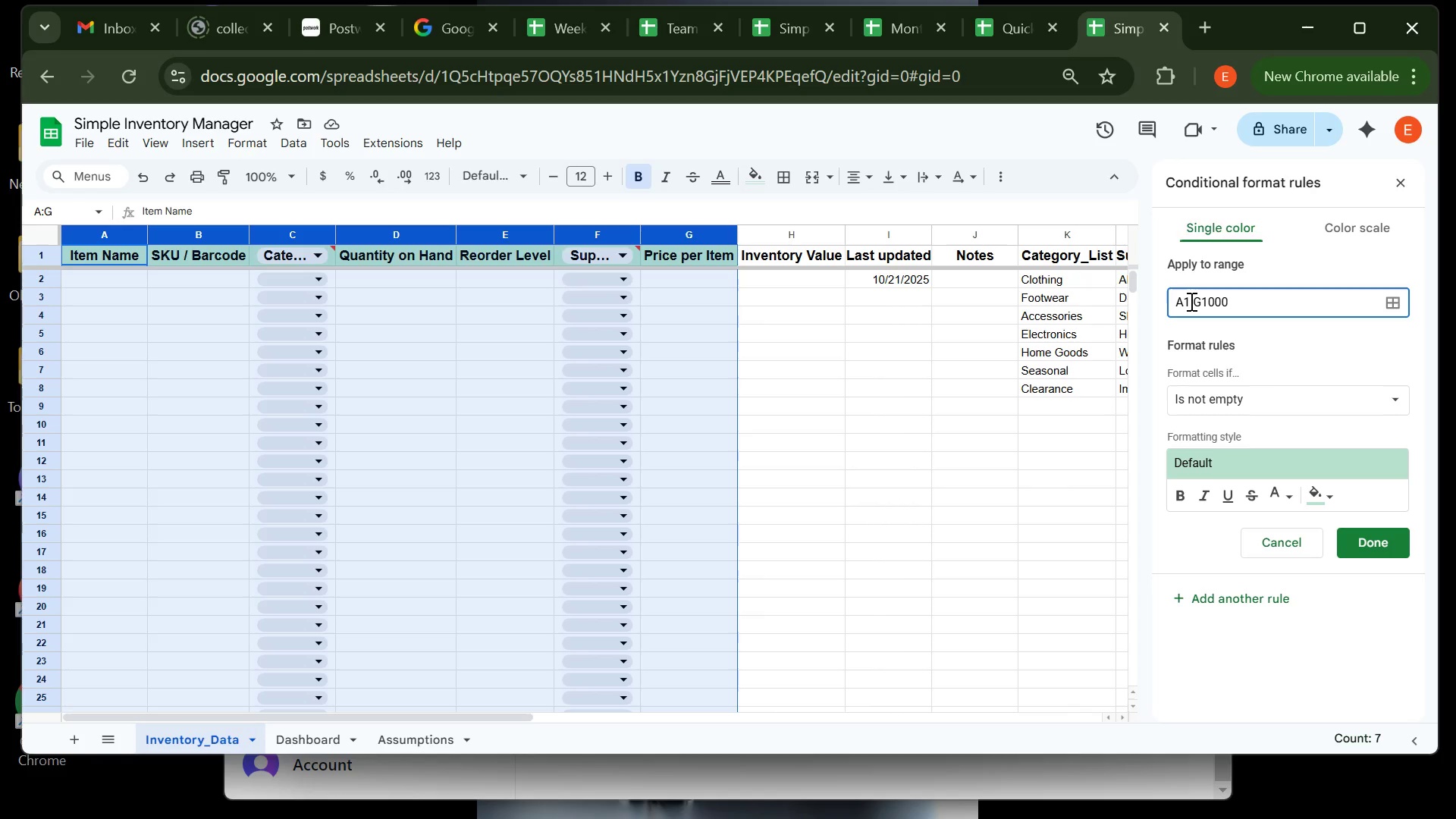 
key(Backspace)
 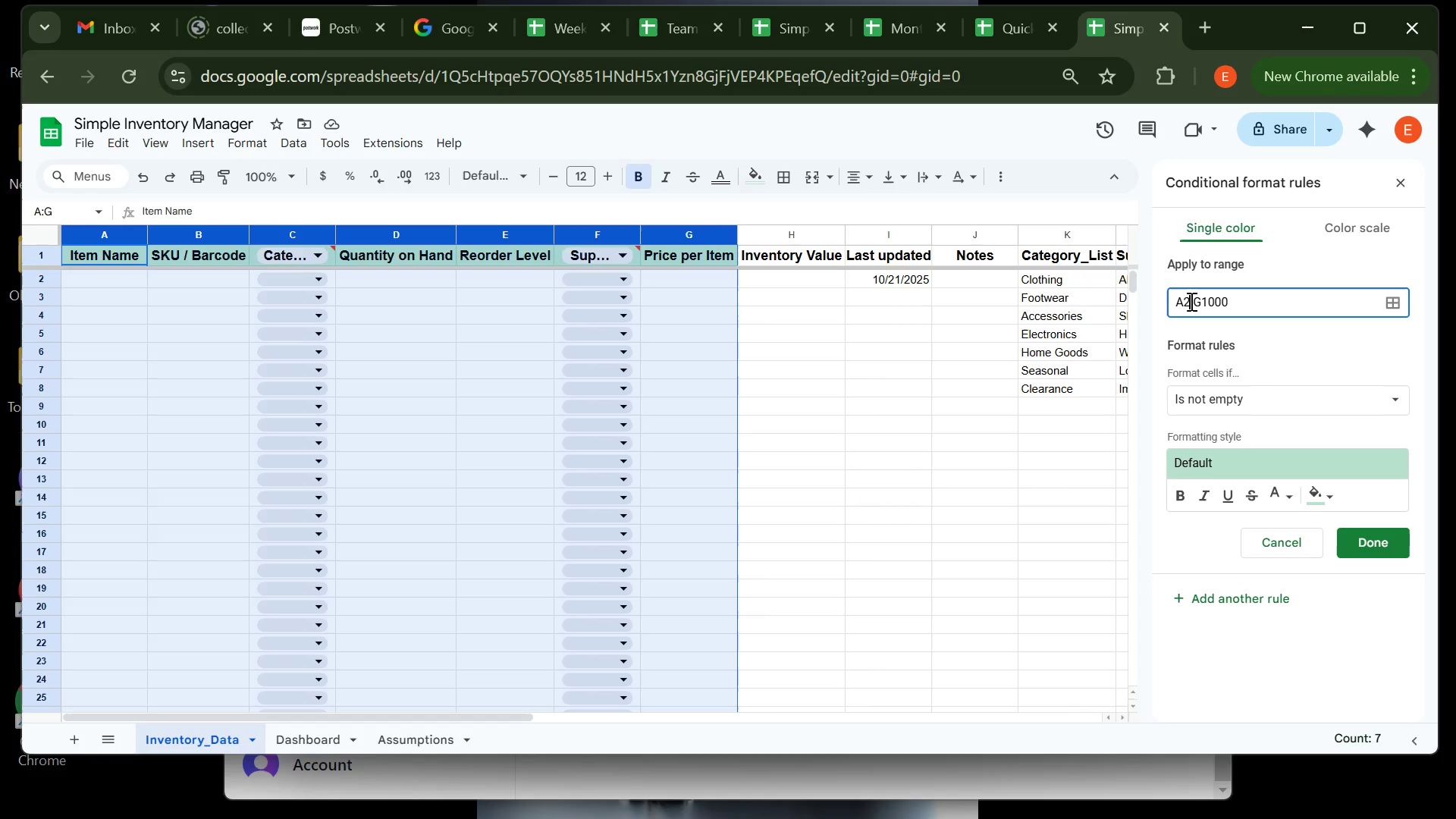 
key(2)
 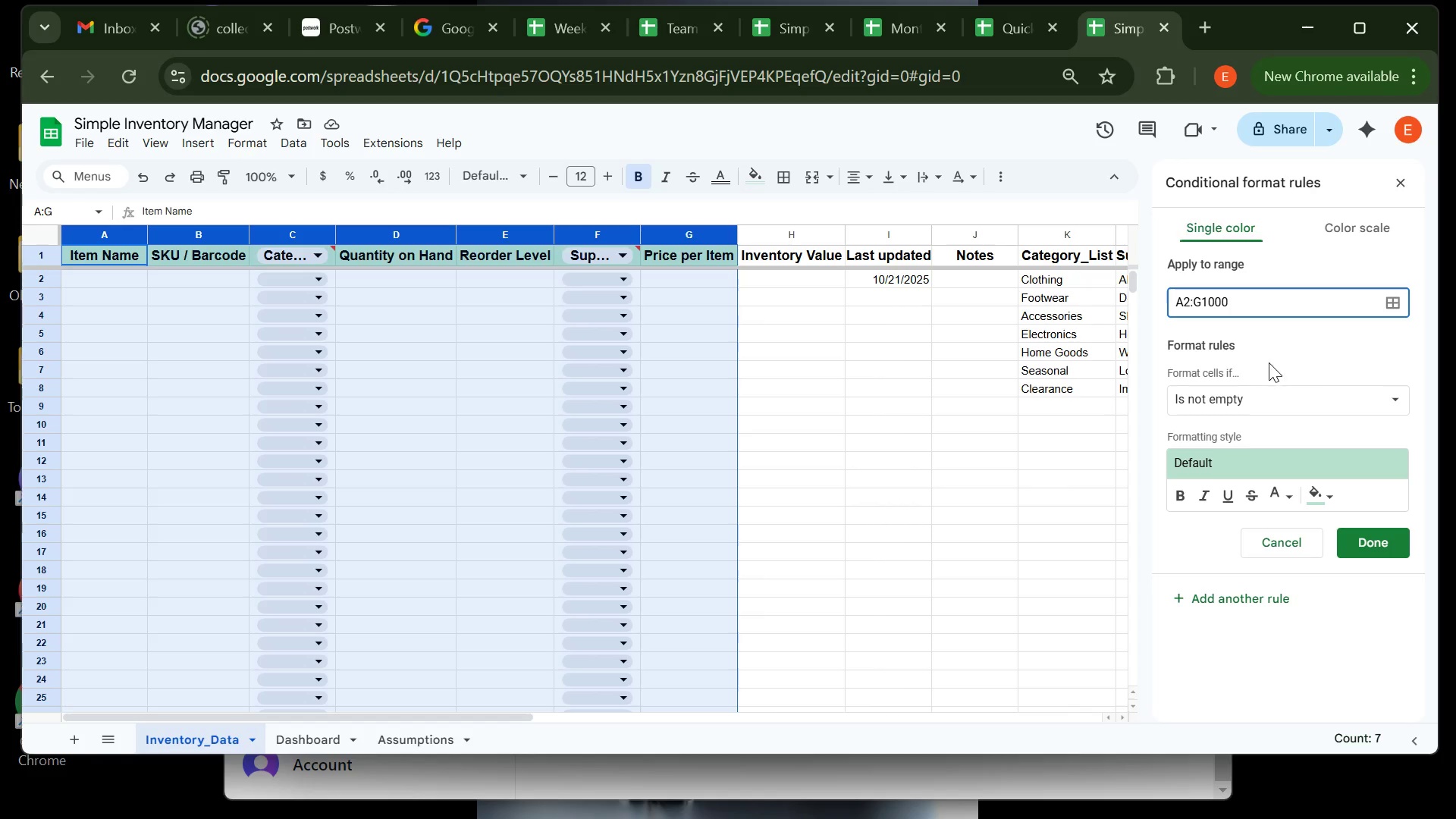 
left_click([1276, 353])
 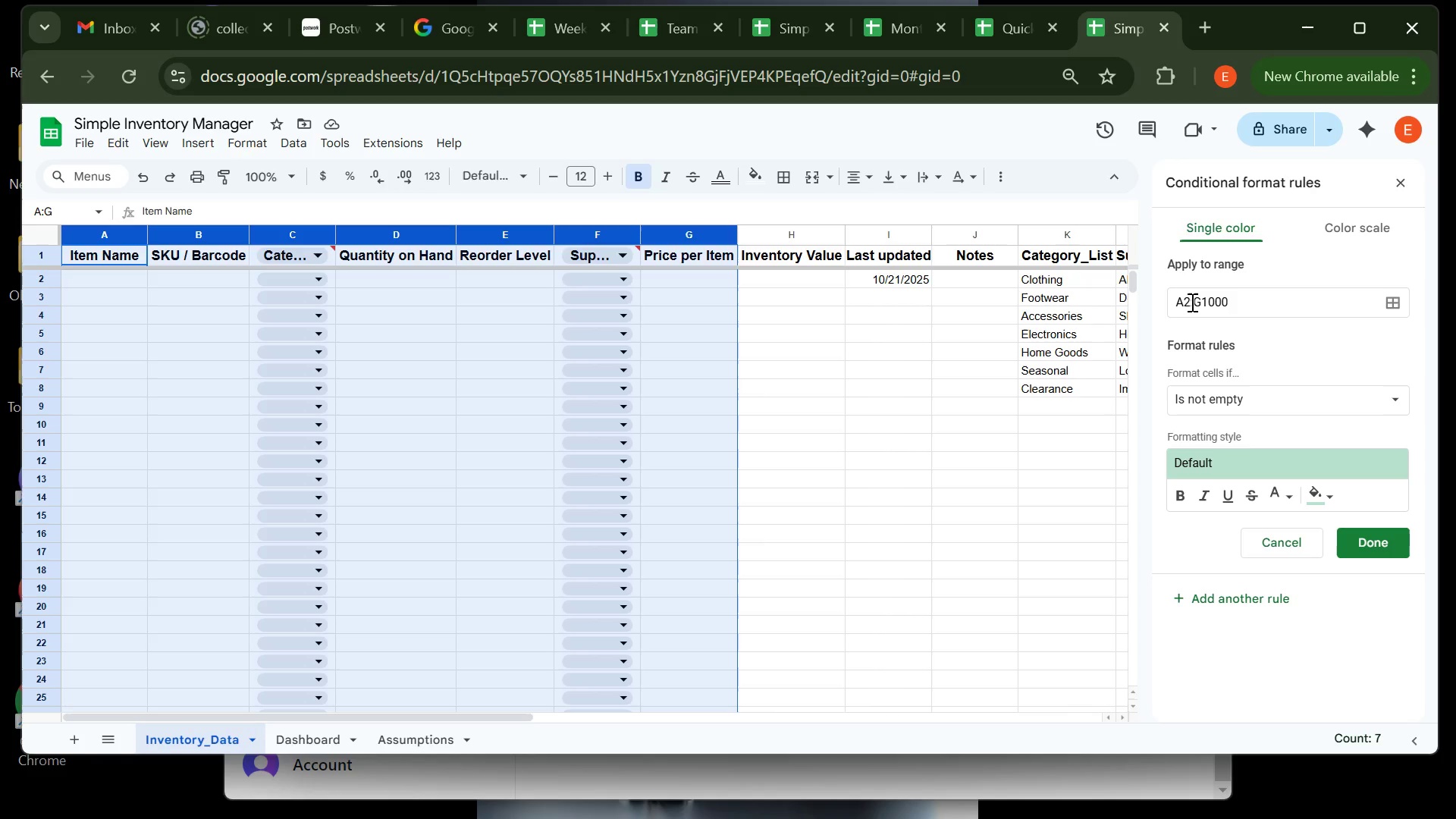 
wait(12.97)
 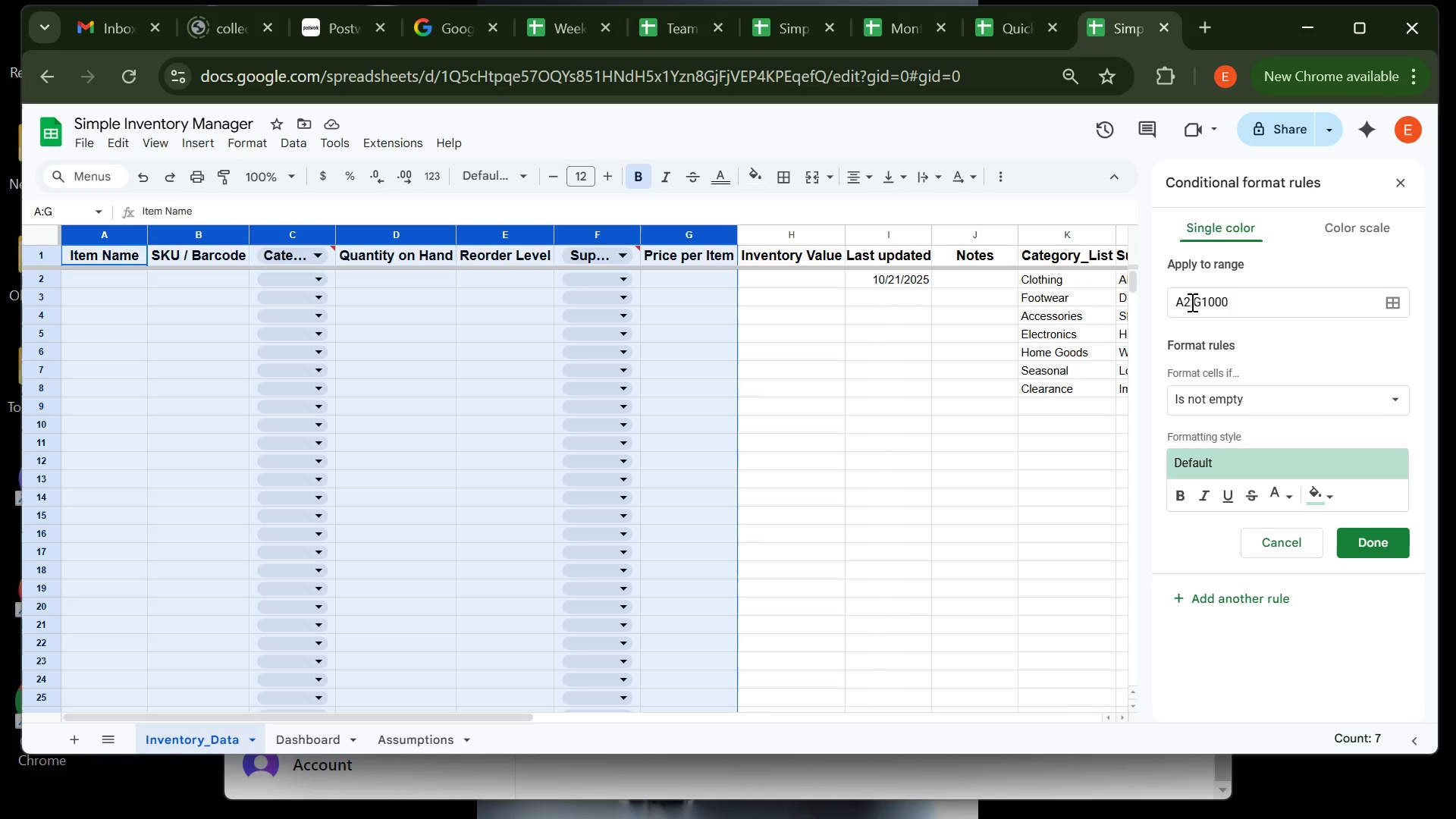 
left_click([1266, 405])
 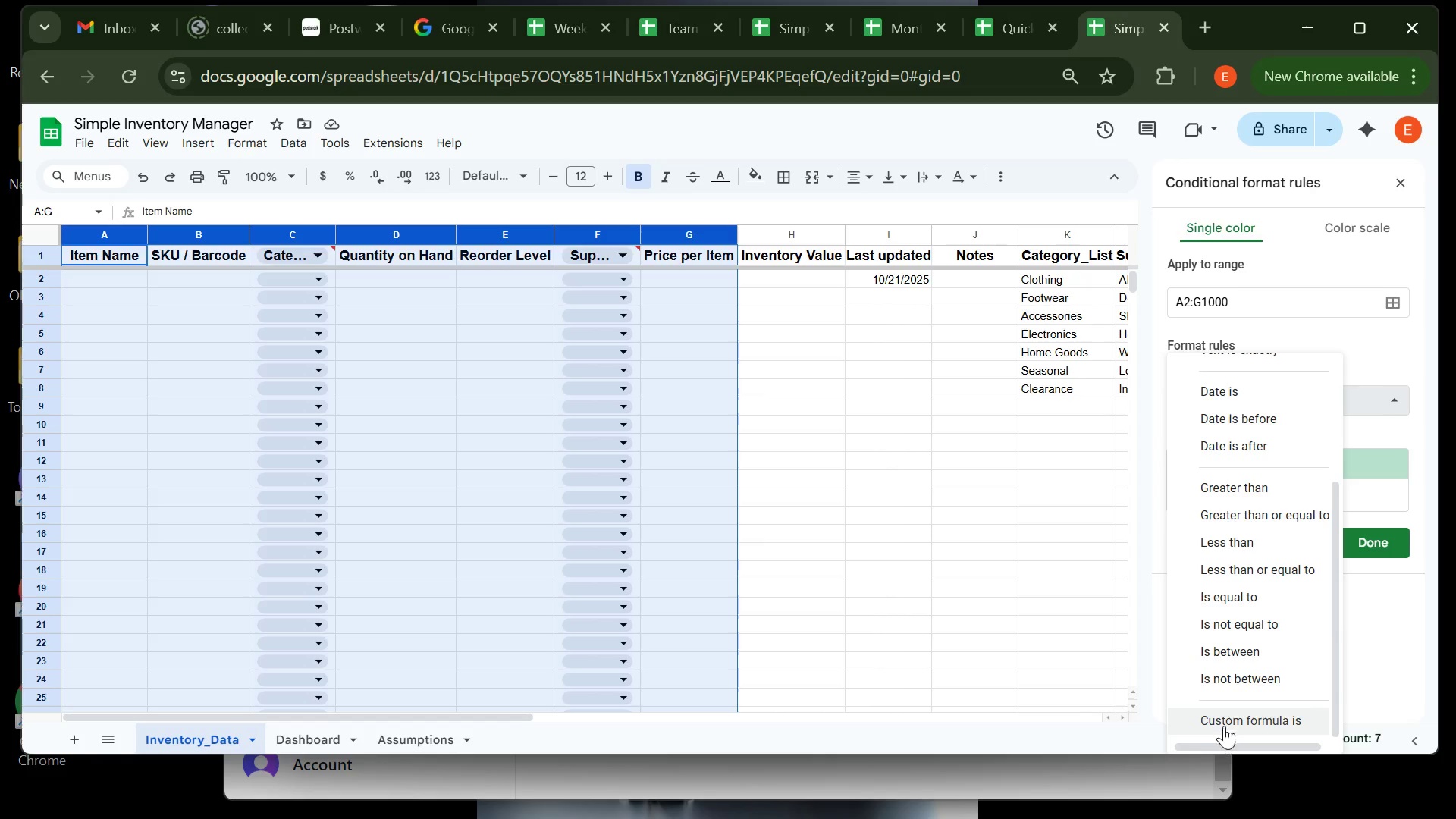 
left_click([1225, 724])
 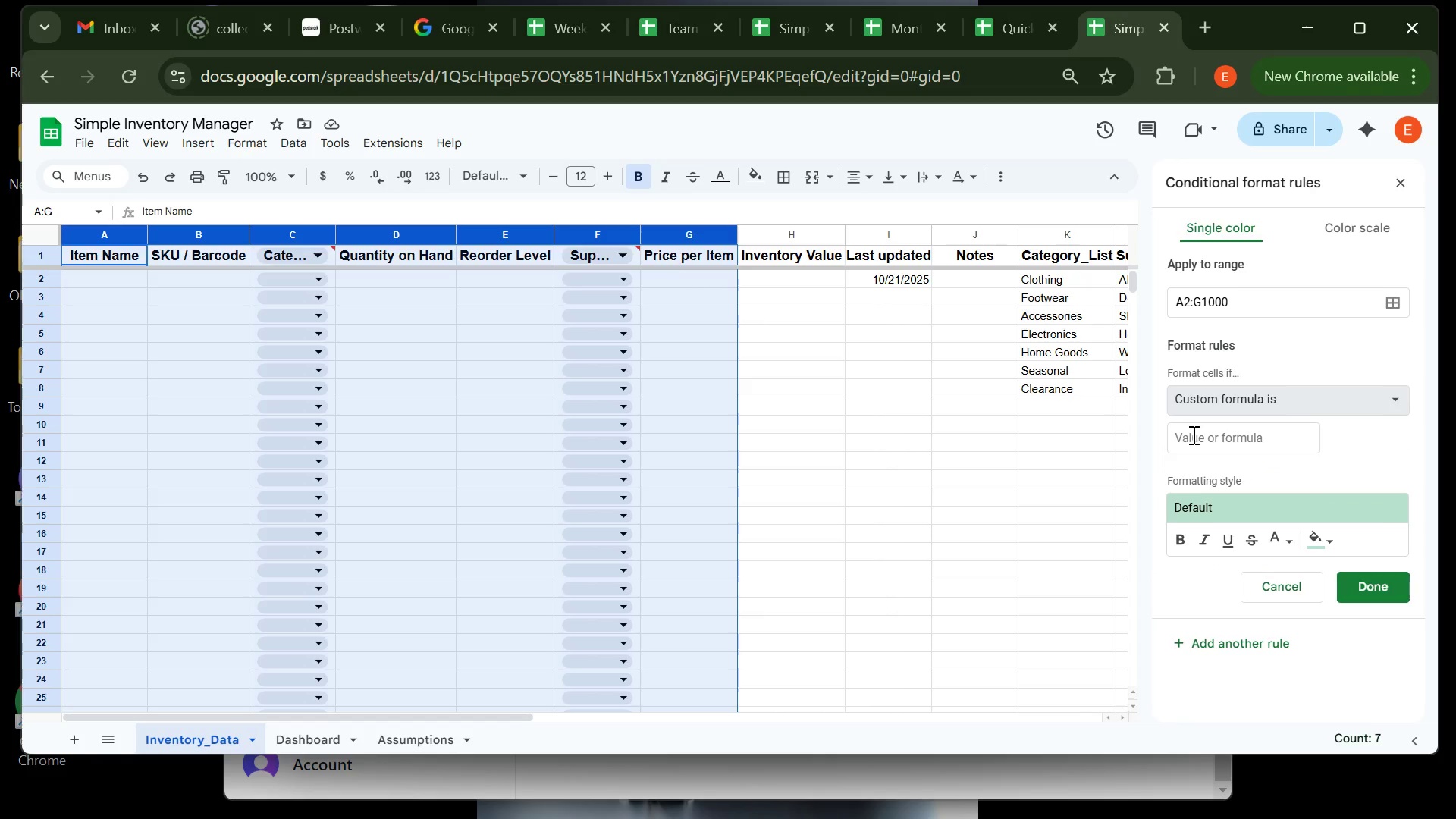 
left_click([1192, 435])
 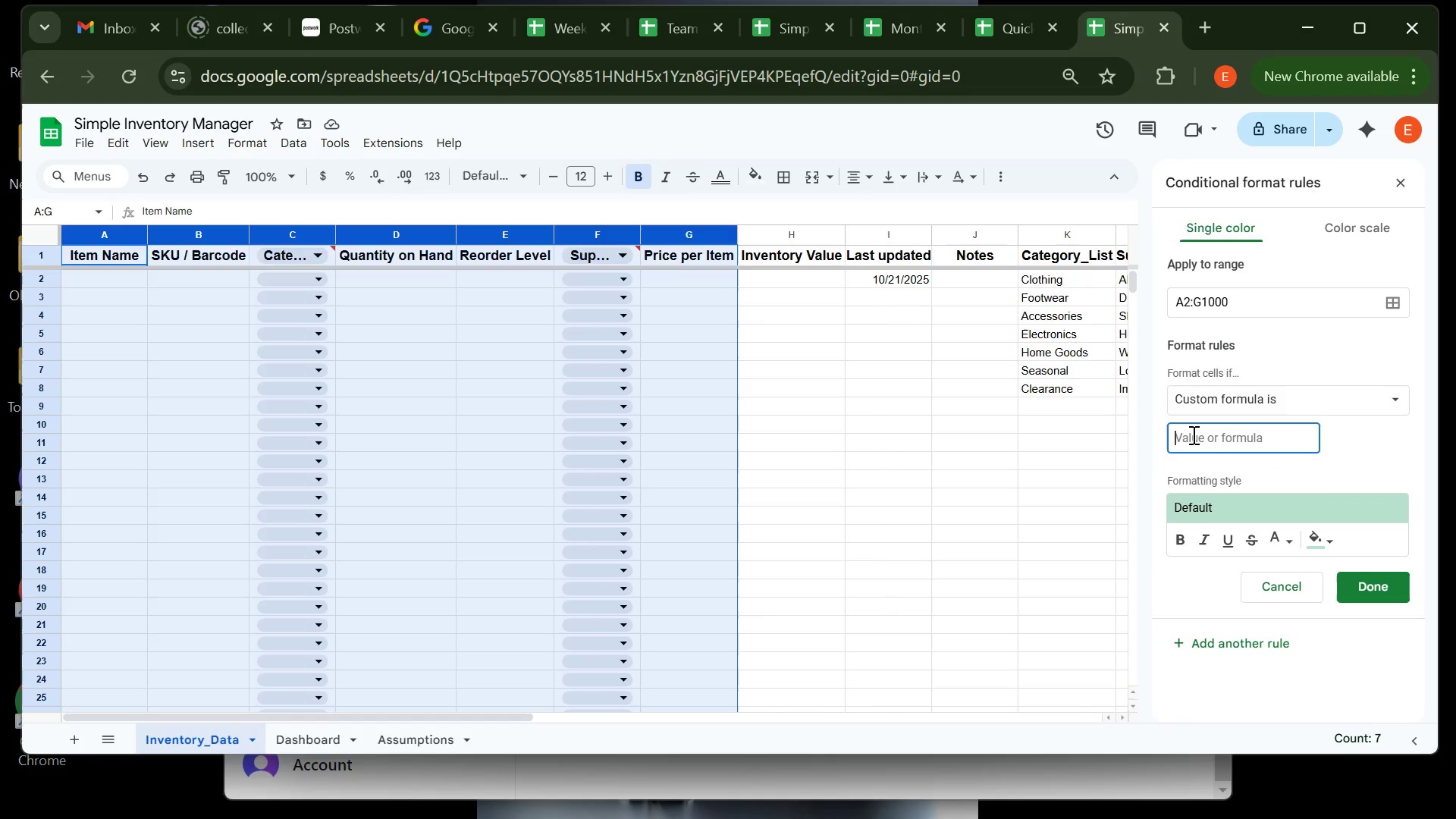 
key(Equal)
 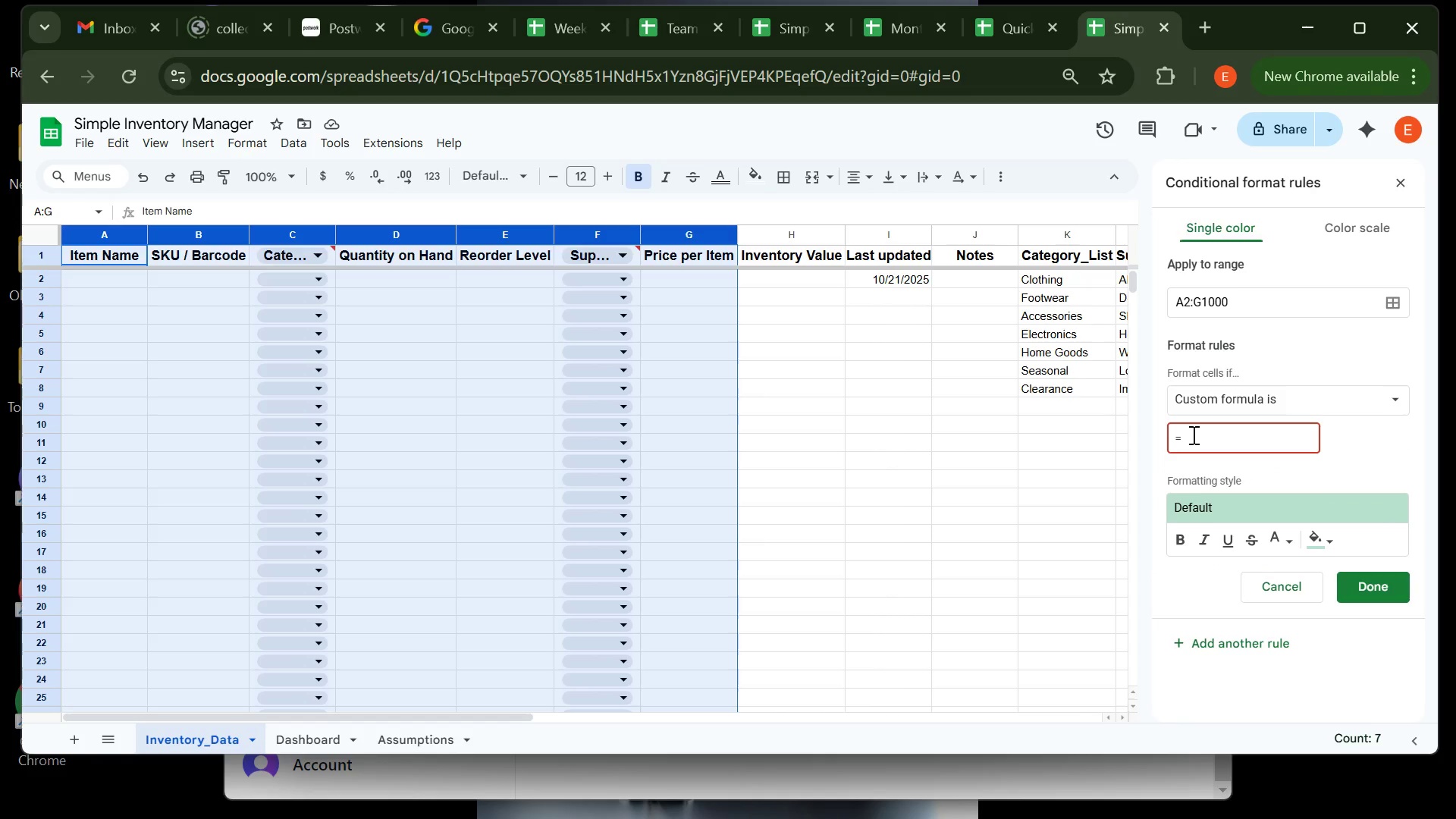 
key(Shift+4)
 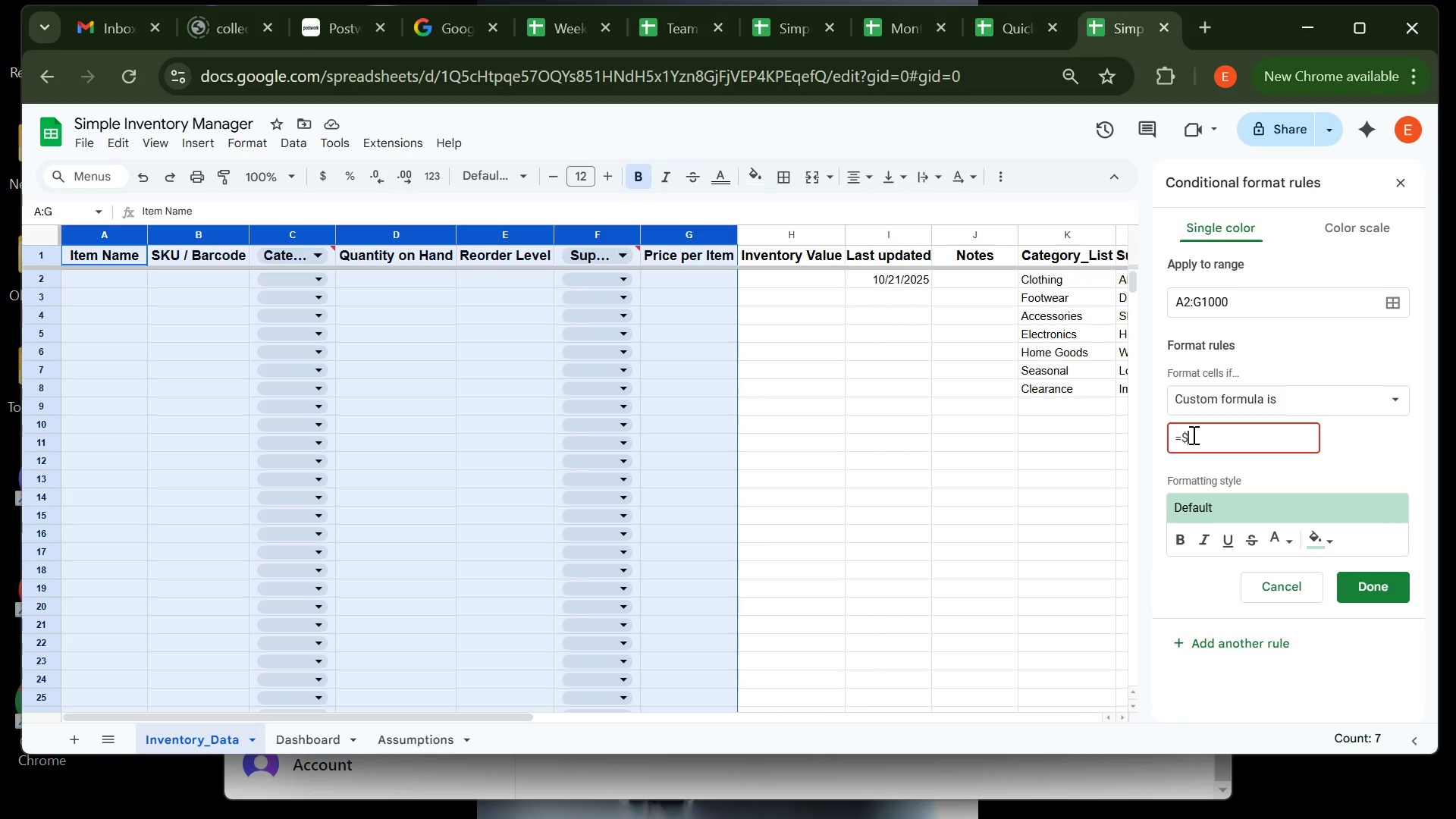 
key(CapsLock)
 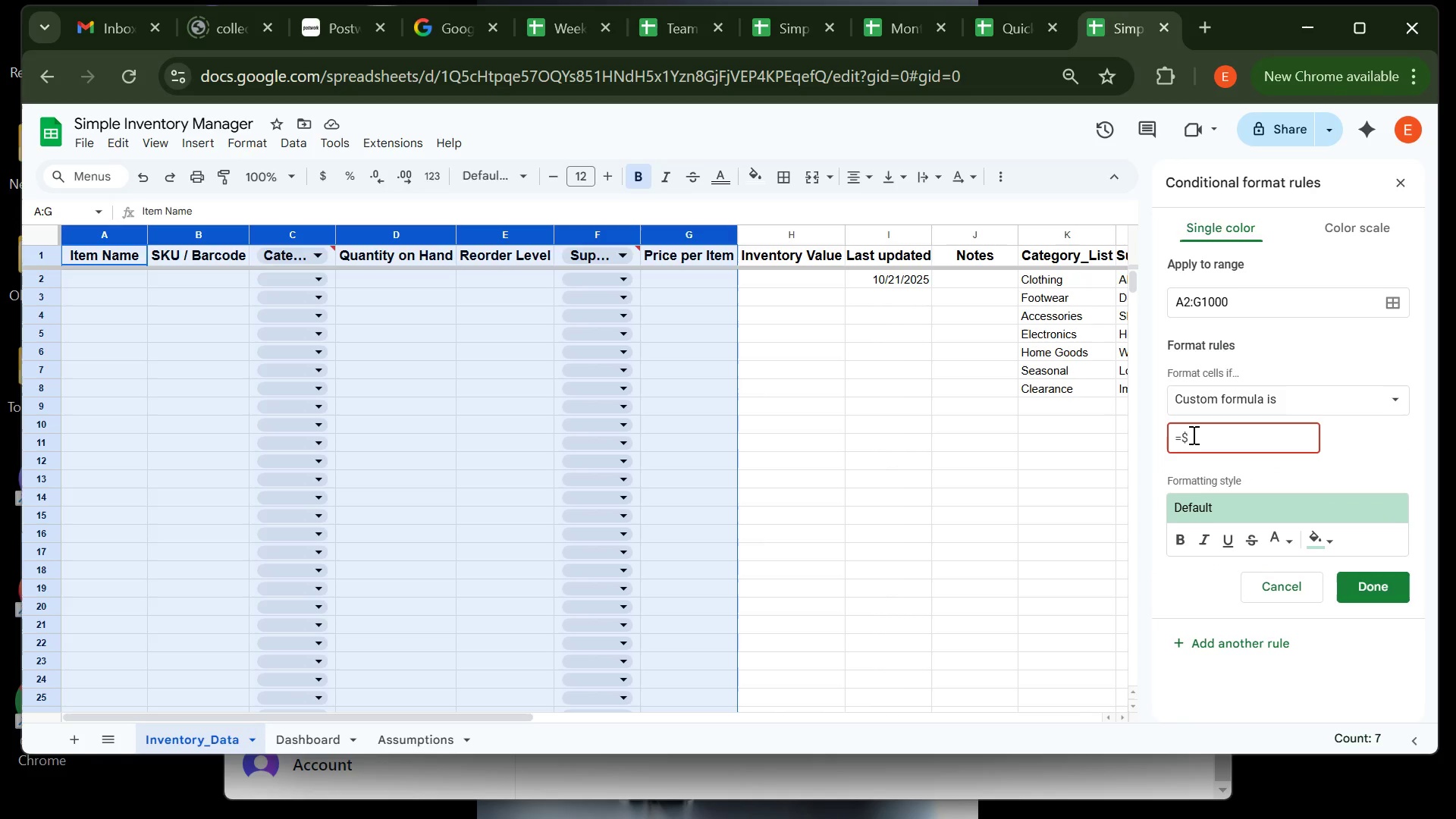 
key(D)
 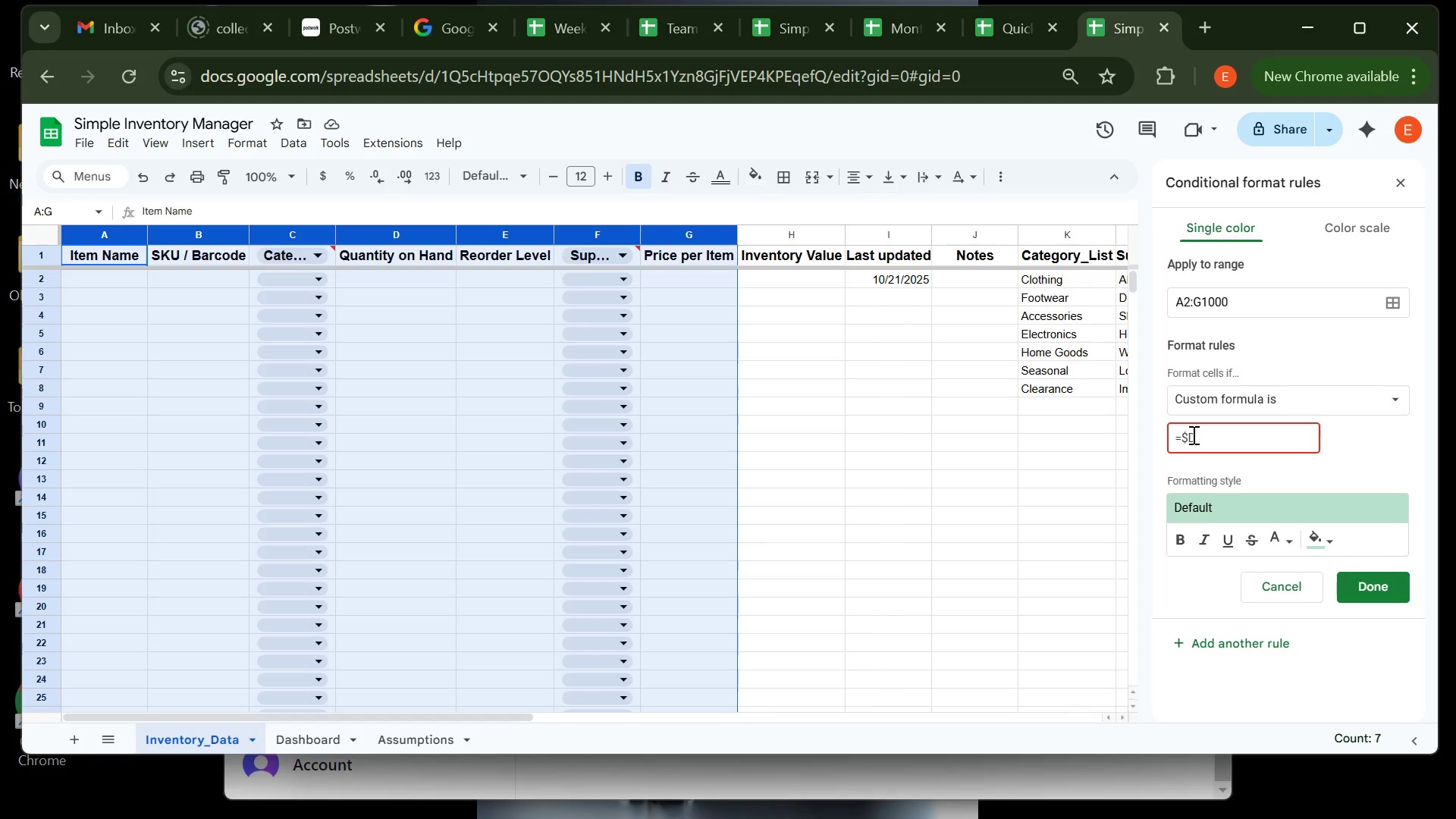 
wait(6.2)
 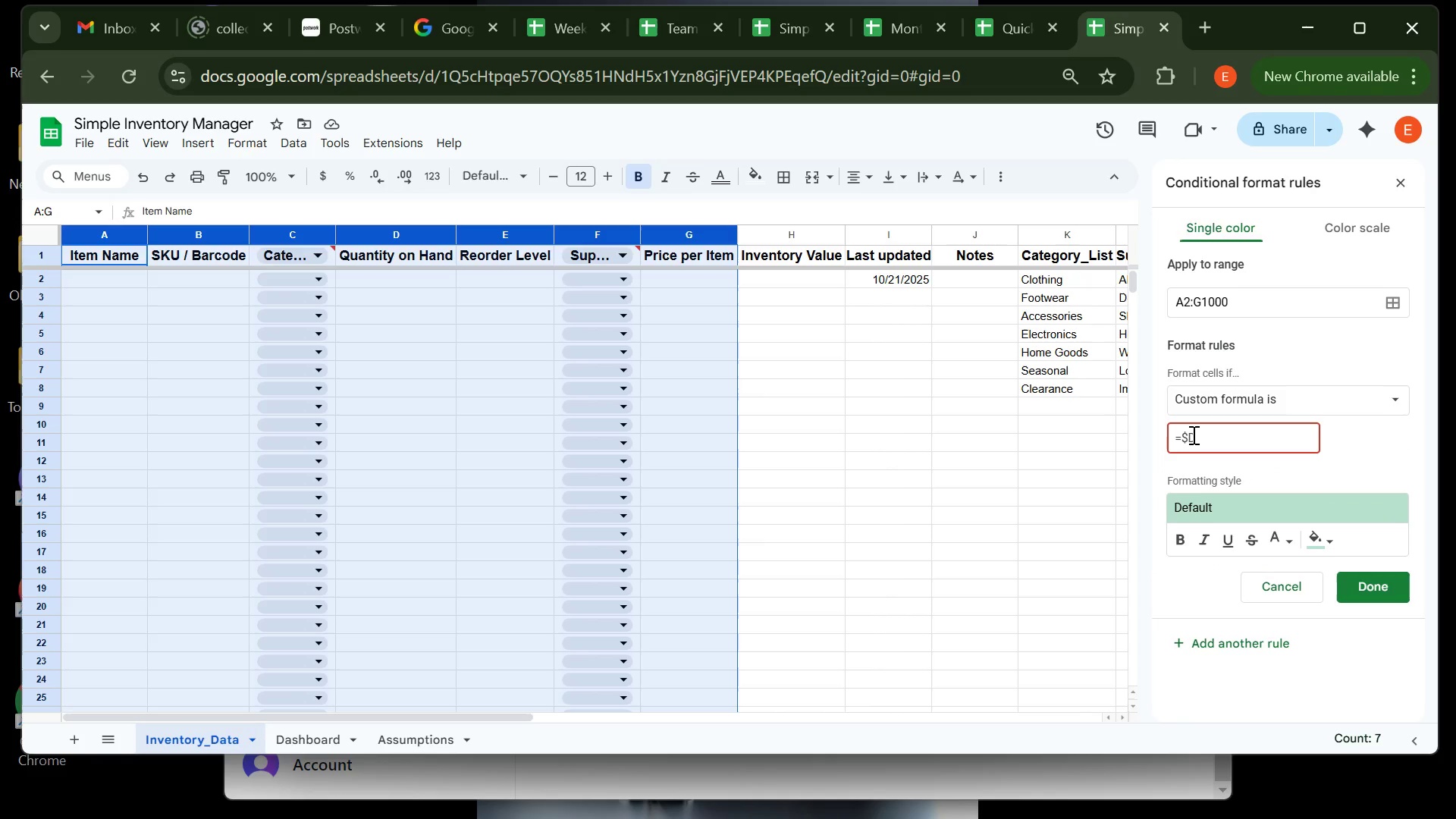 
key(Space)
 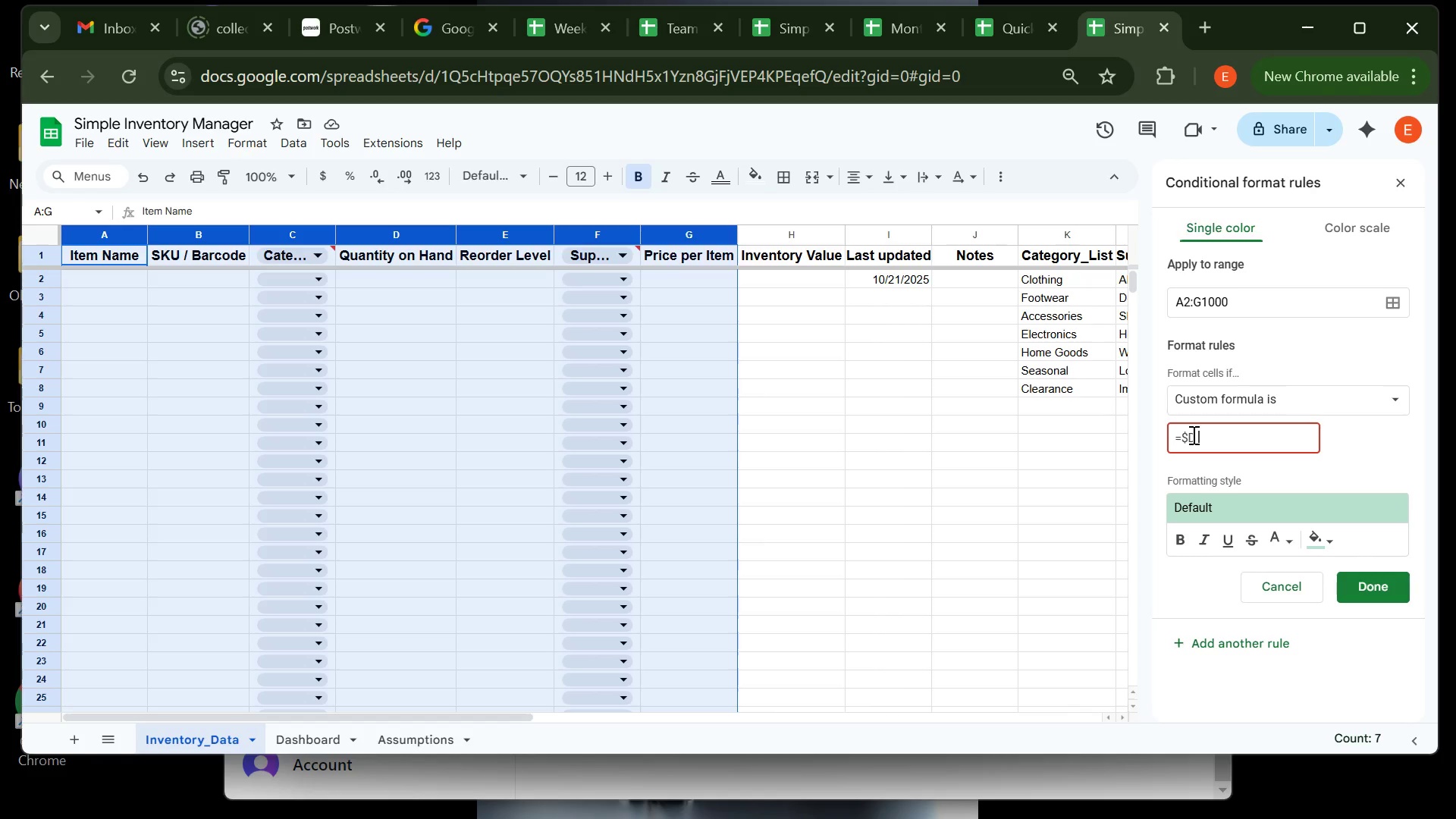 
key(Shift+Comma)
 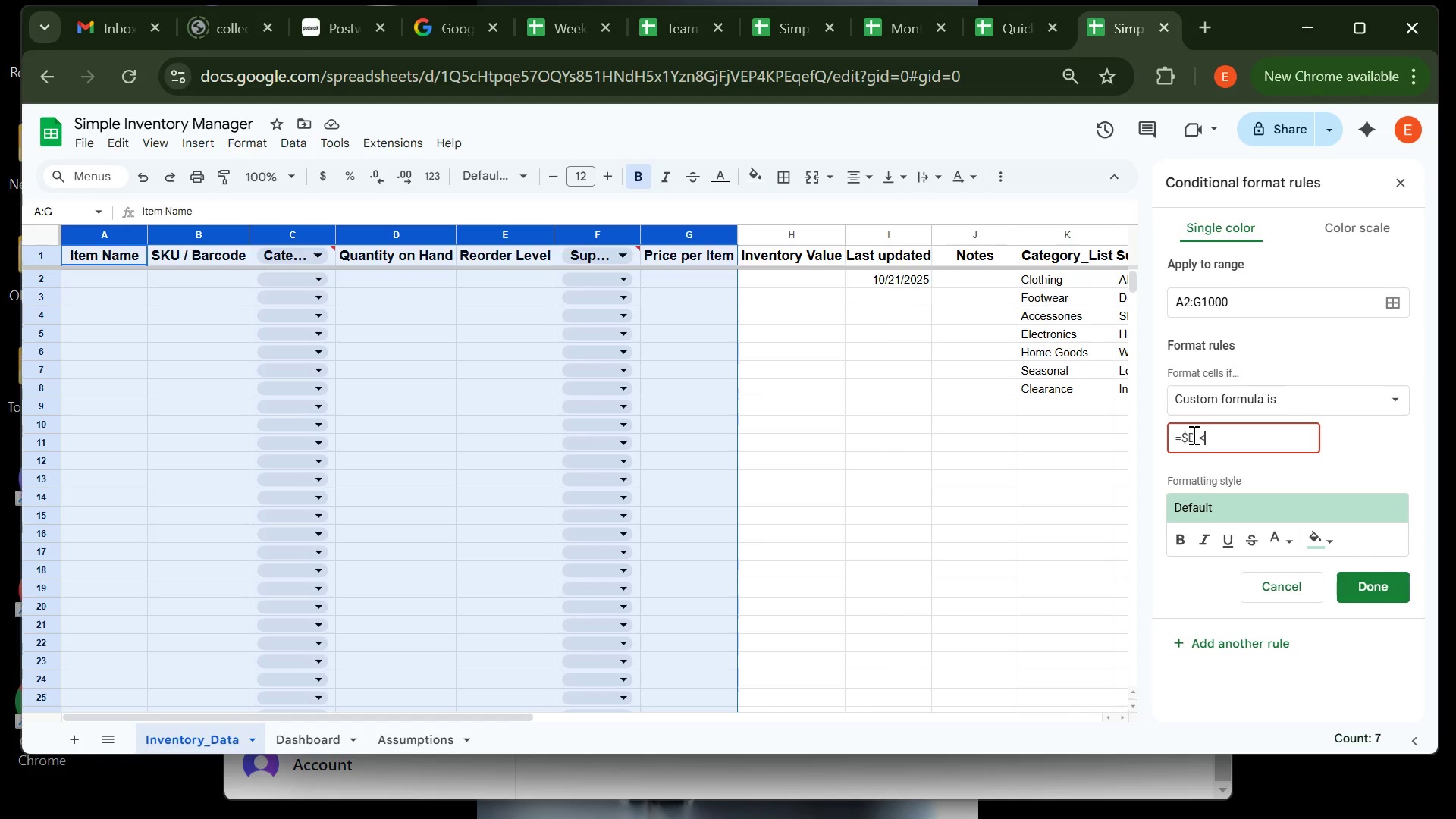 
key(Space)
 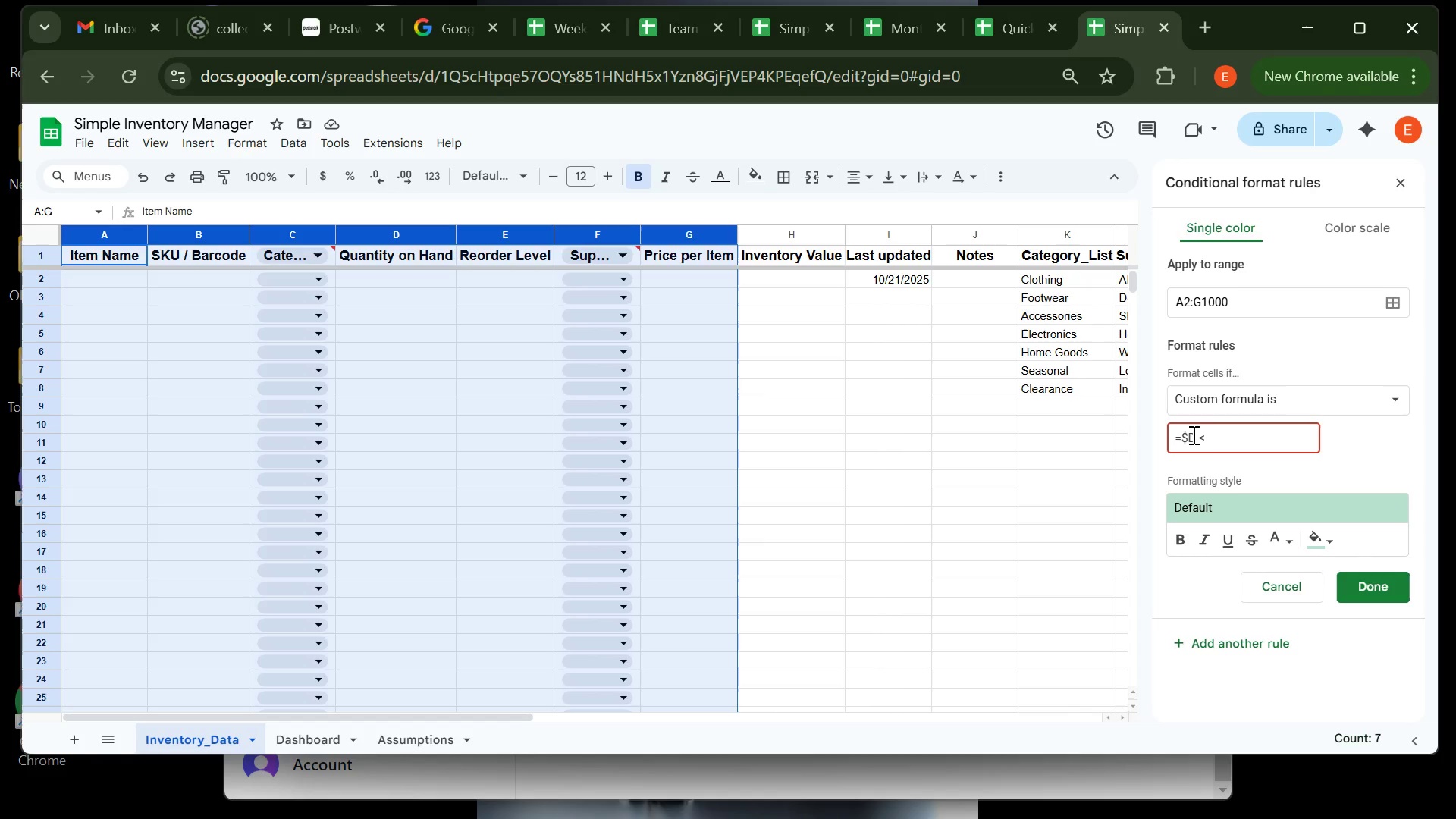 
key(Shift+4)
 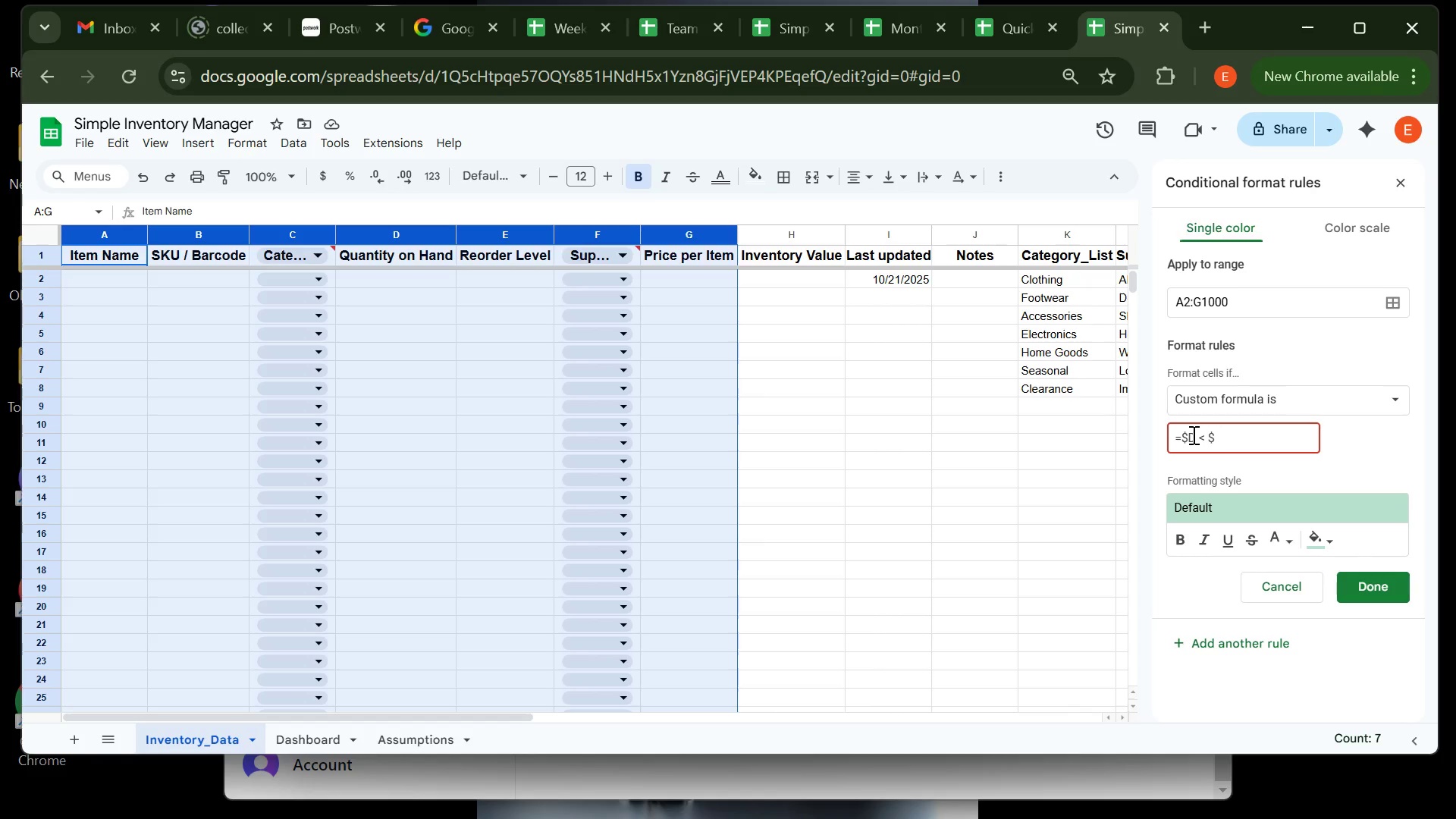 
wait(5.17)
 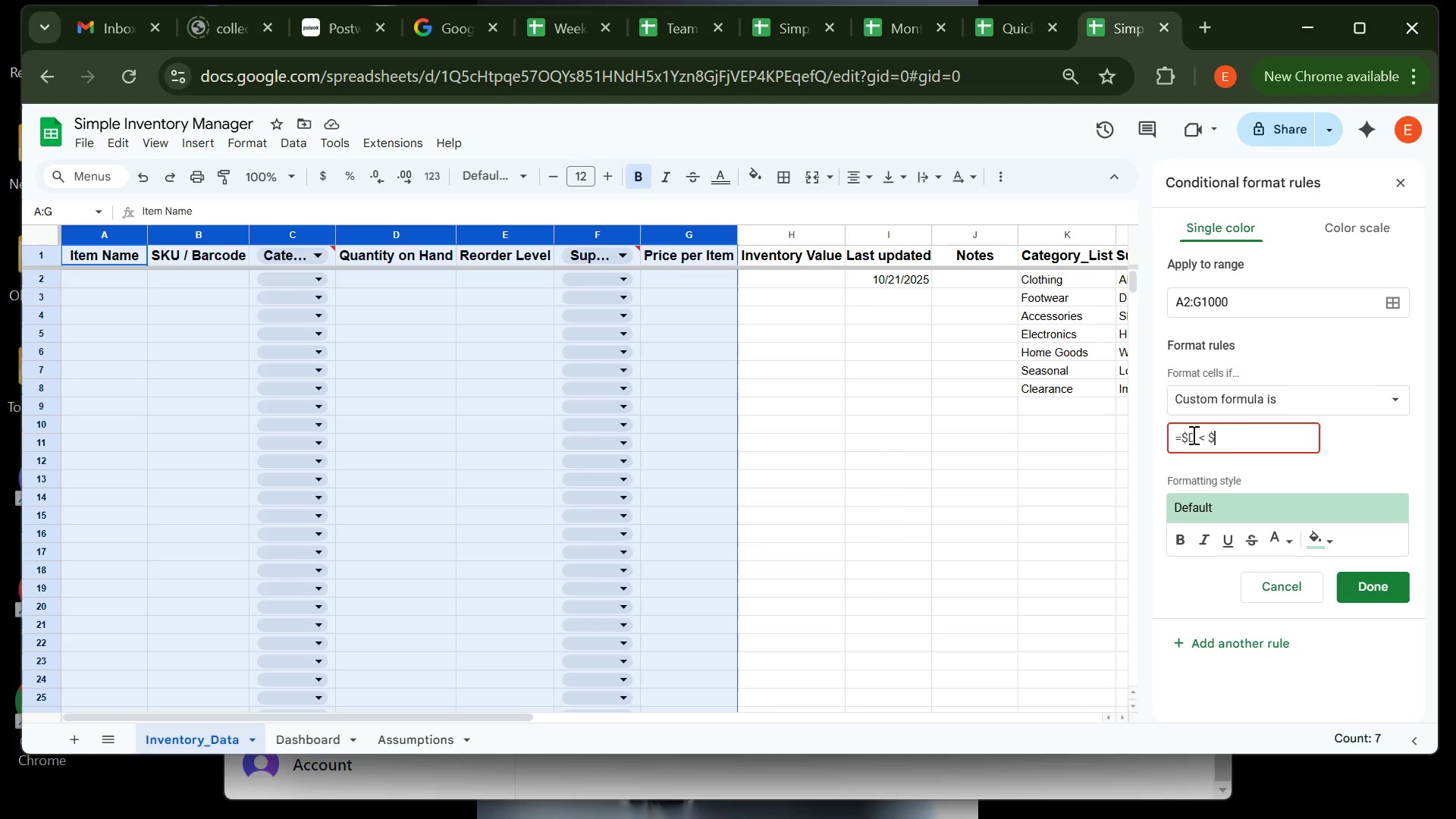 
type(e)
key(Backspace)
type(E2)
 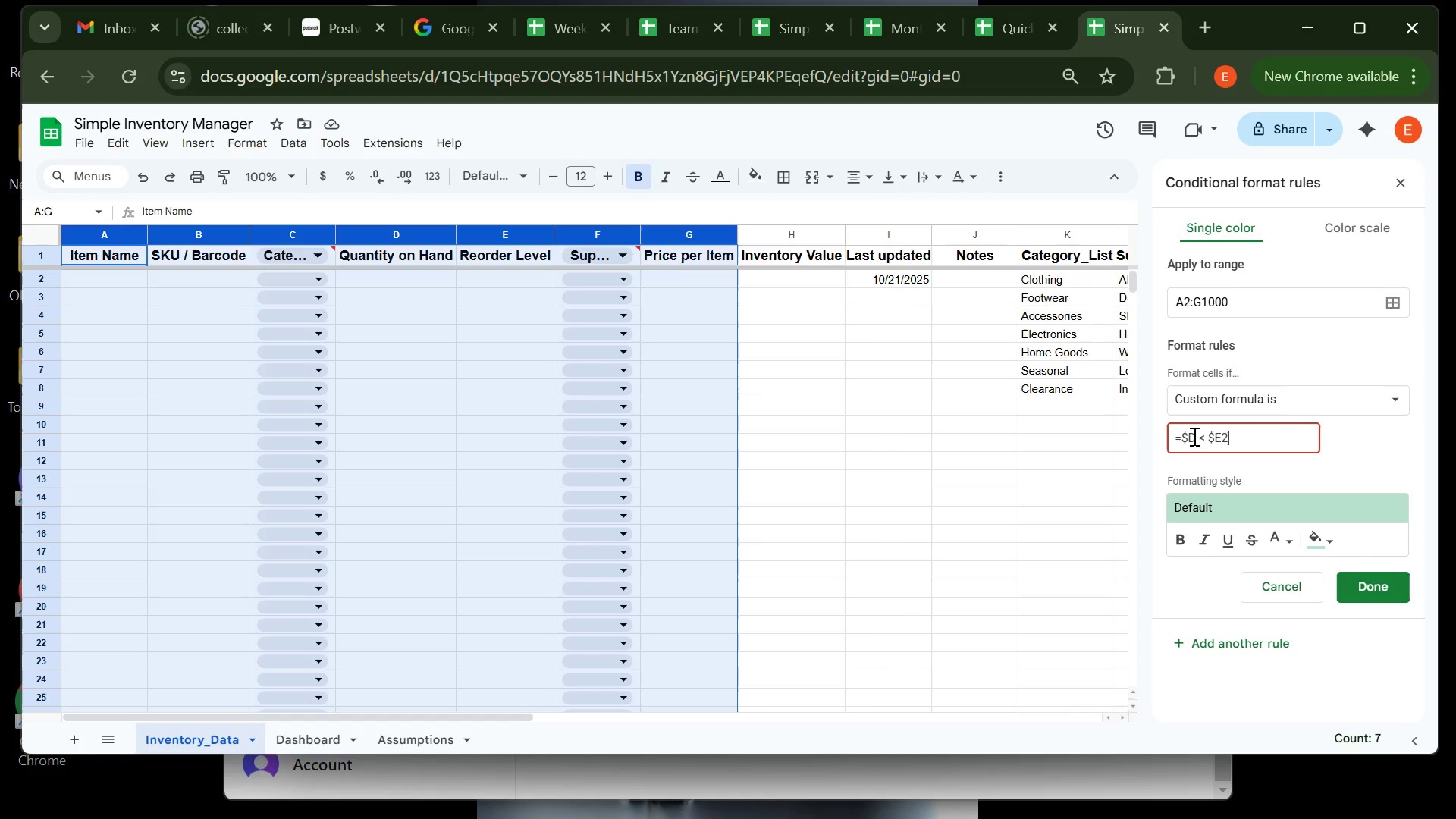 
left_click([1194, 435])
 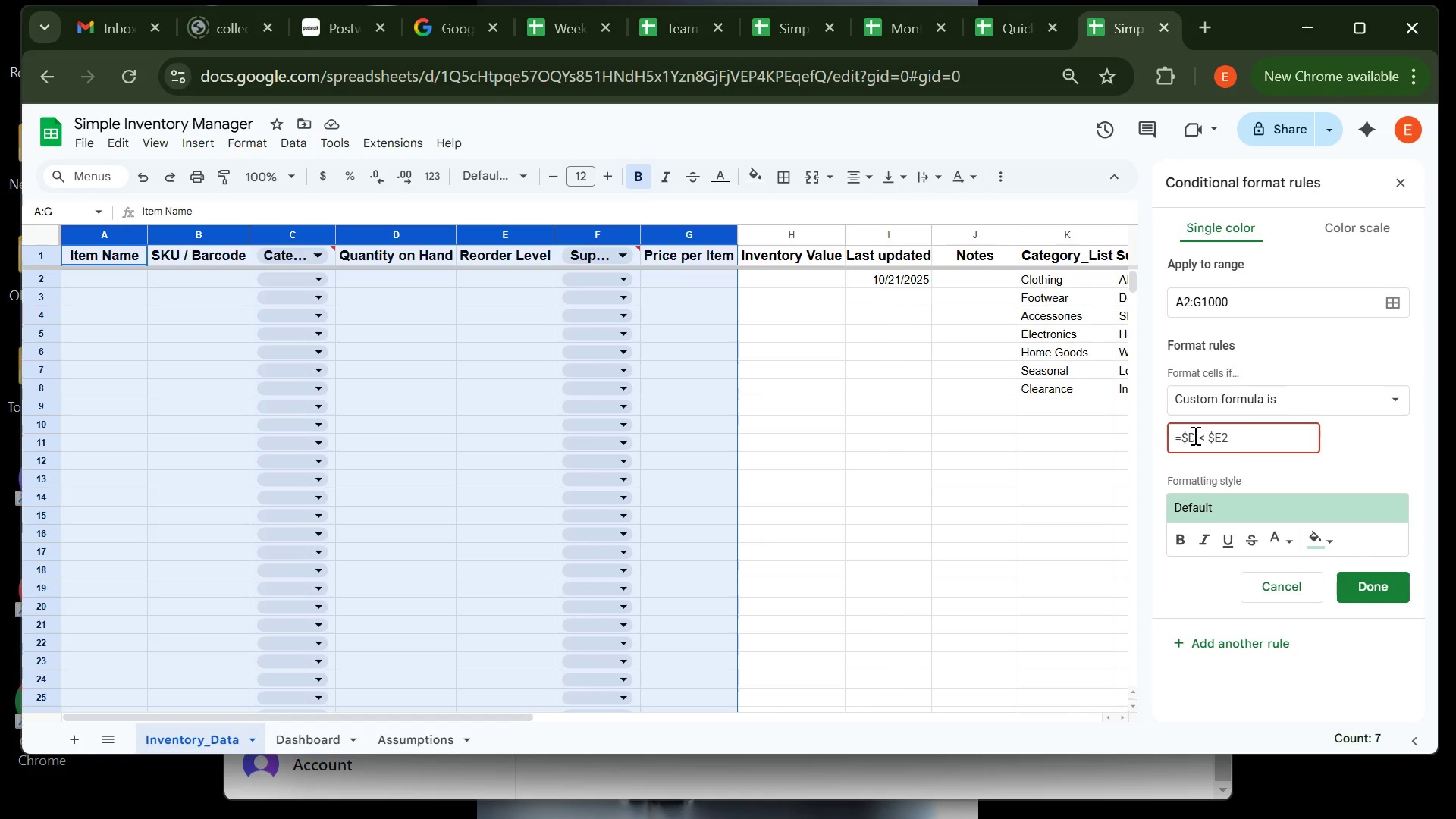 
key(2)
 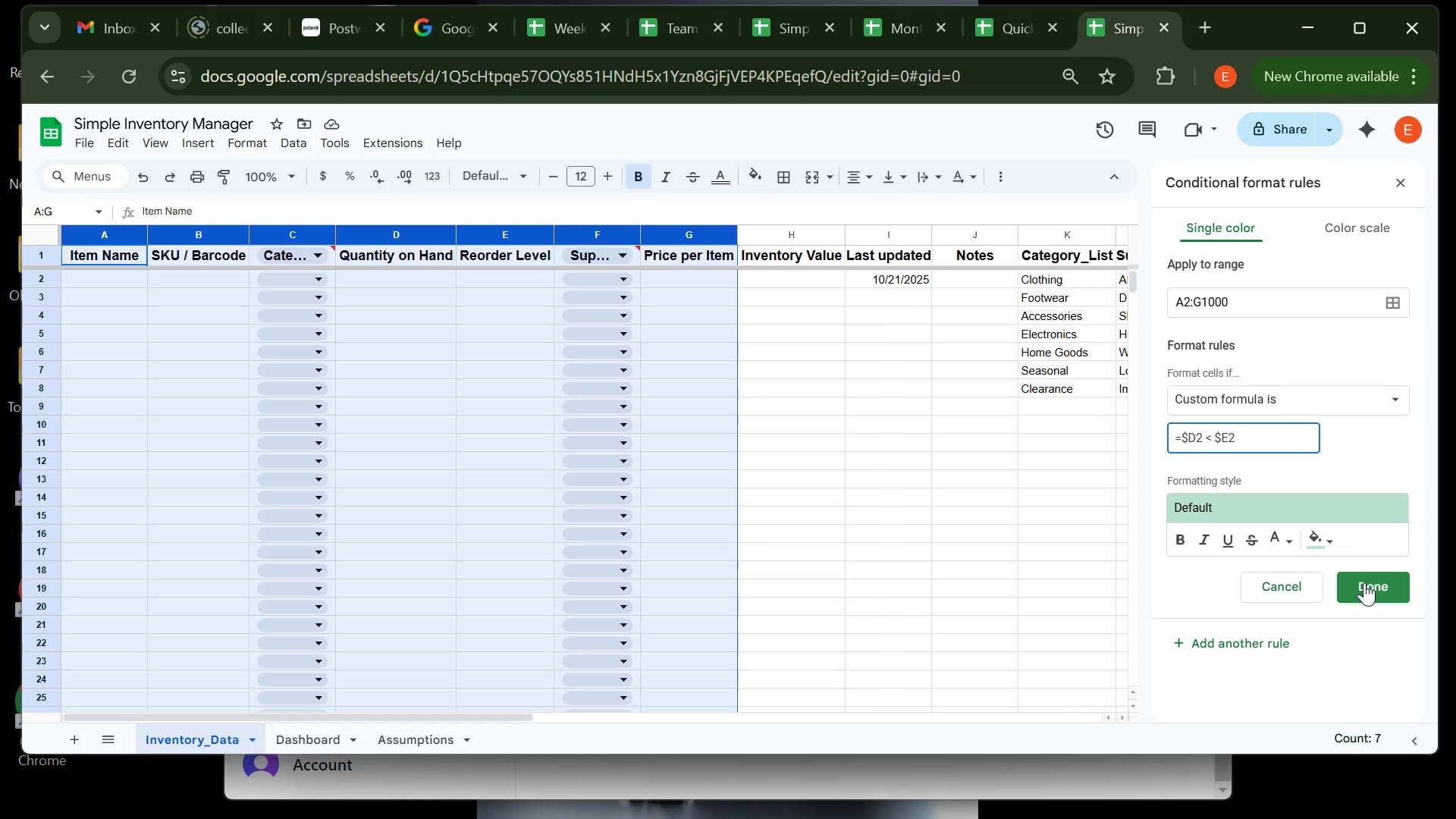 
wait(15.18)
 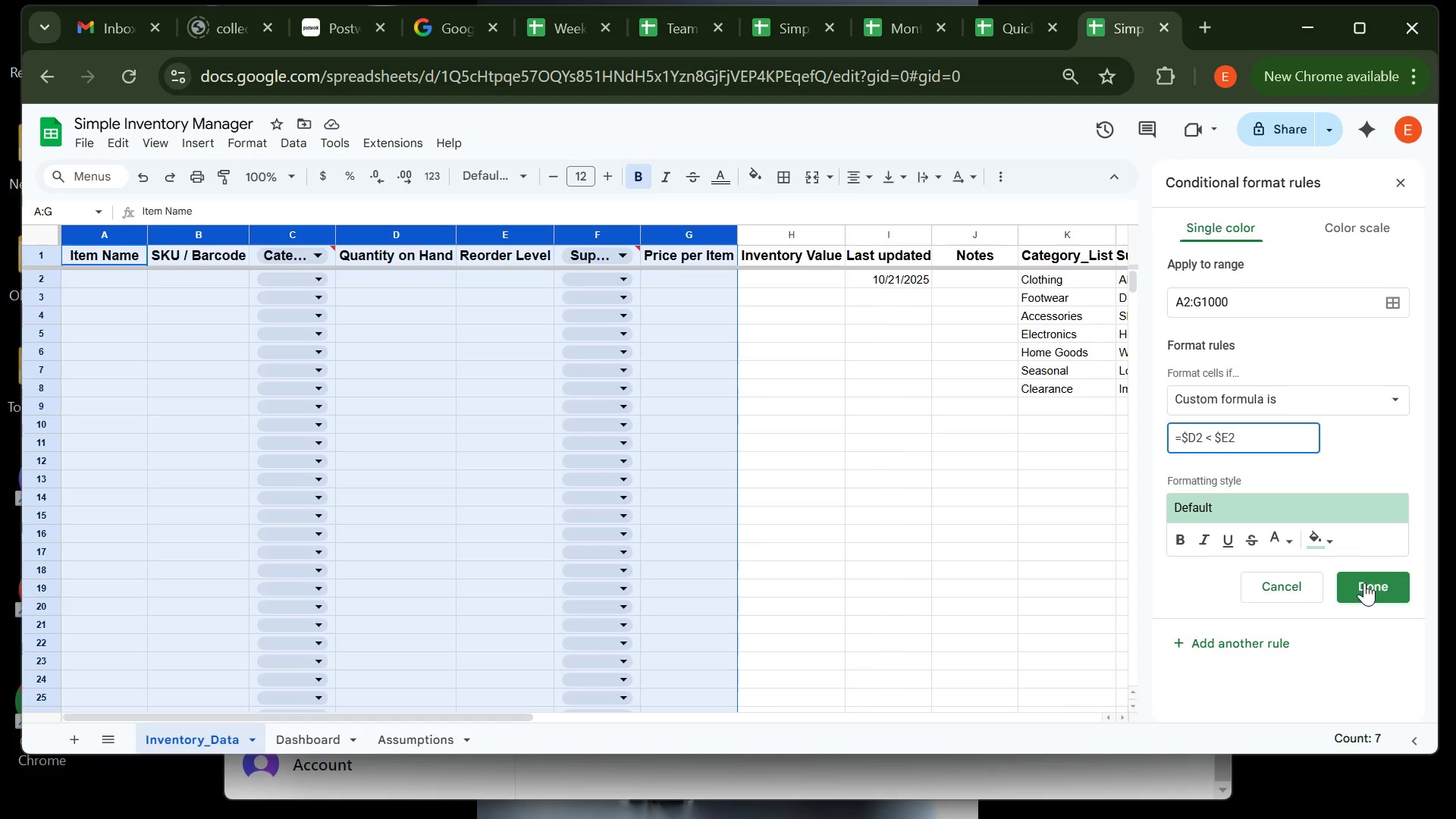 
left_click([1330, 538])
 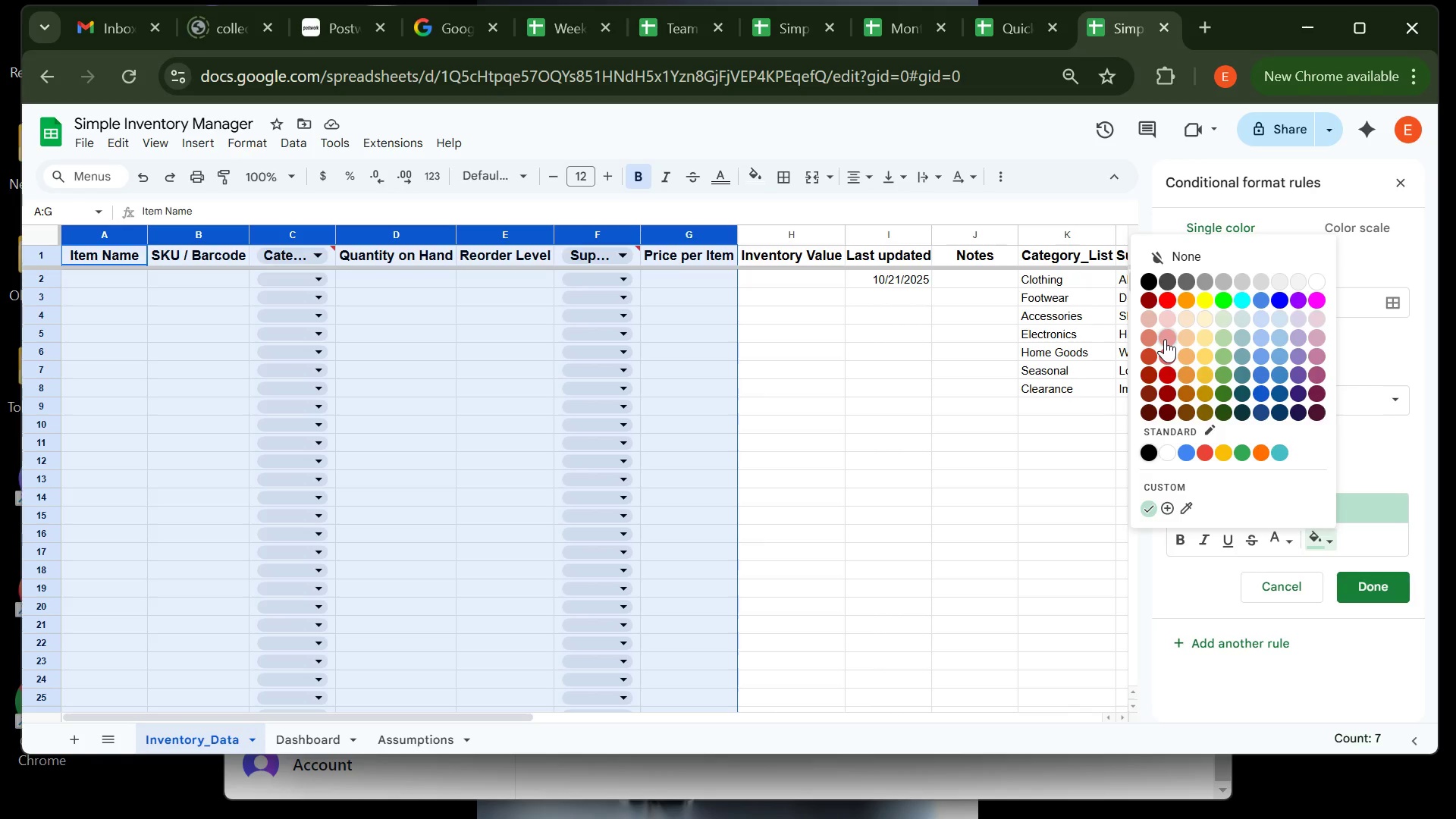 
left_click([1165, 339])
 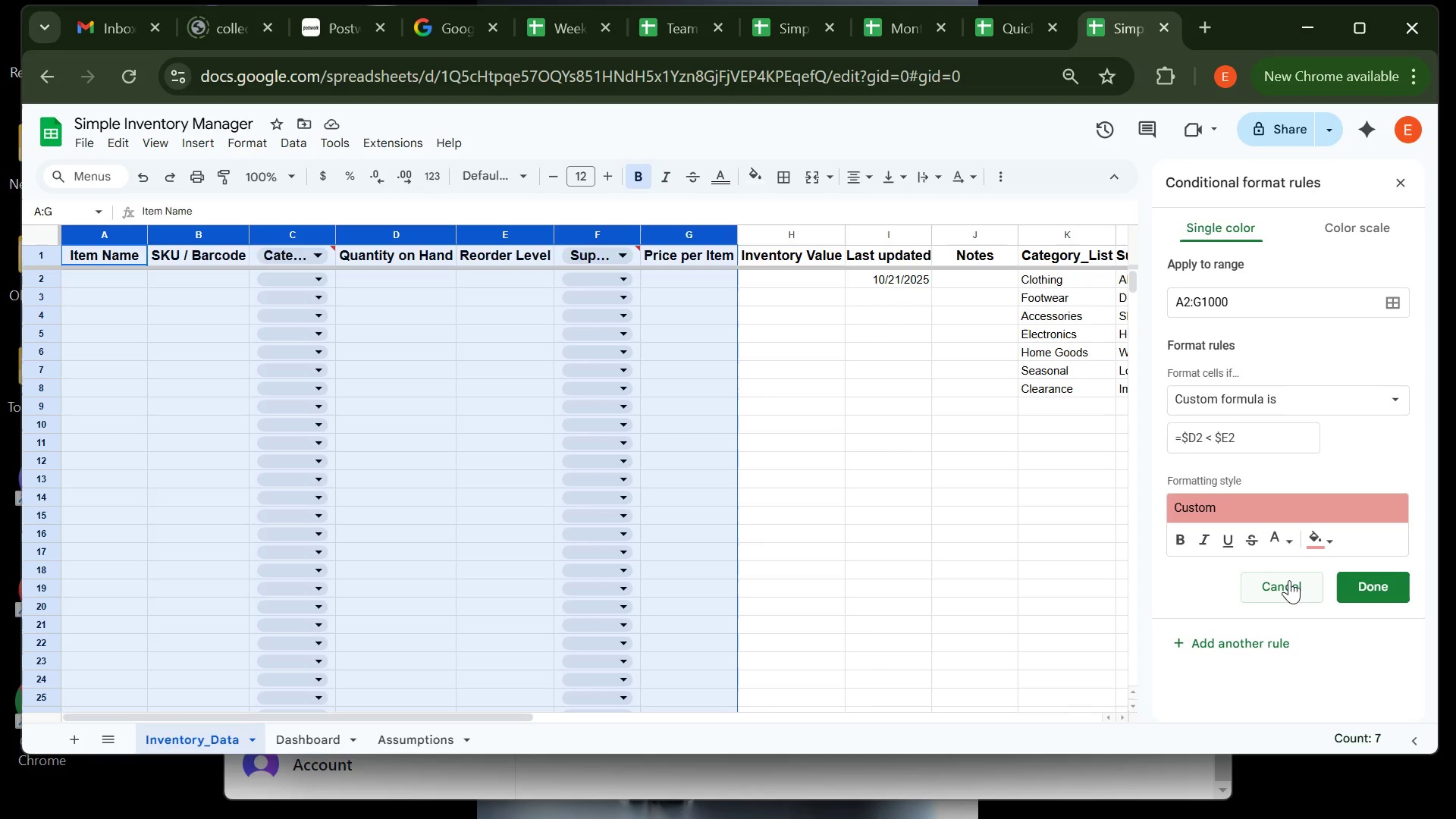 
wait(12.66)
 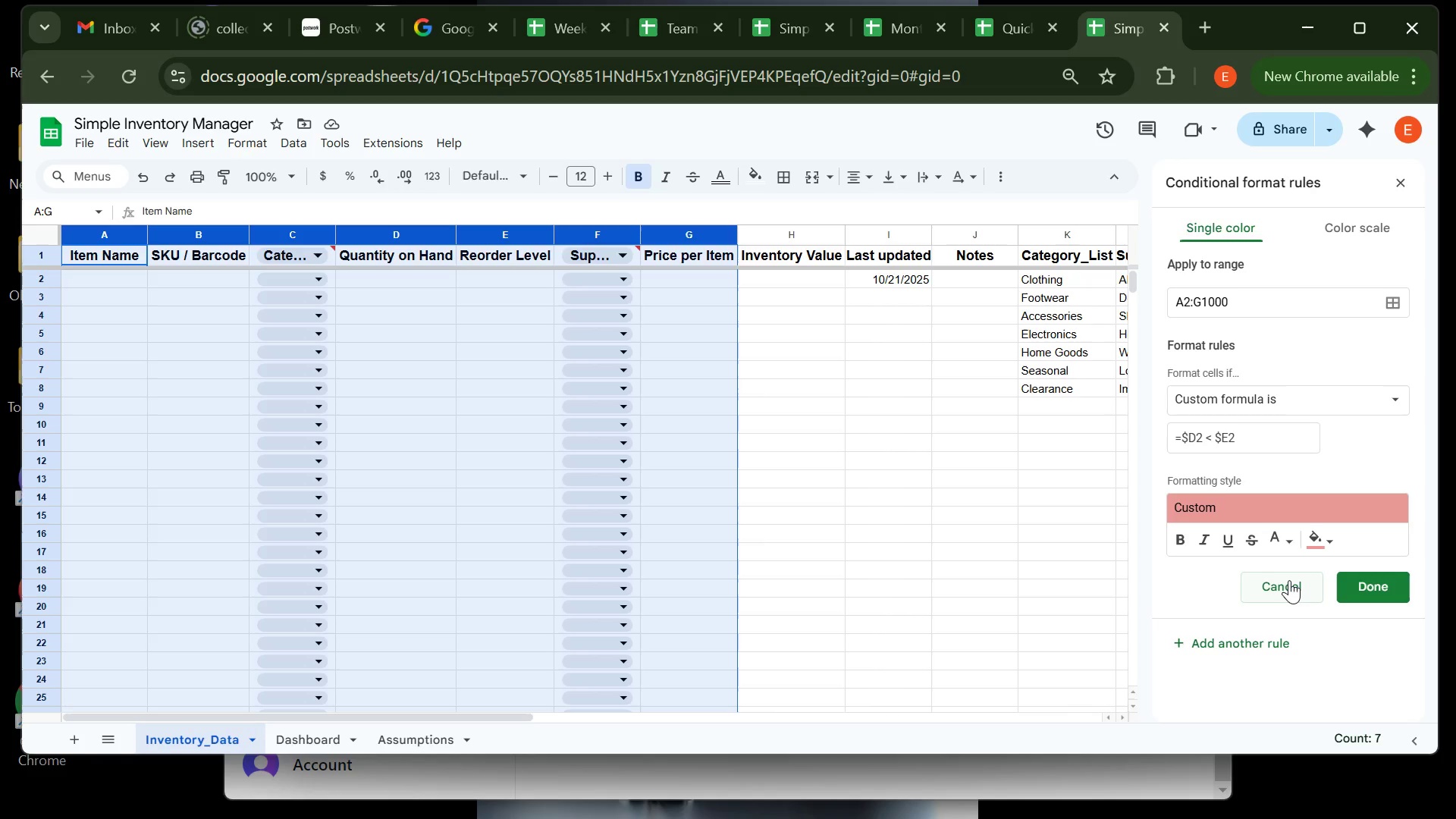 
left_click([1378, 581])
 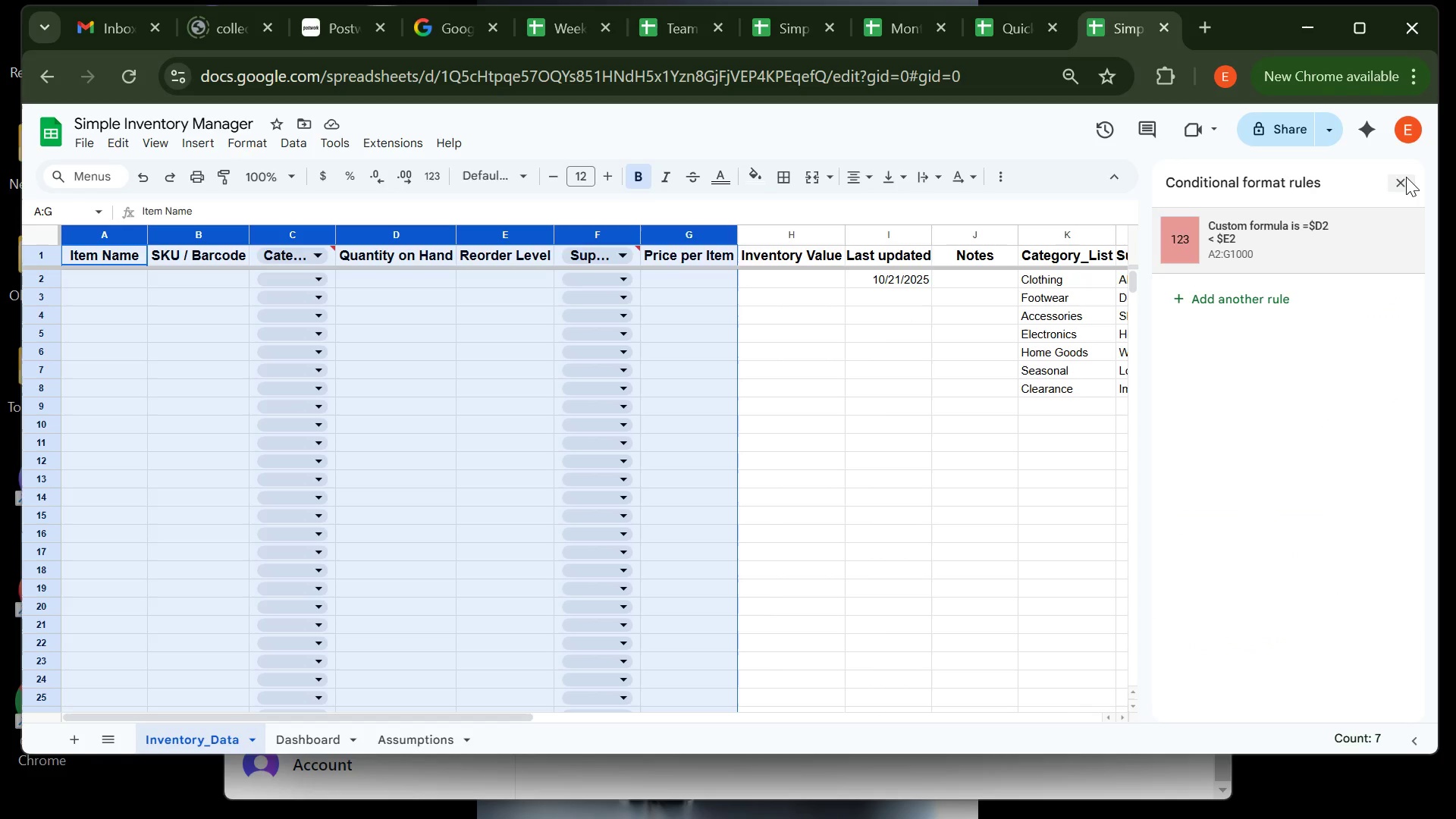 
left_click([1404, 180])
 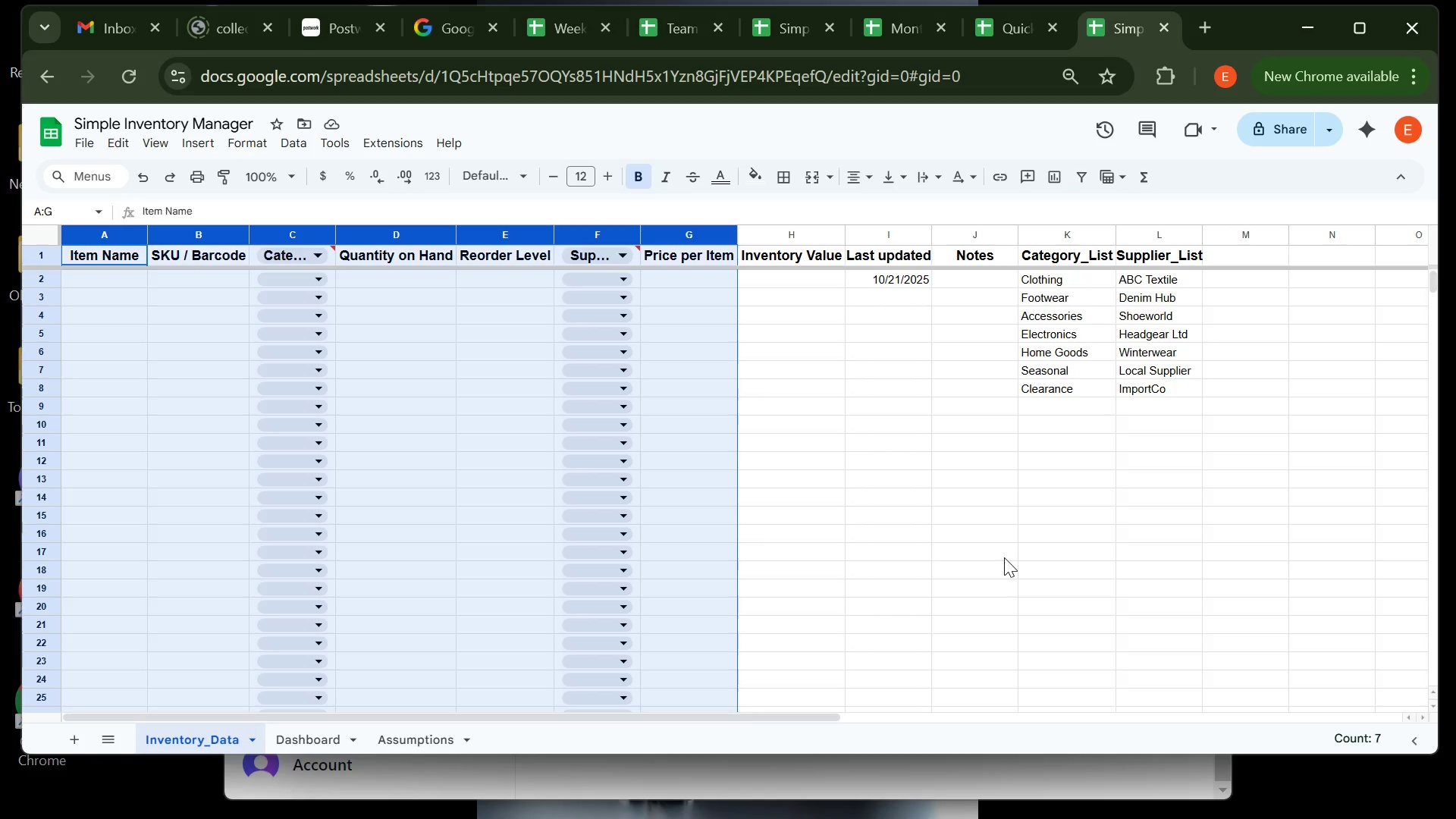 
left_click([1004, 557])
 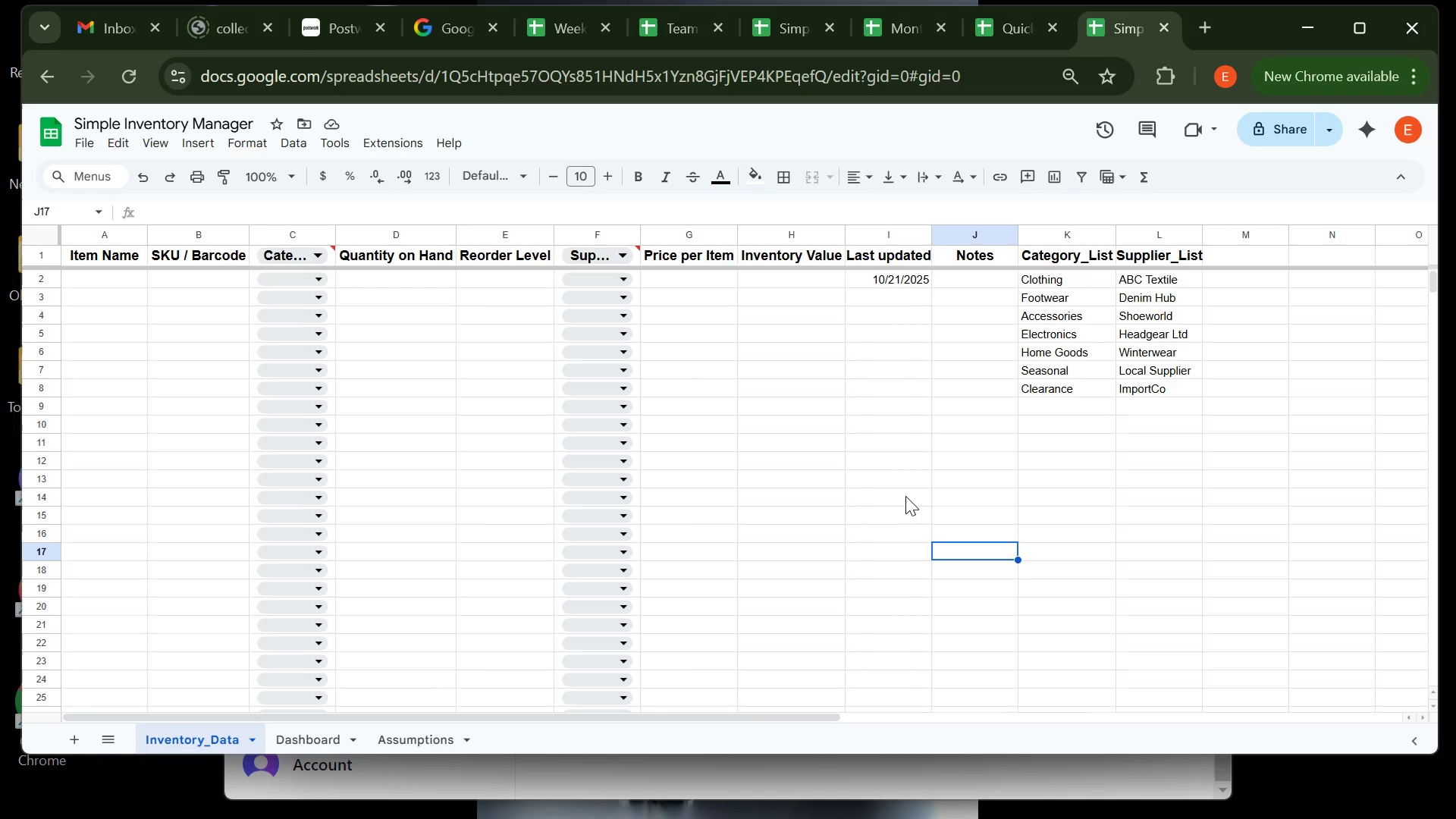 
wait(14.18)
 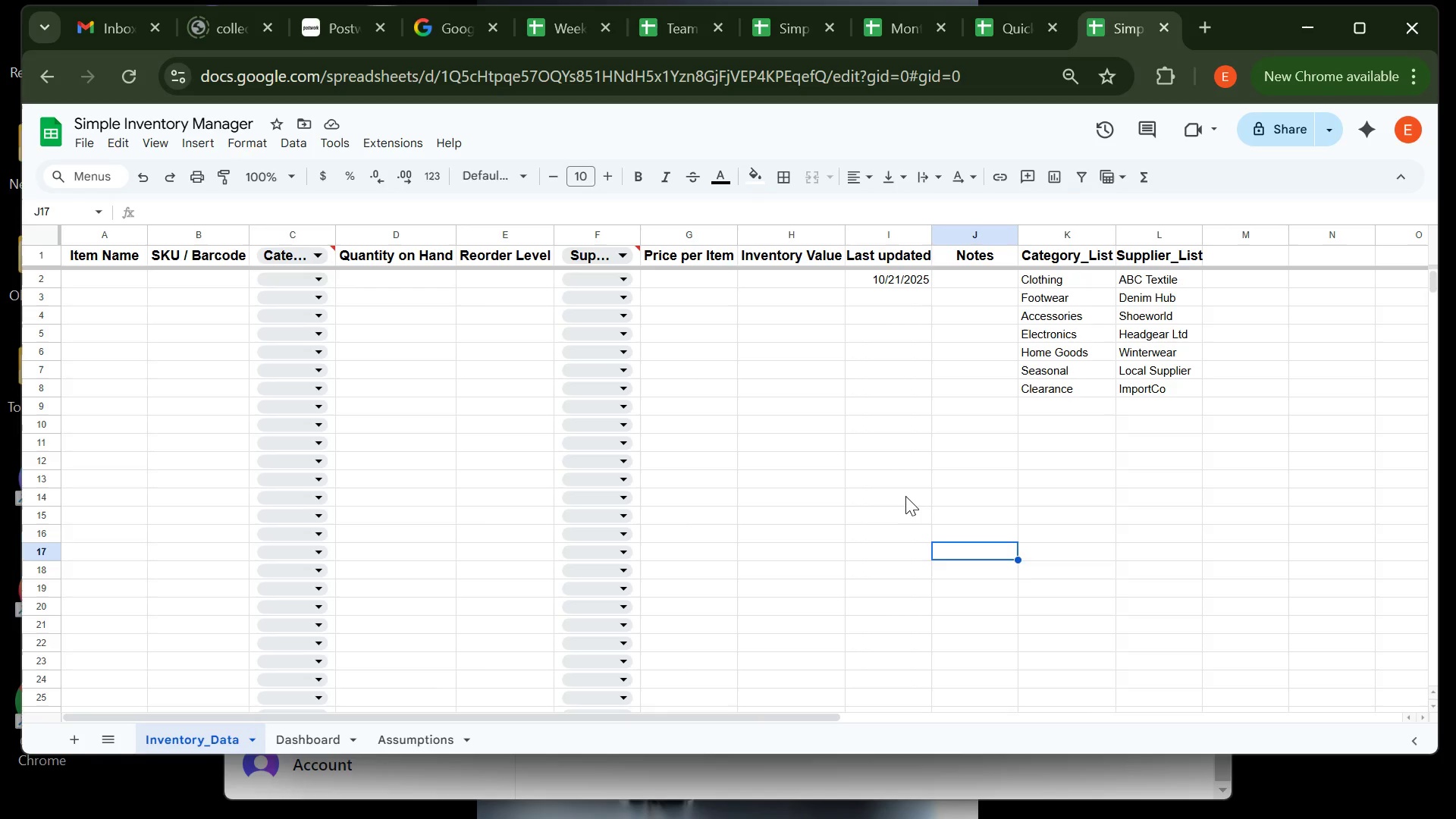 
left_click([114, 277])
 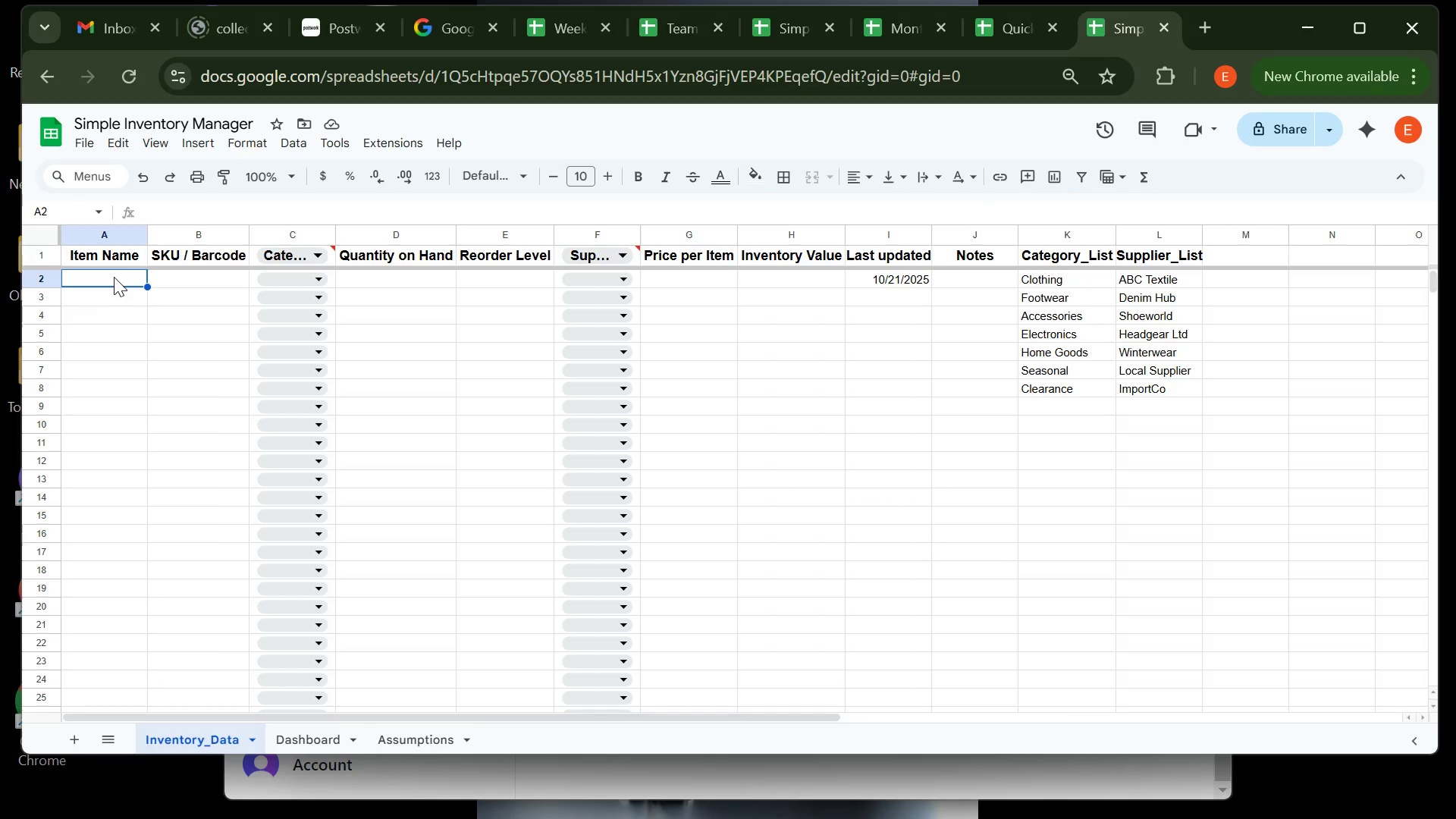 
type(T-Shirt)
key(Backspace)
key(Backspace)
key(Backspace)
key(Backspace)
key(Backspace)
key(Backspace)
key(Backspace)
type(t-SHIRT)
key(Tab)
type(ts001)
 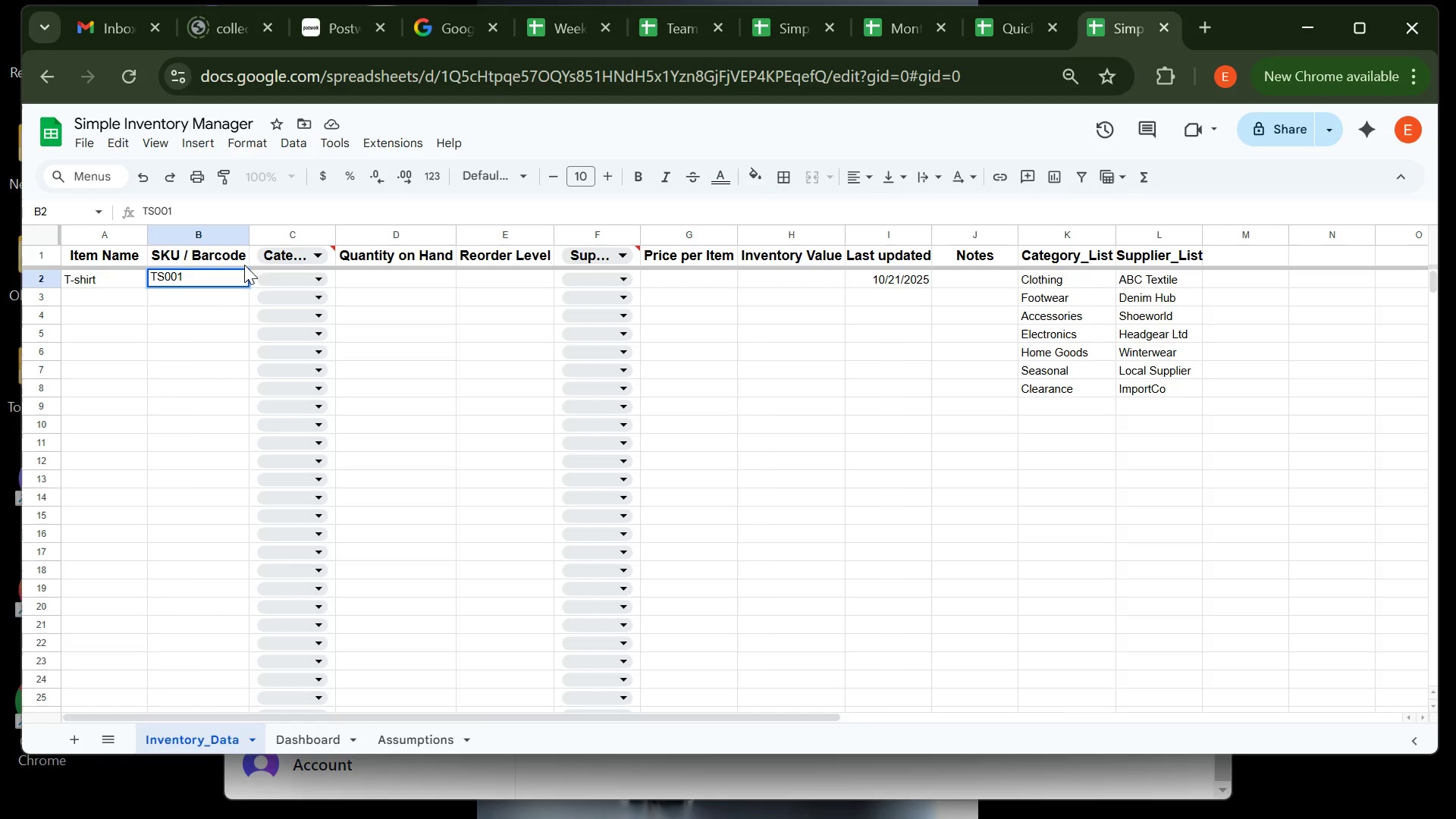 
wait(5.06)
 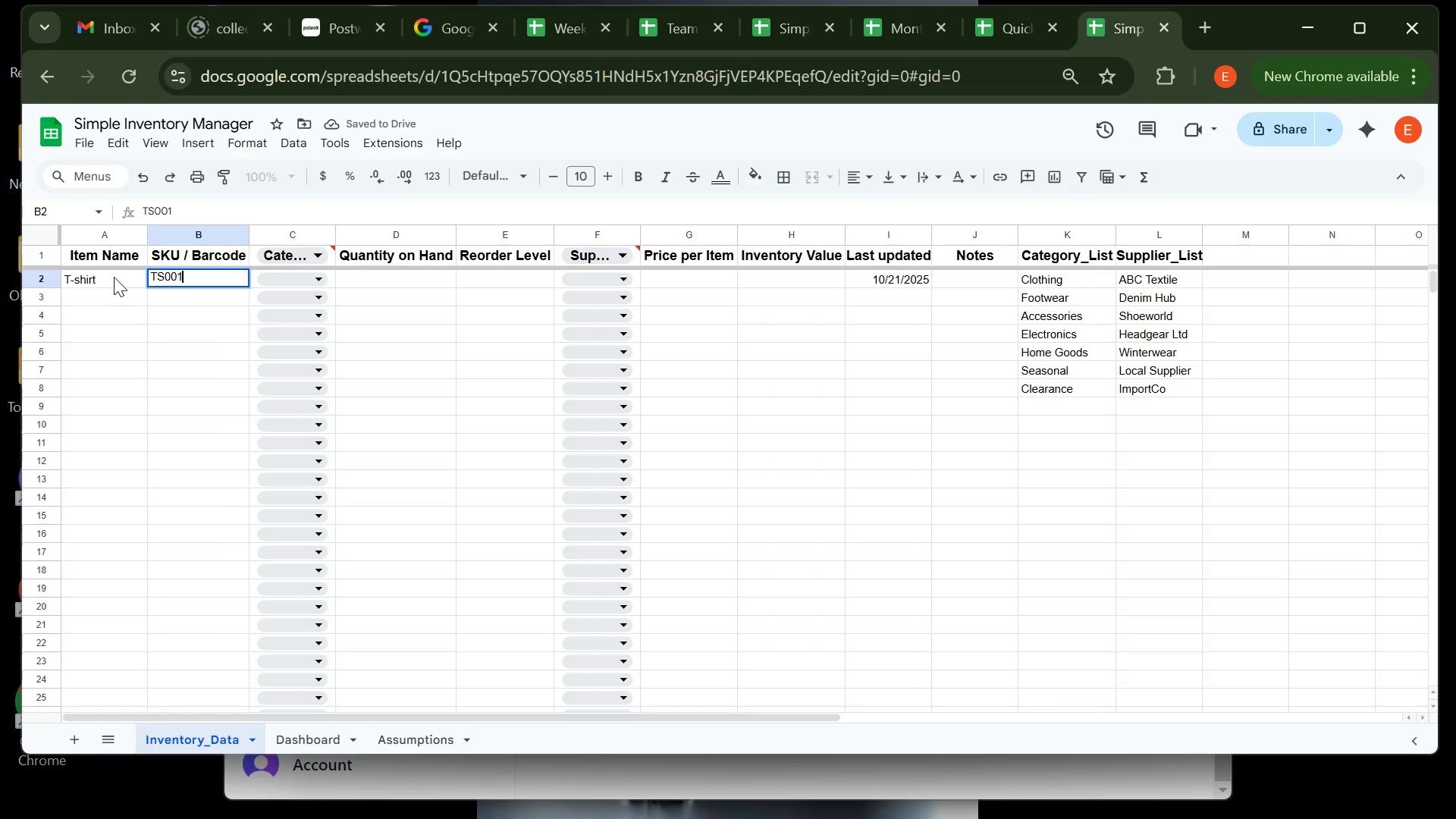 
left_click([272, 277])
 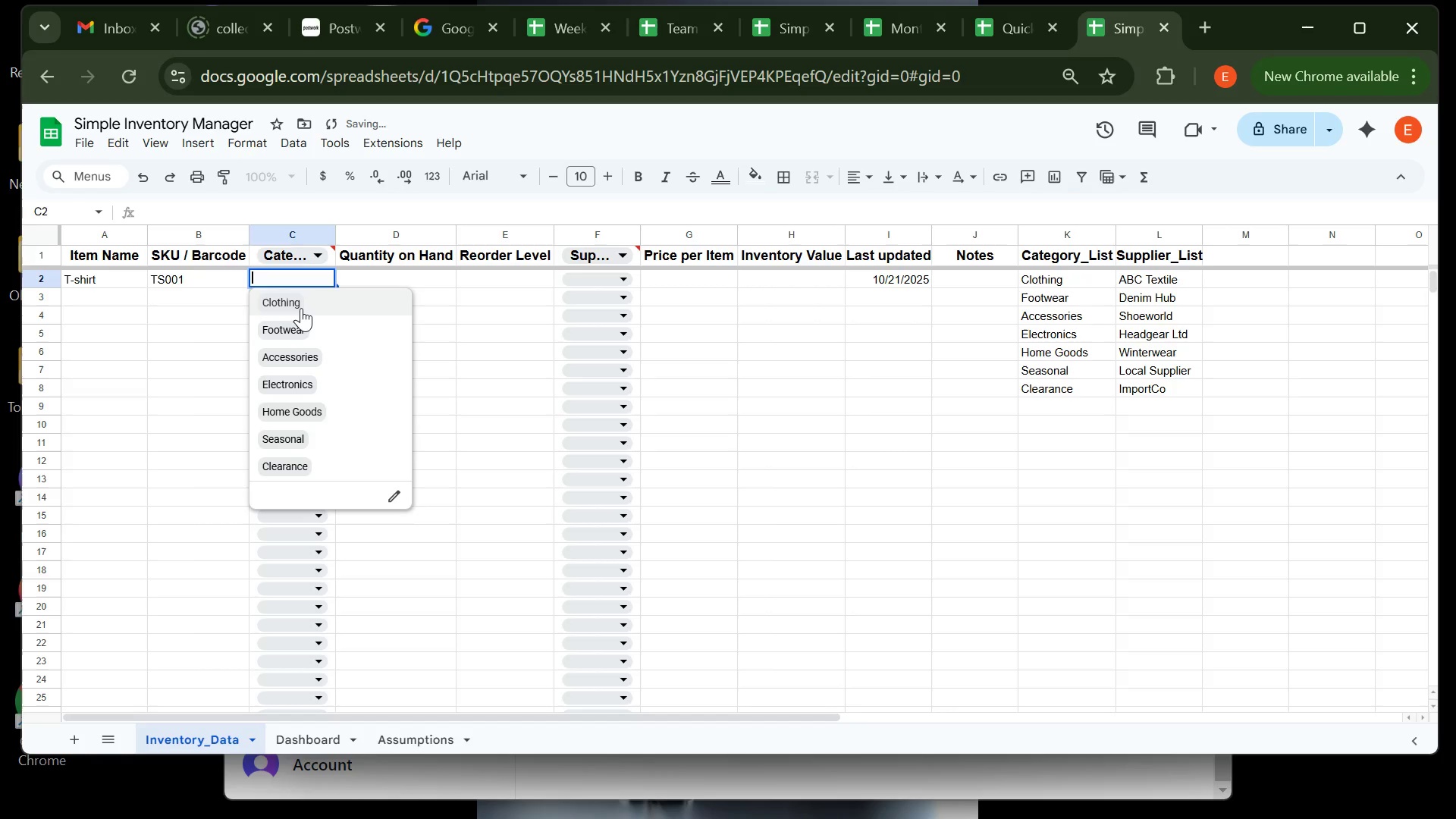 
left_click([301, 308])
 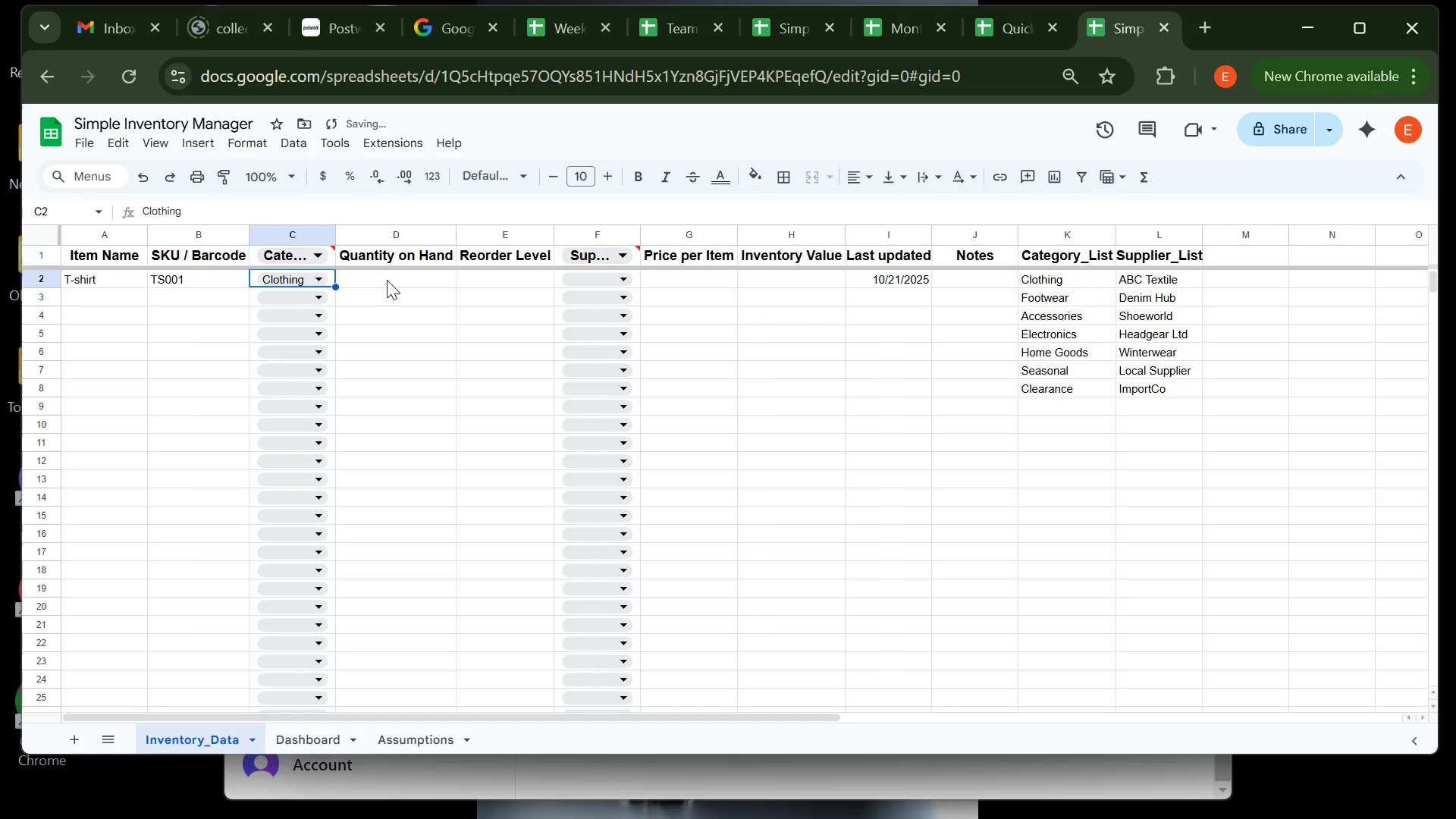 
left_click([387, 280])
 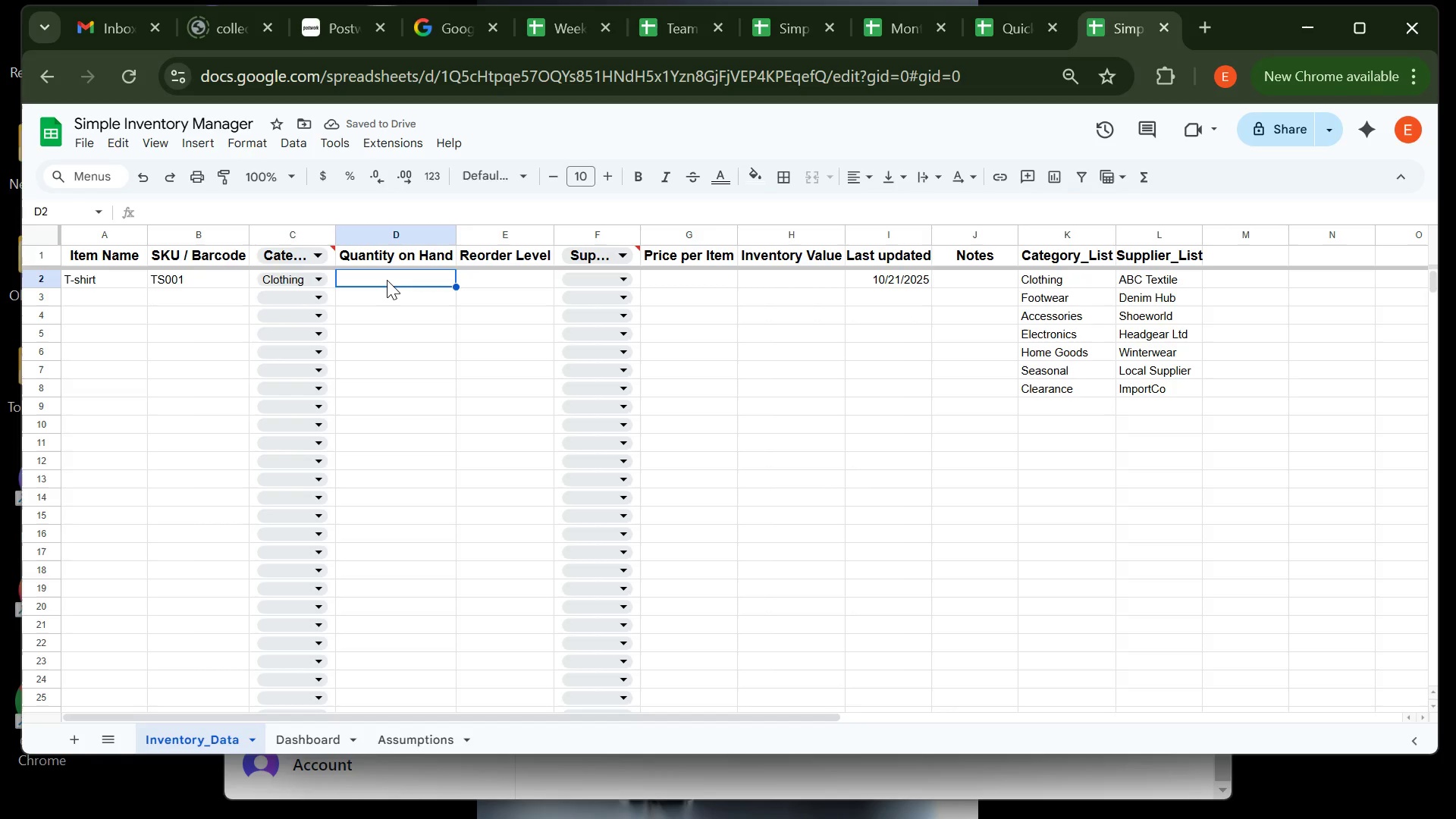 
type(120)
key(Tab)
type(50)
 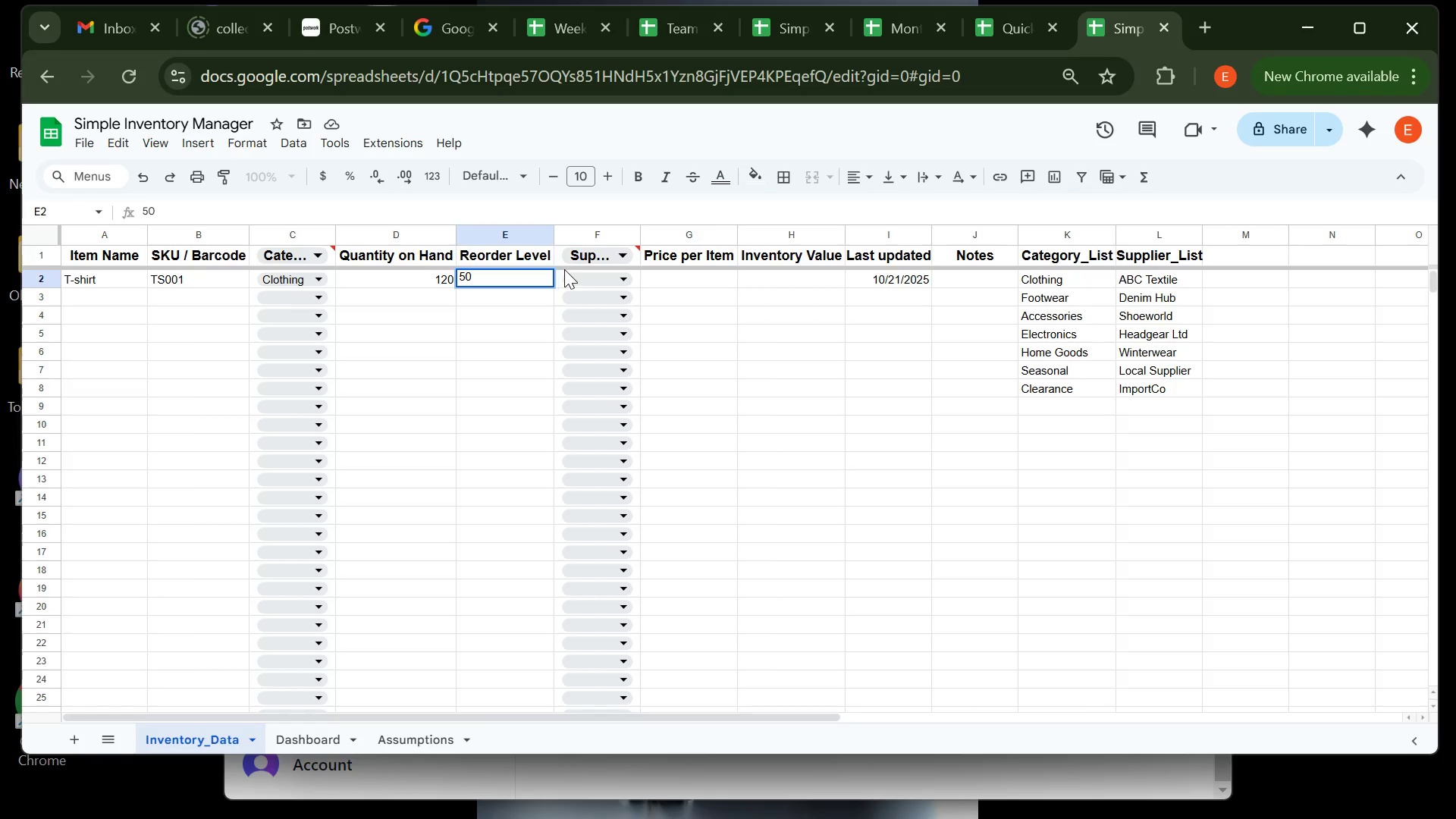 
left_click([576, 274])
 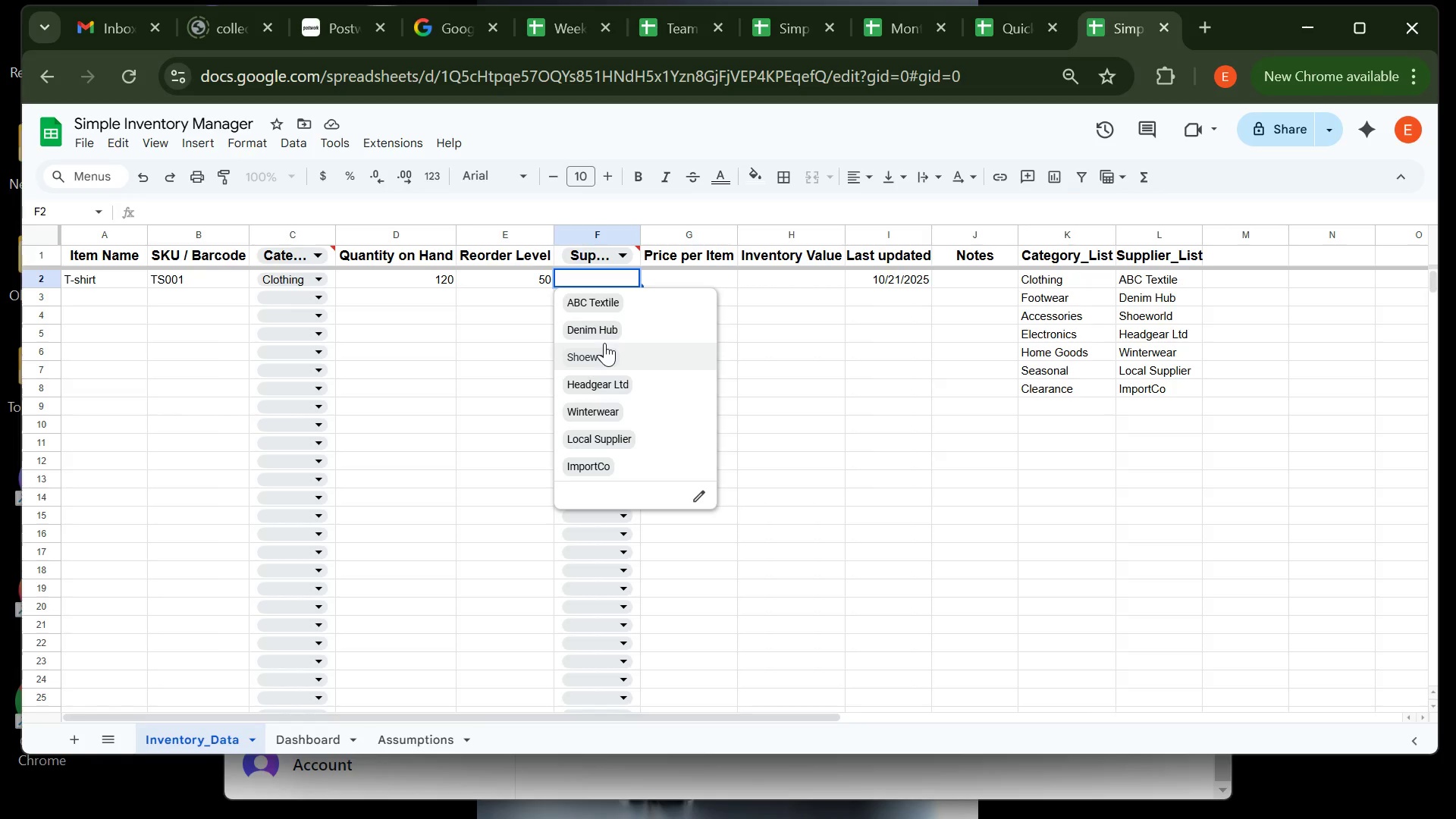 
wait(10.76)
 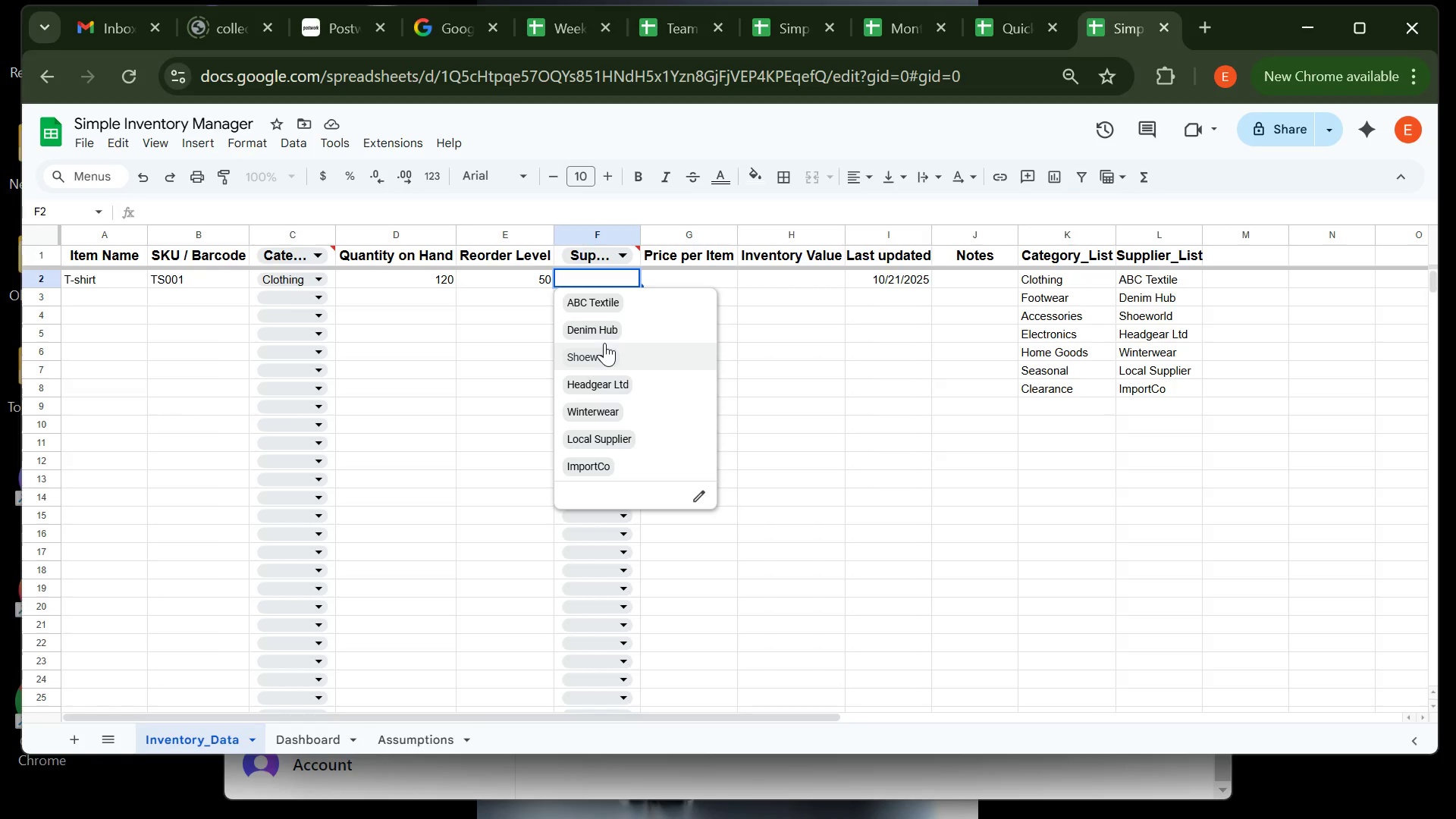 
left_click([624, 308])
 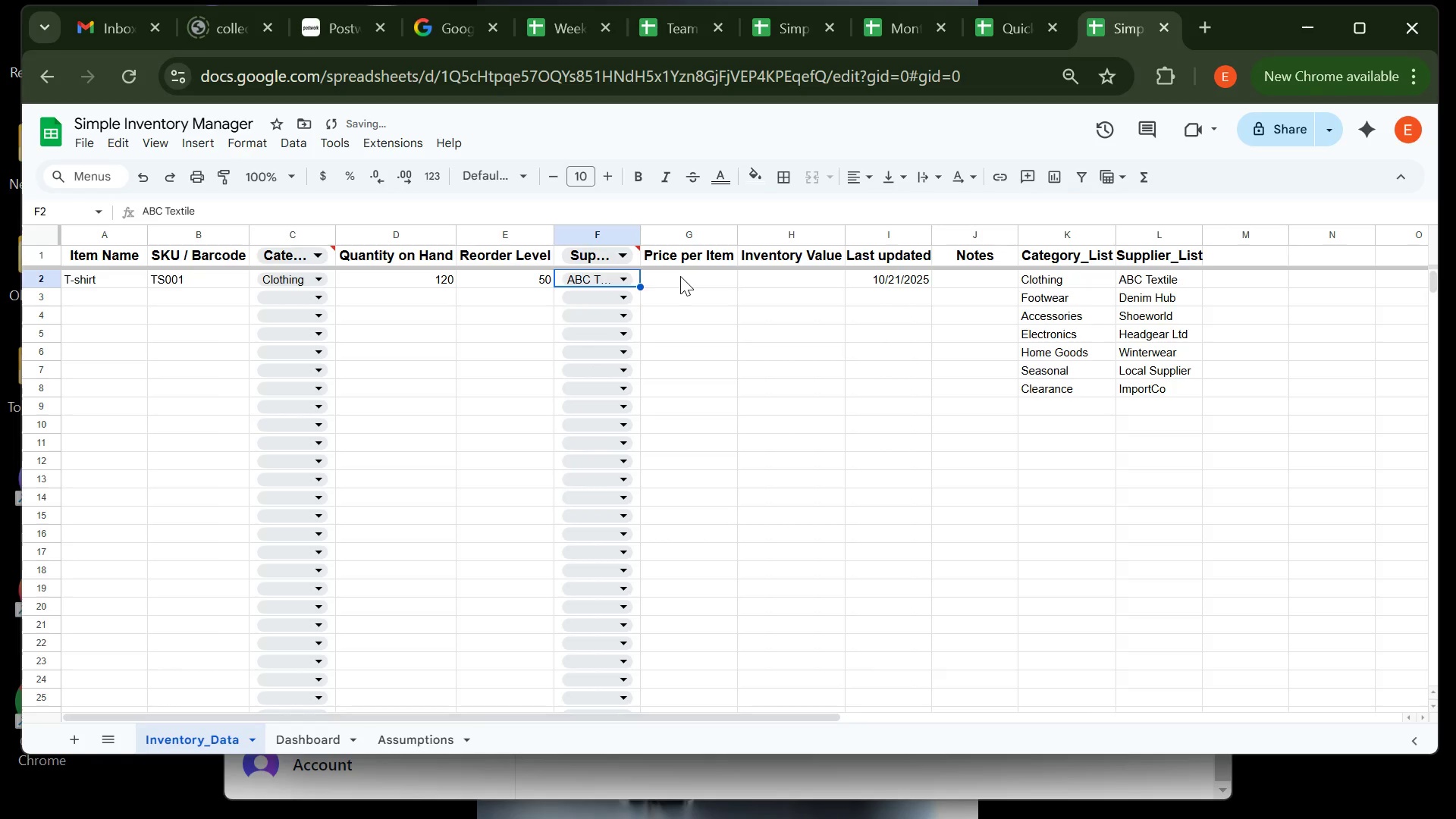 
left_click([680, 276])
 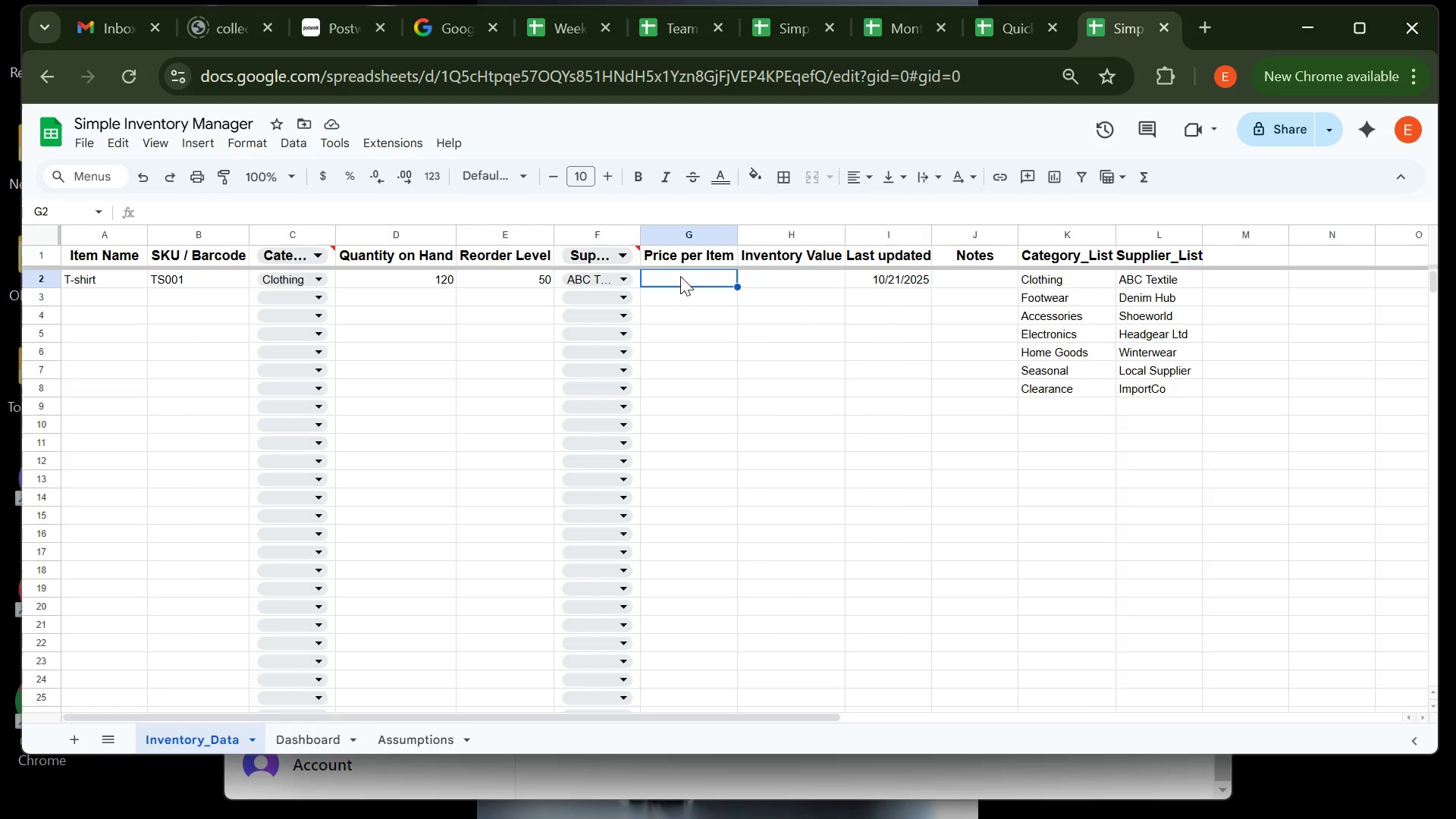 
wait(10.33)
 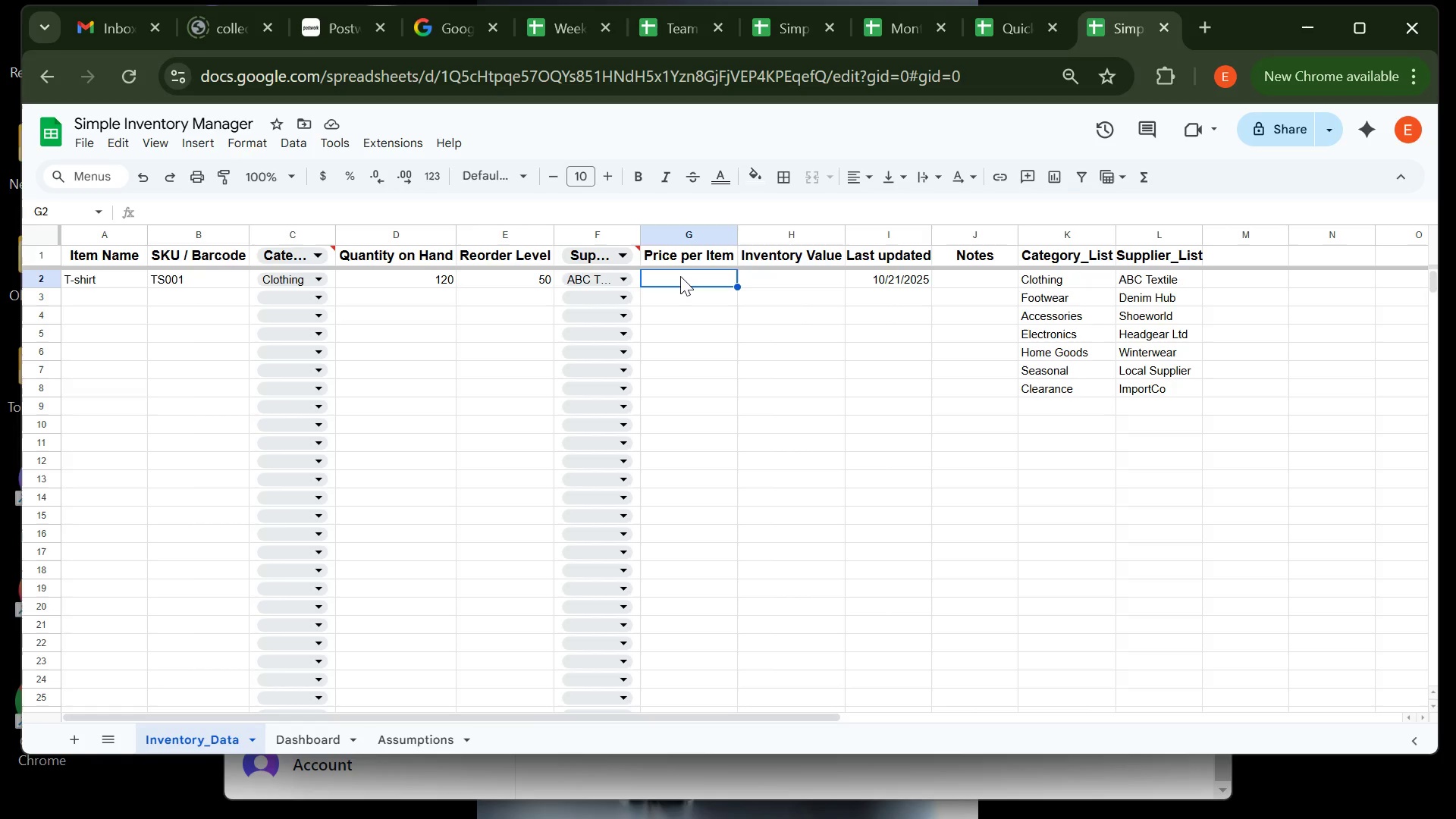 
type(8.50)
key(Tab)
 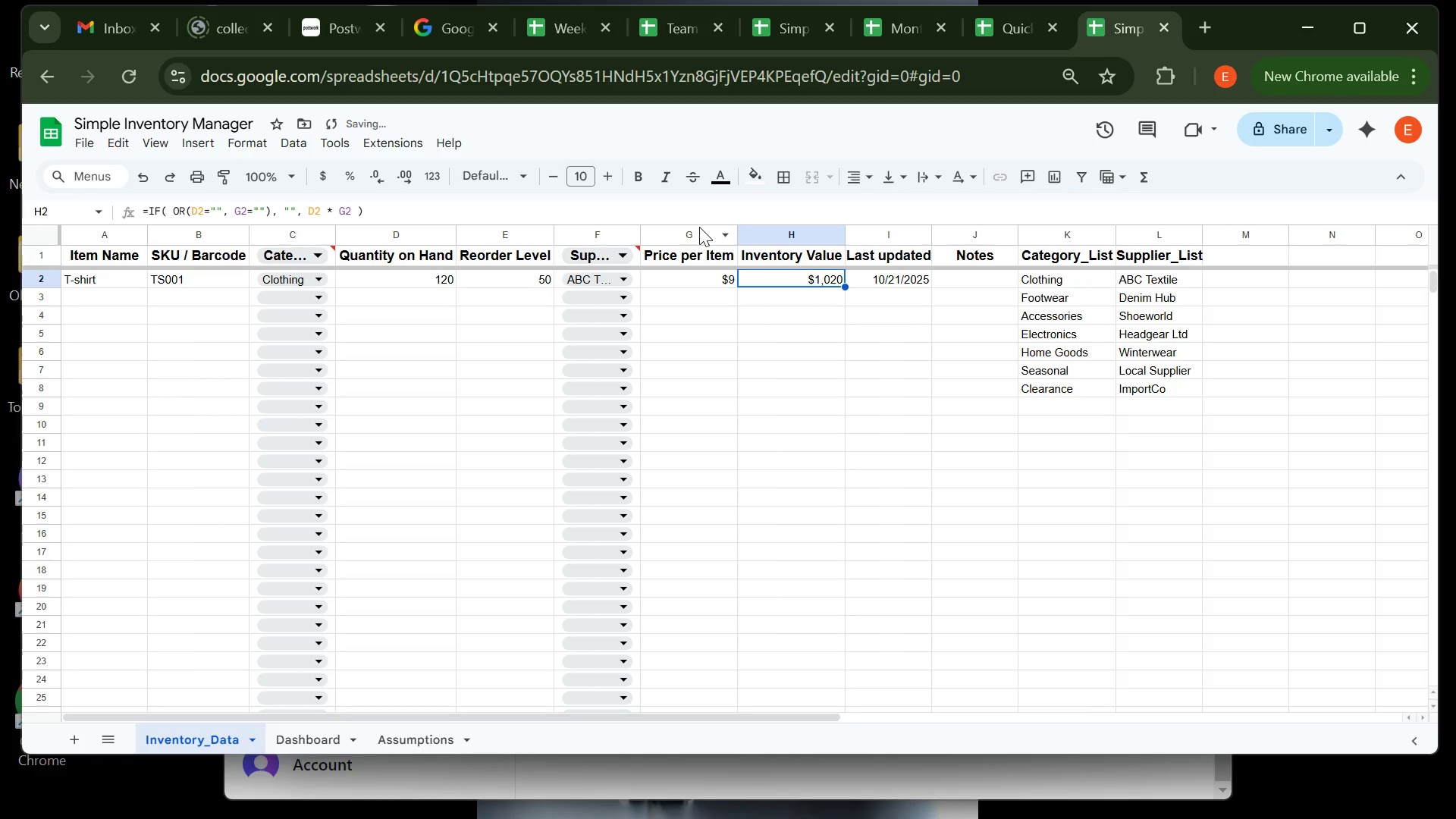 
left_click([698, 229])
 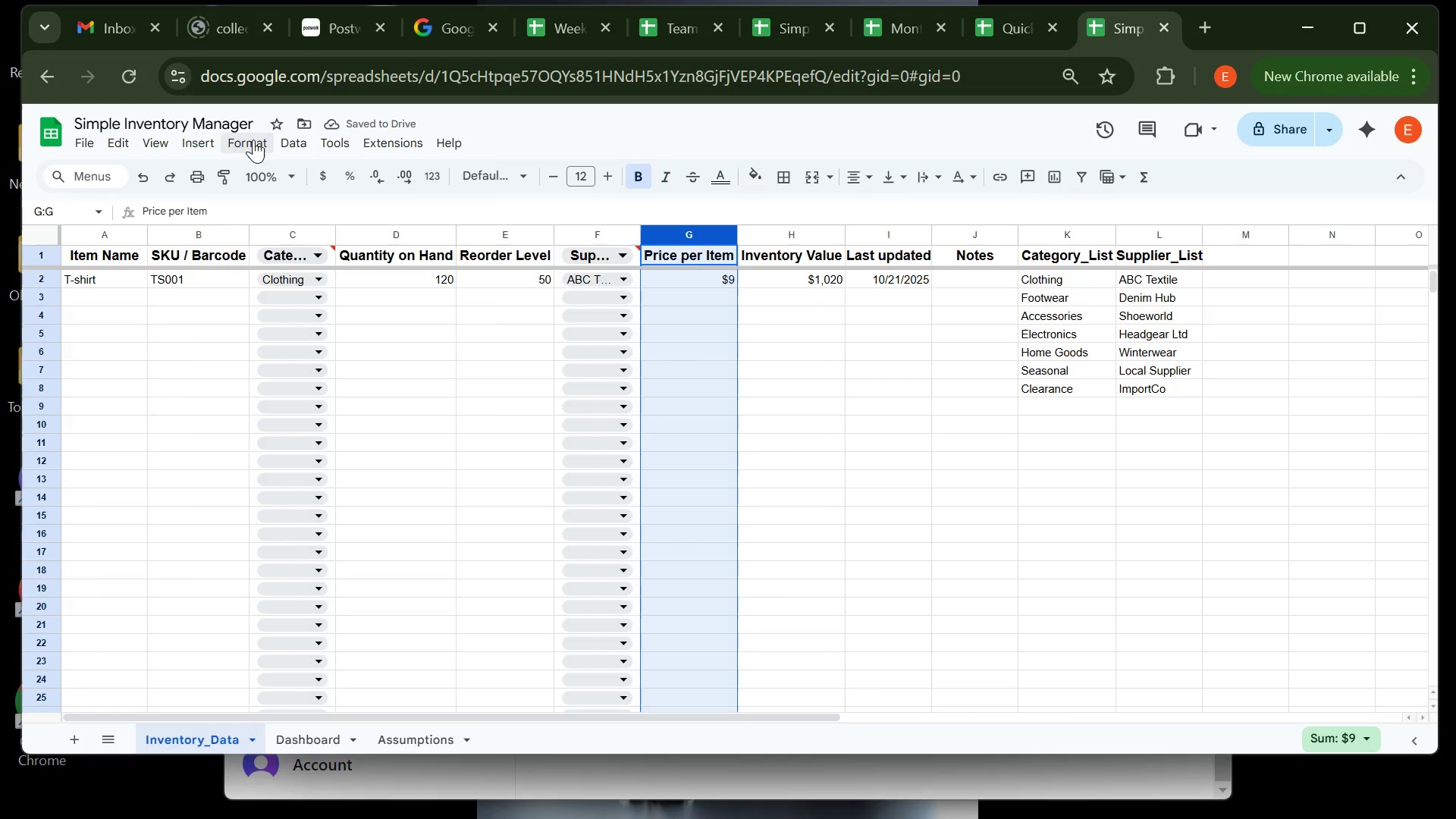 
left_click([253, 140])
 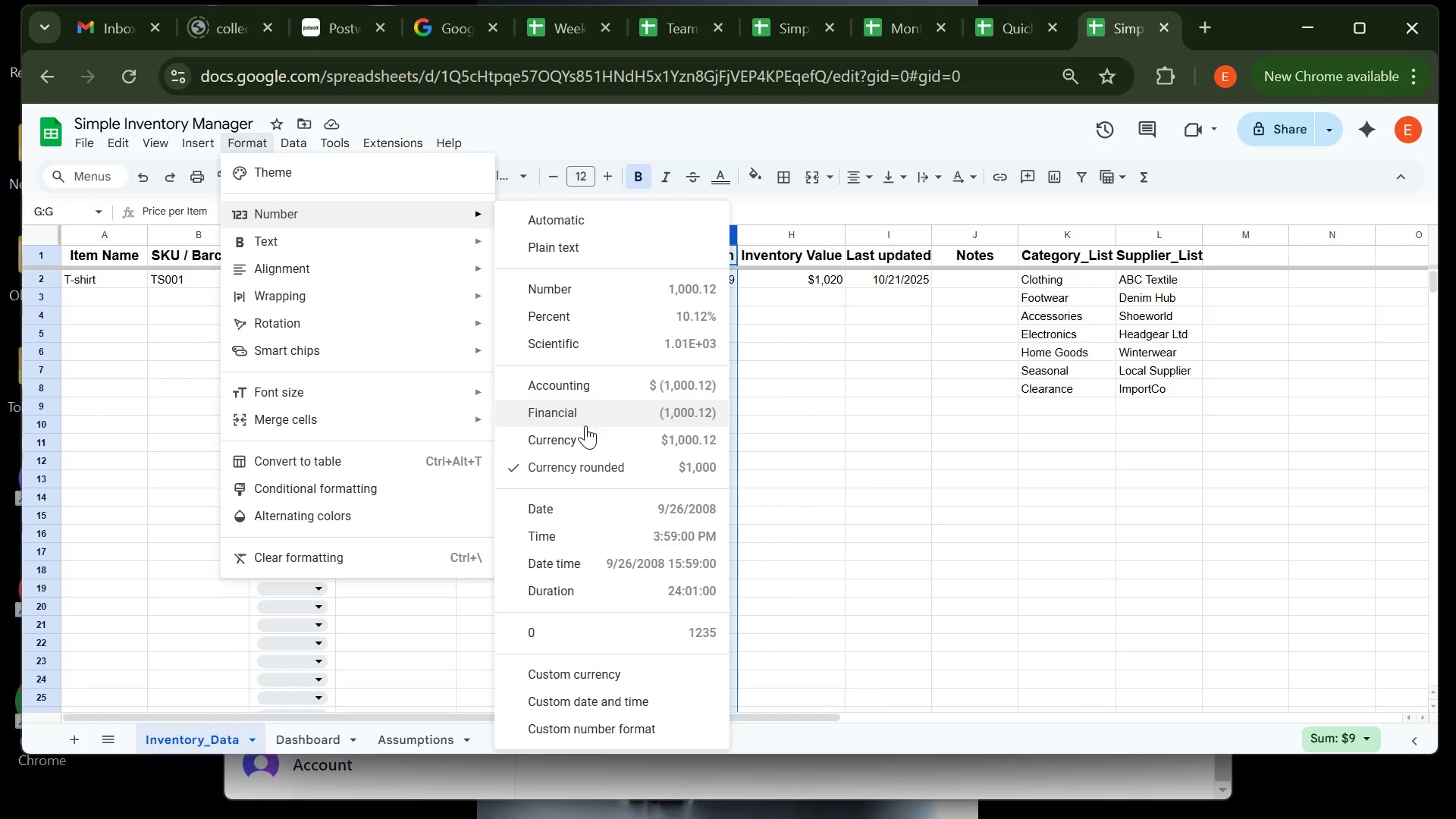 
left_click([586, 438])
 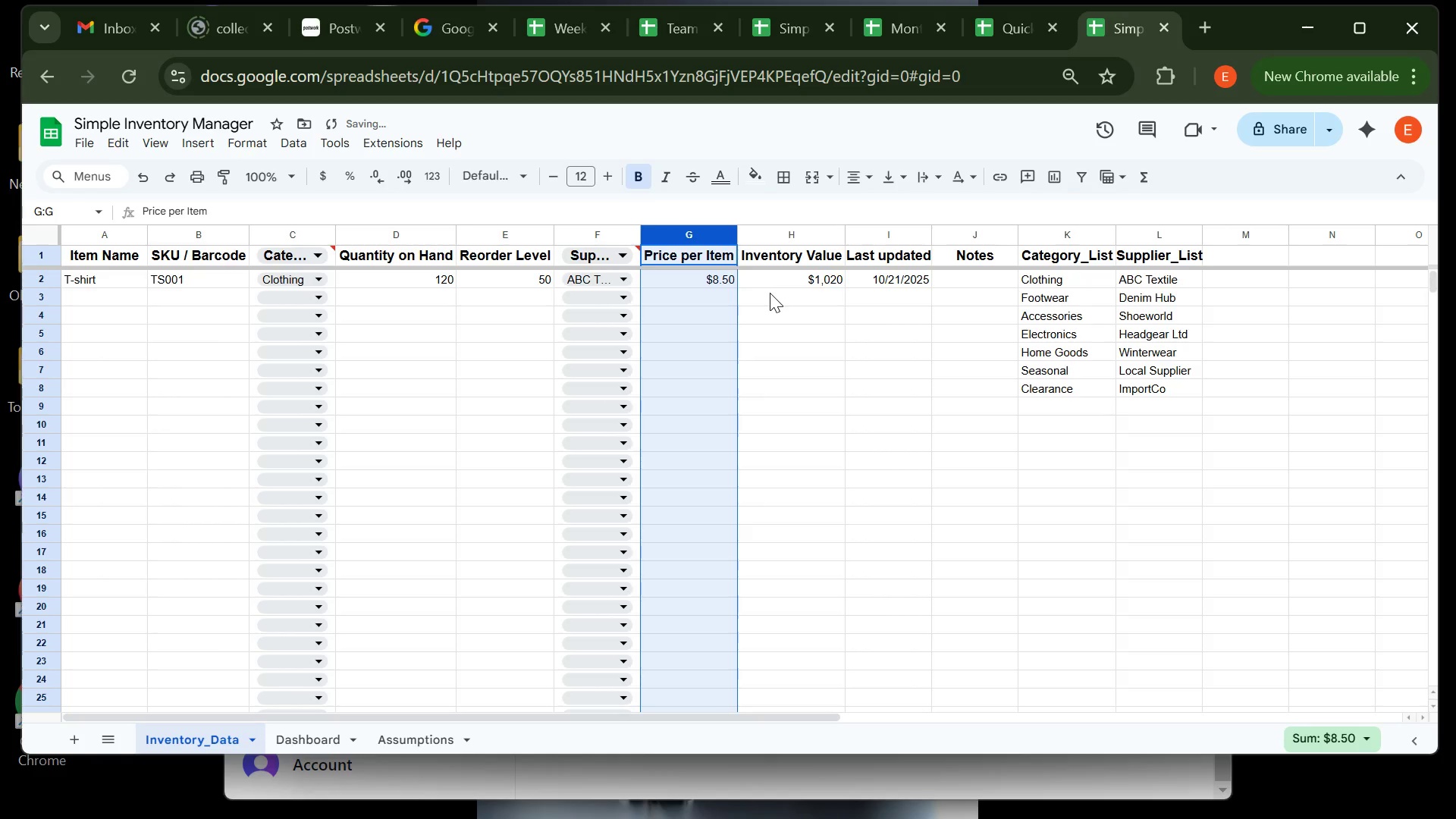 
left_click([770, 293])
 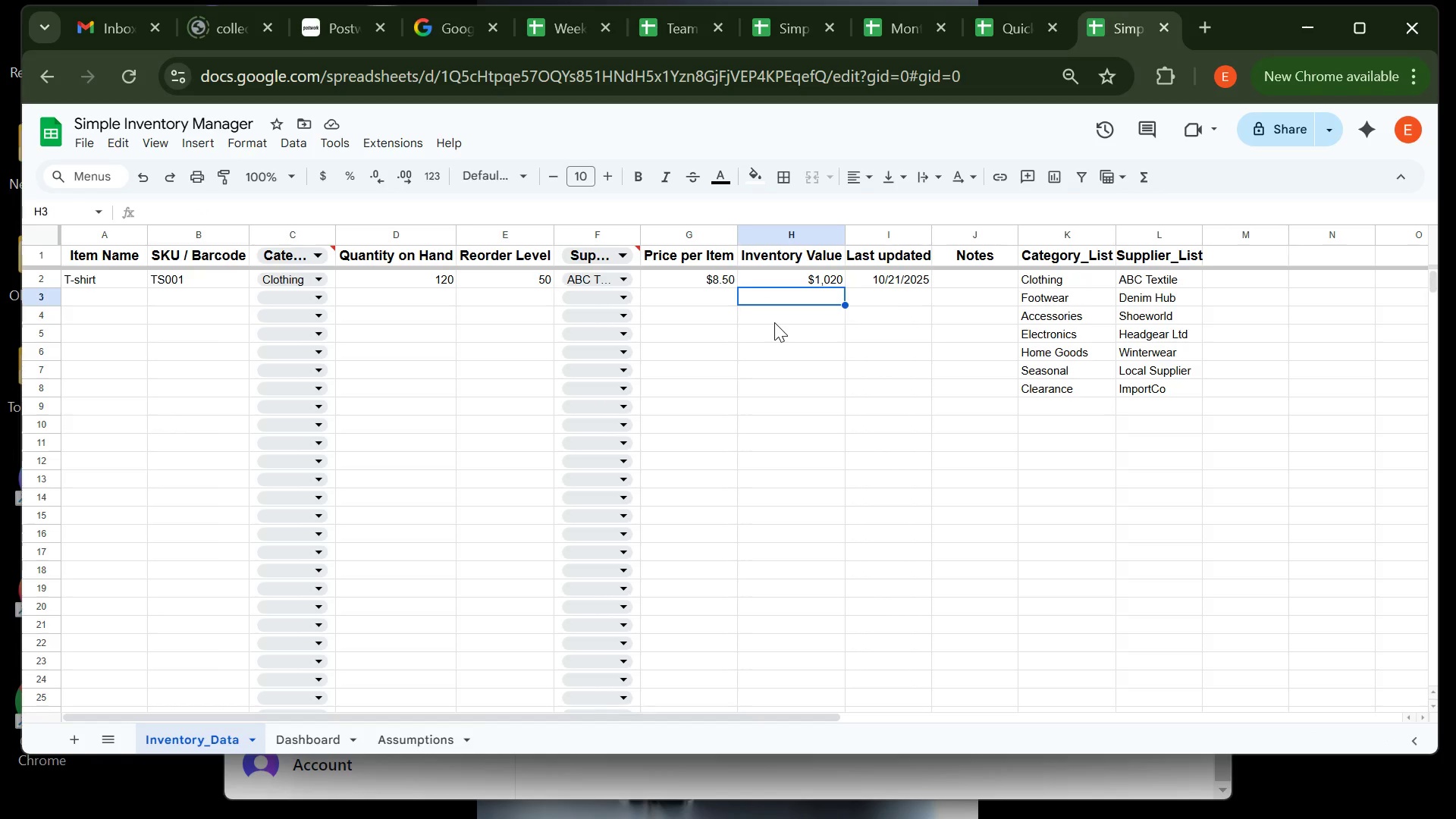 
wait(18.69)
 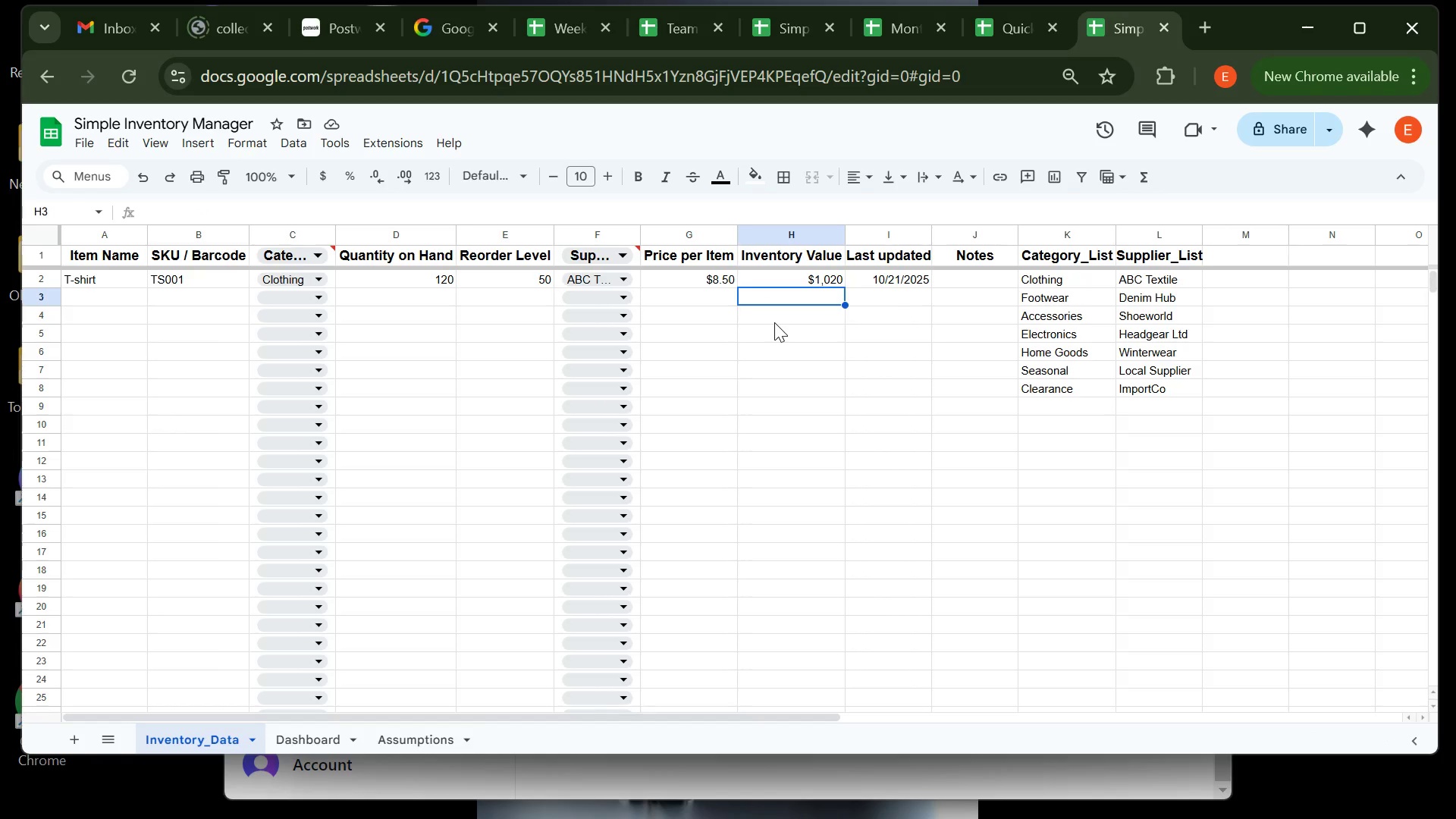 
left_click([943, 279])
 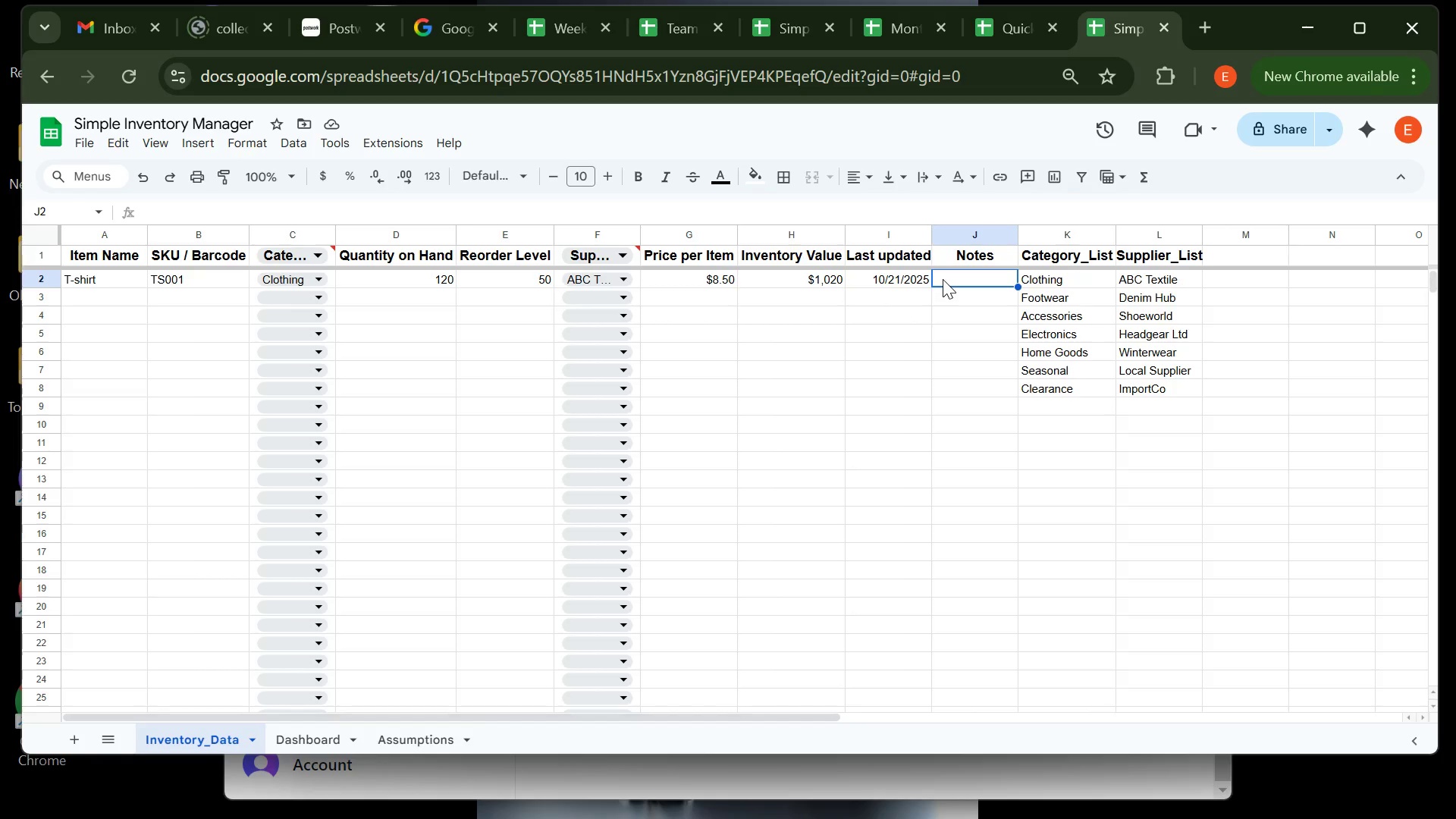 
wait(7.09)
 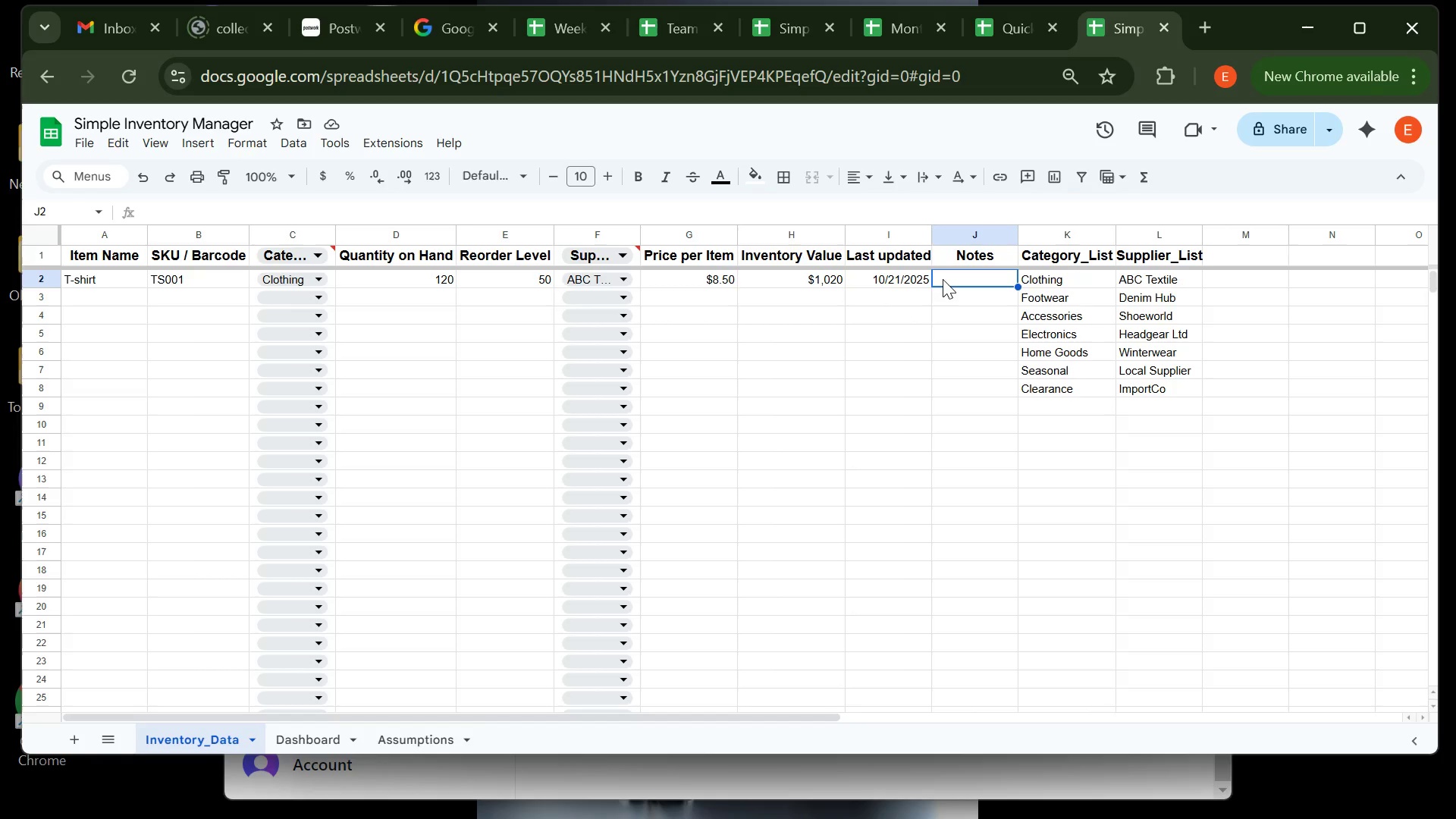 
type(Initial )
key(Backspace)
key(Backspace)
key(Backspace)
key(Backspace)
key(Backspace)
key(Backspace)
key(Backspace)
key(Backspace)
type(iNITIAL STOCK)
 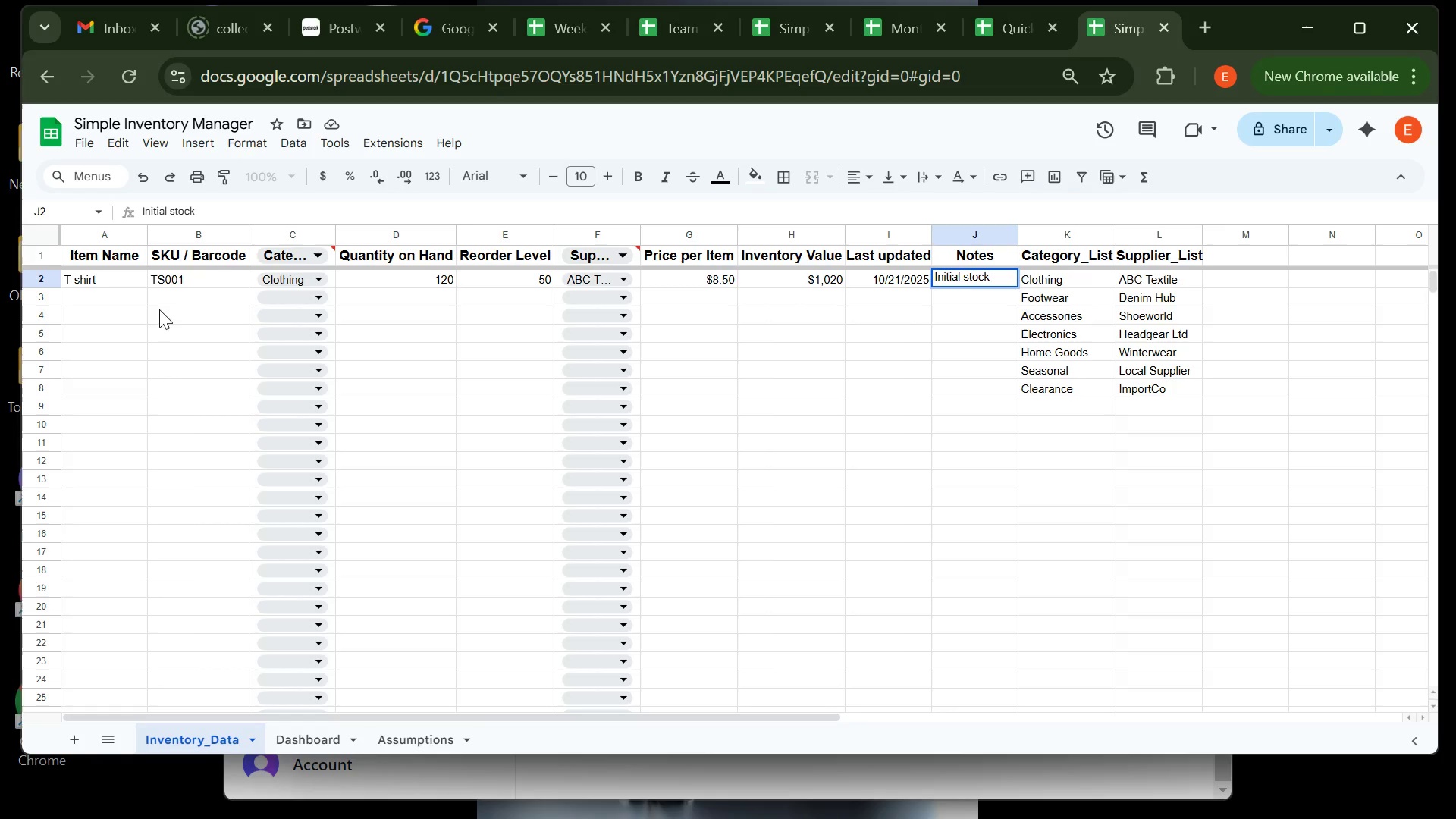 
left_click([124, 290])
 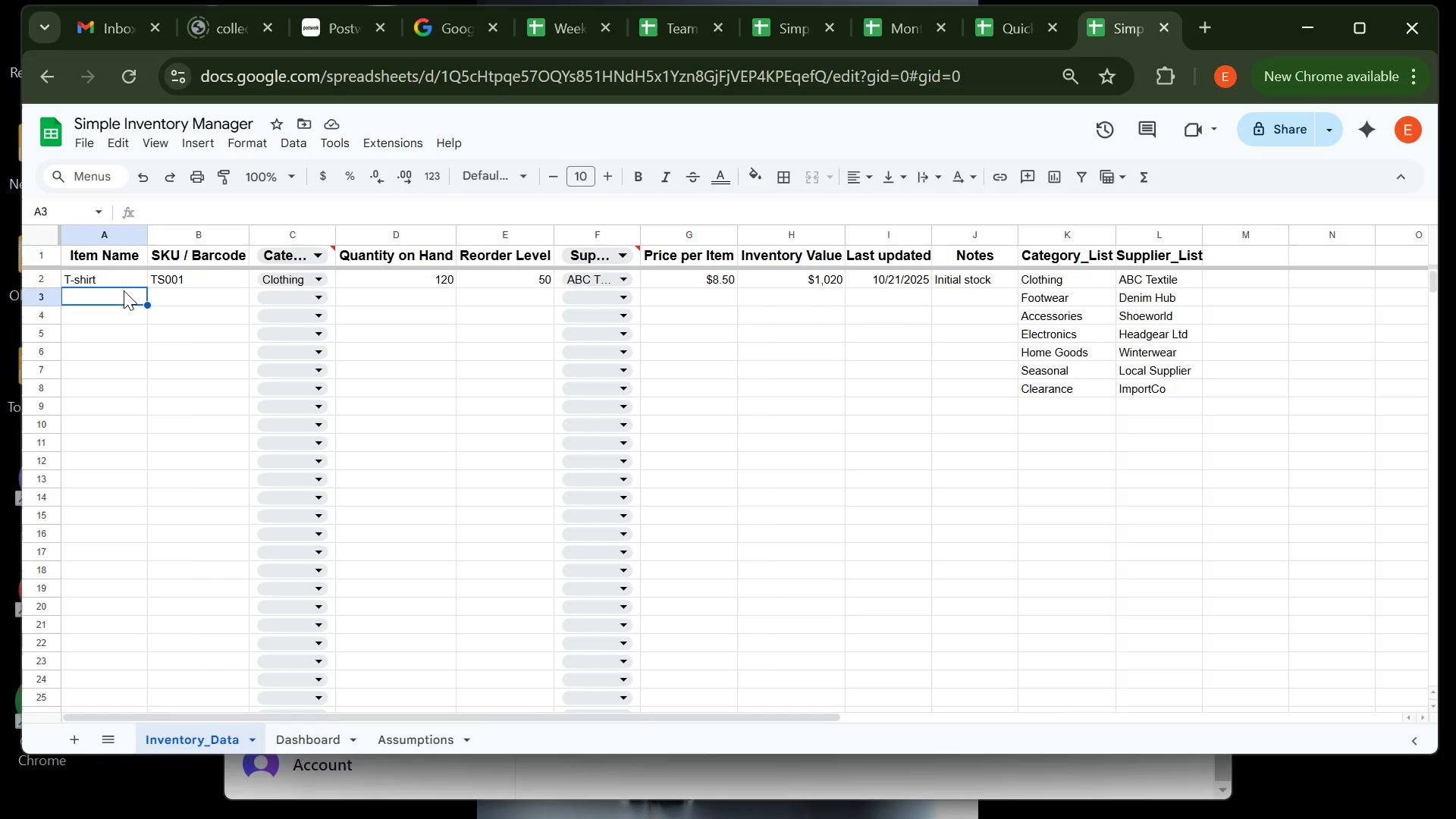 
wait(7.68)
 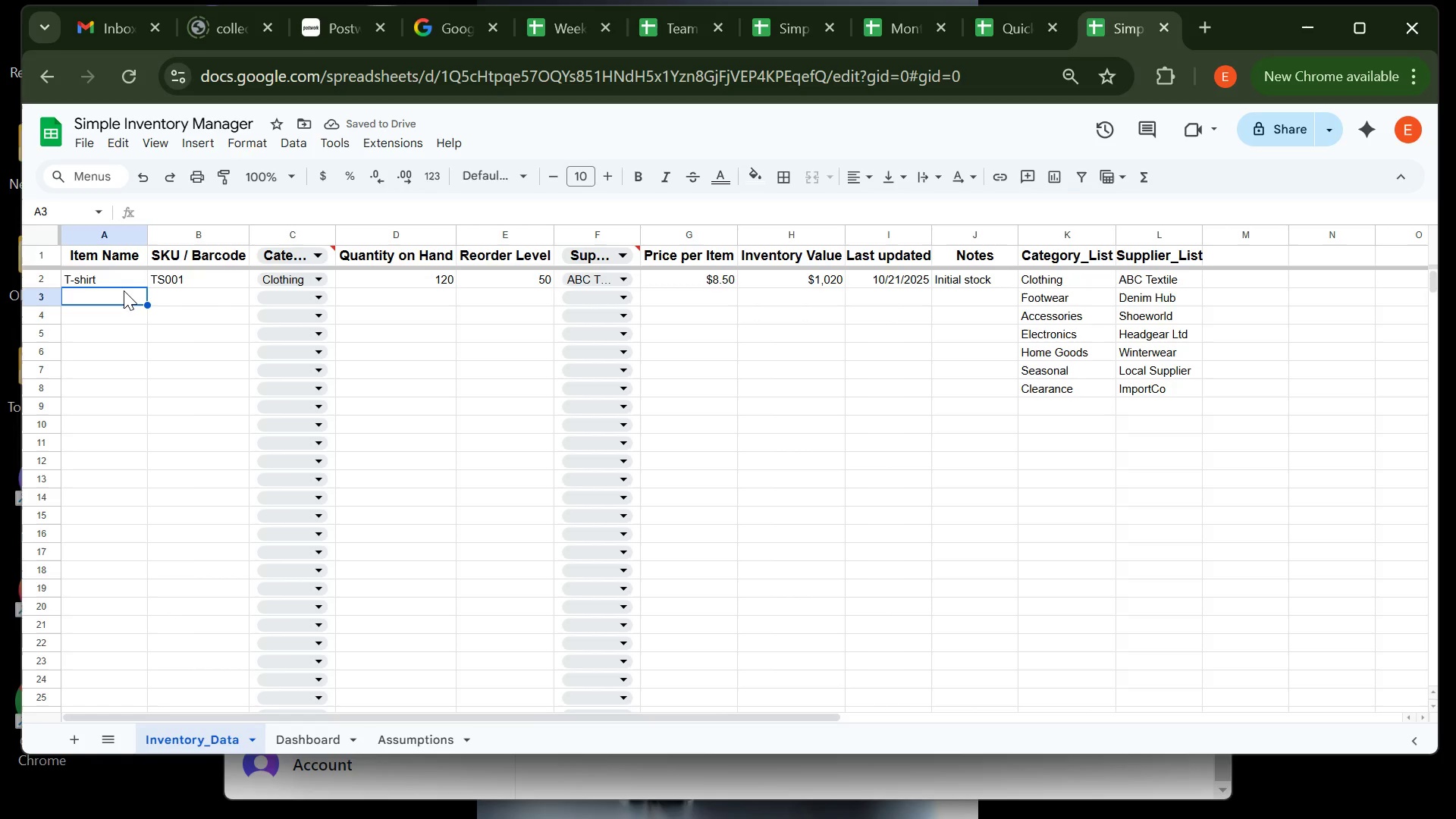 
type(Jeans)
key(Tab)
type(JN001)
 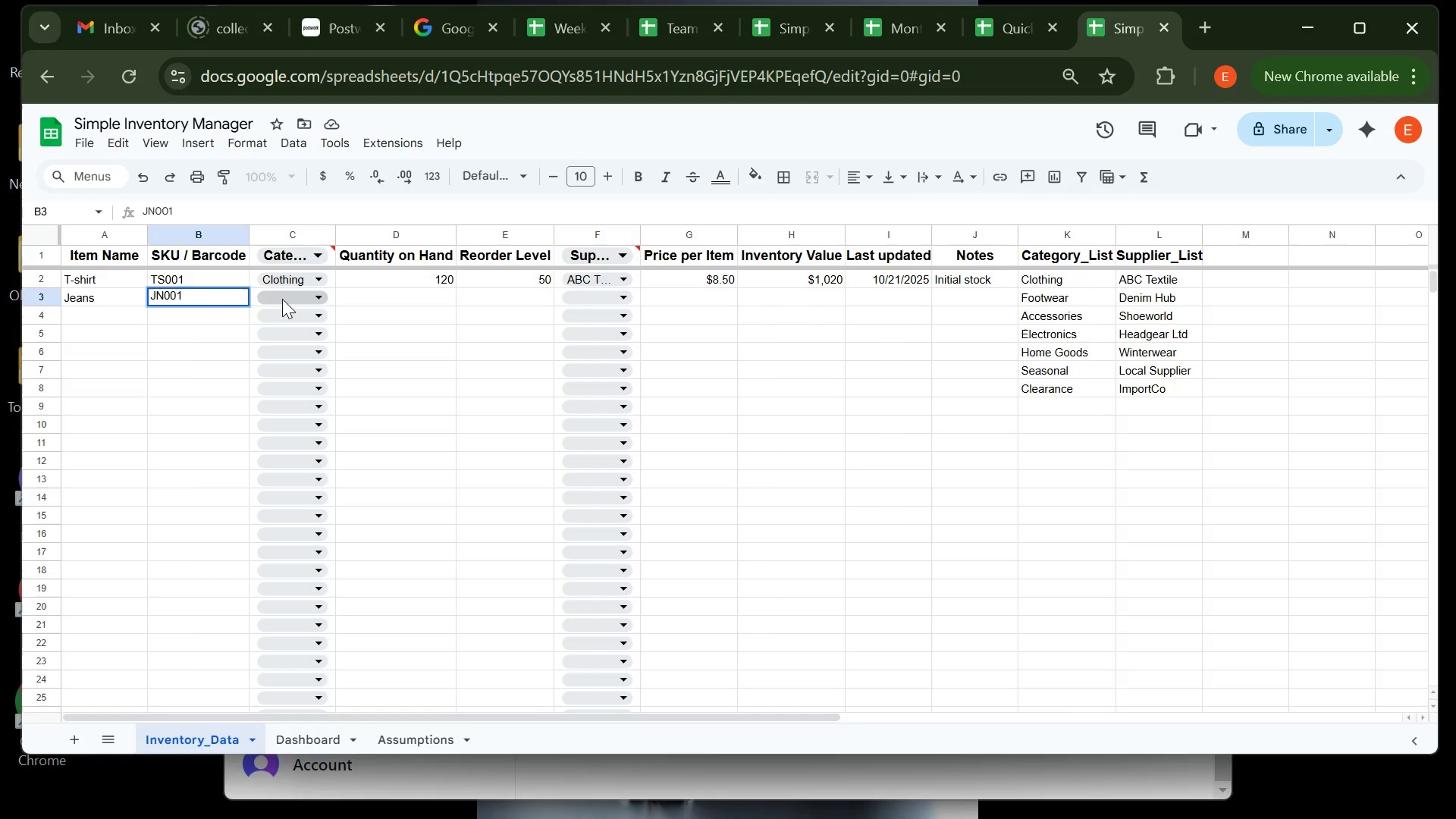 
left_click([283, 299])
 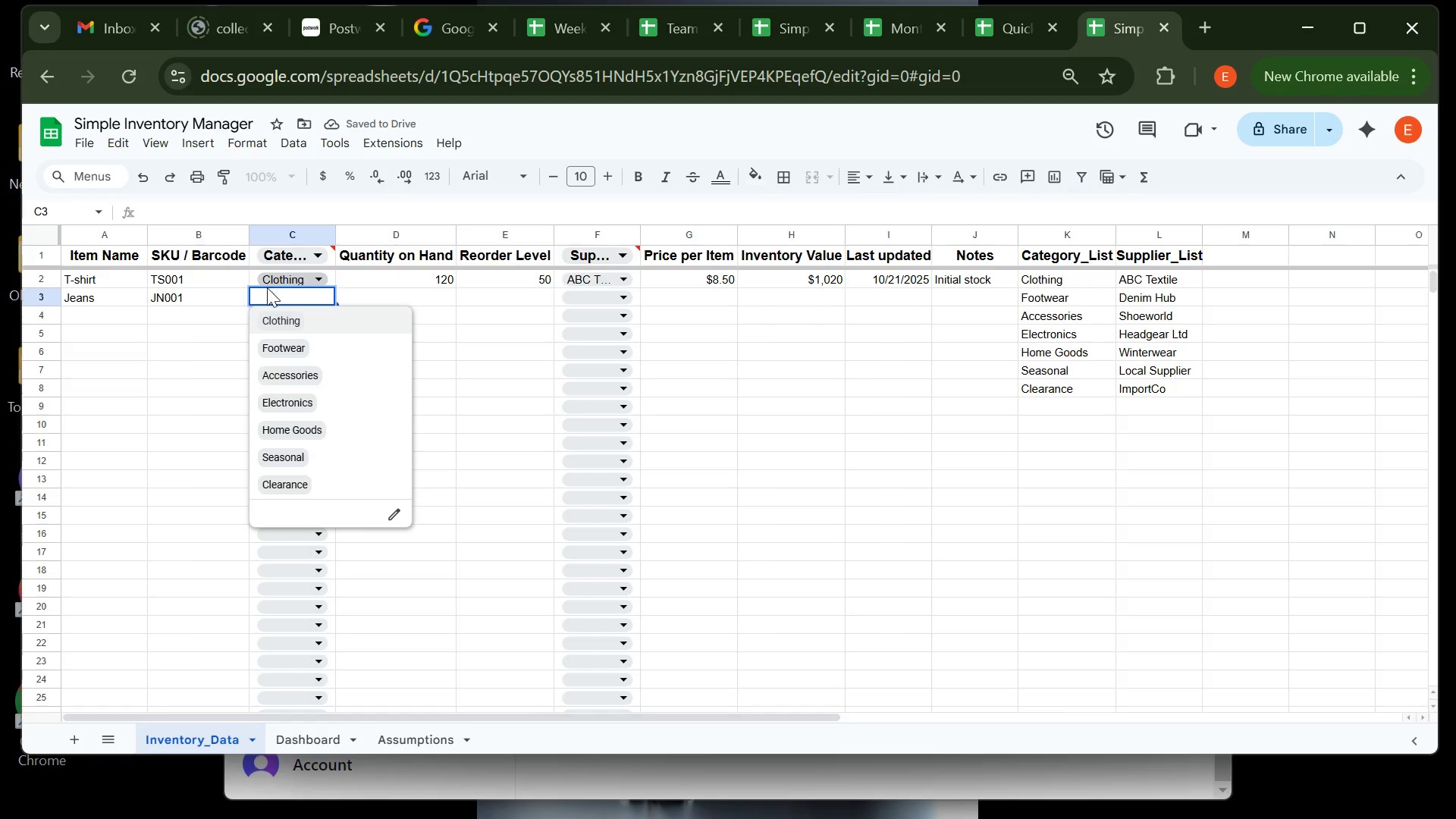 
left_click([276, 327])
 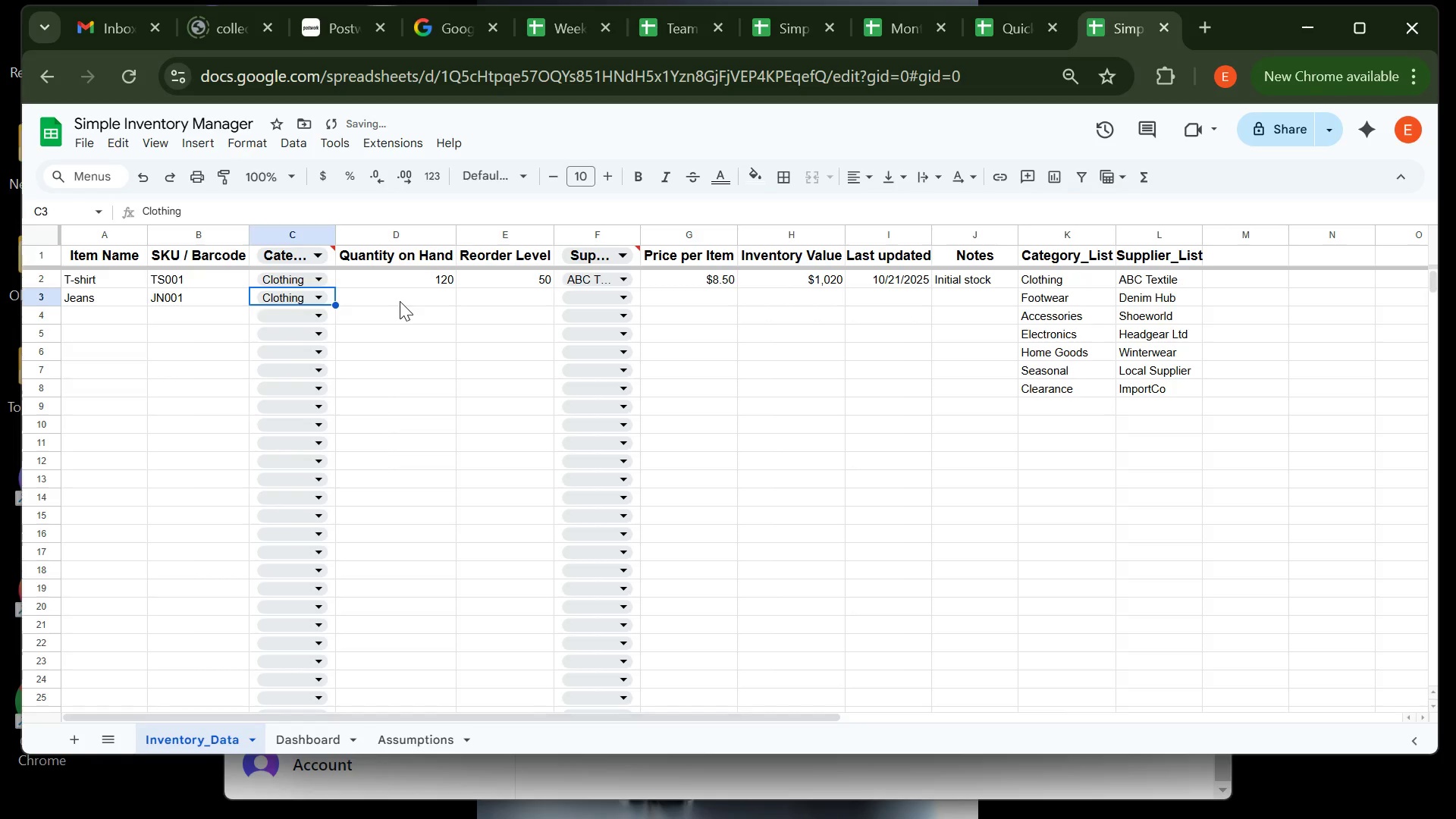 
left_click([400, 301])
 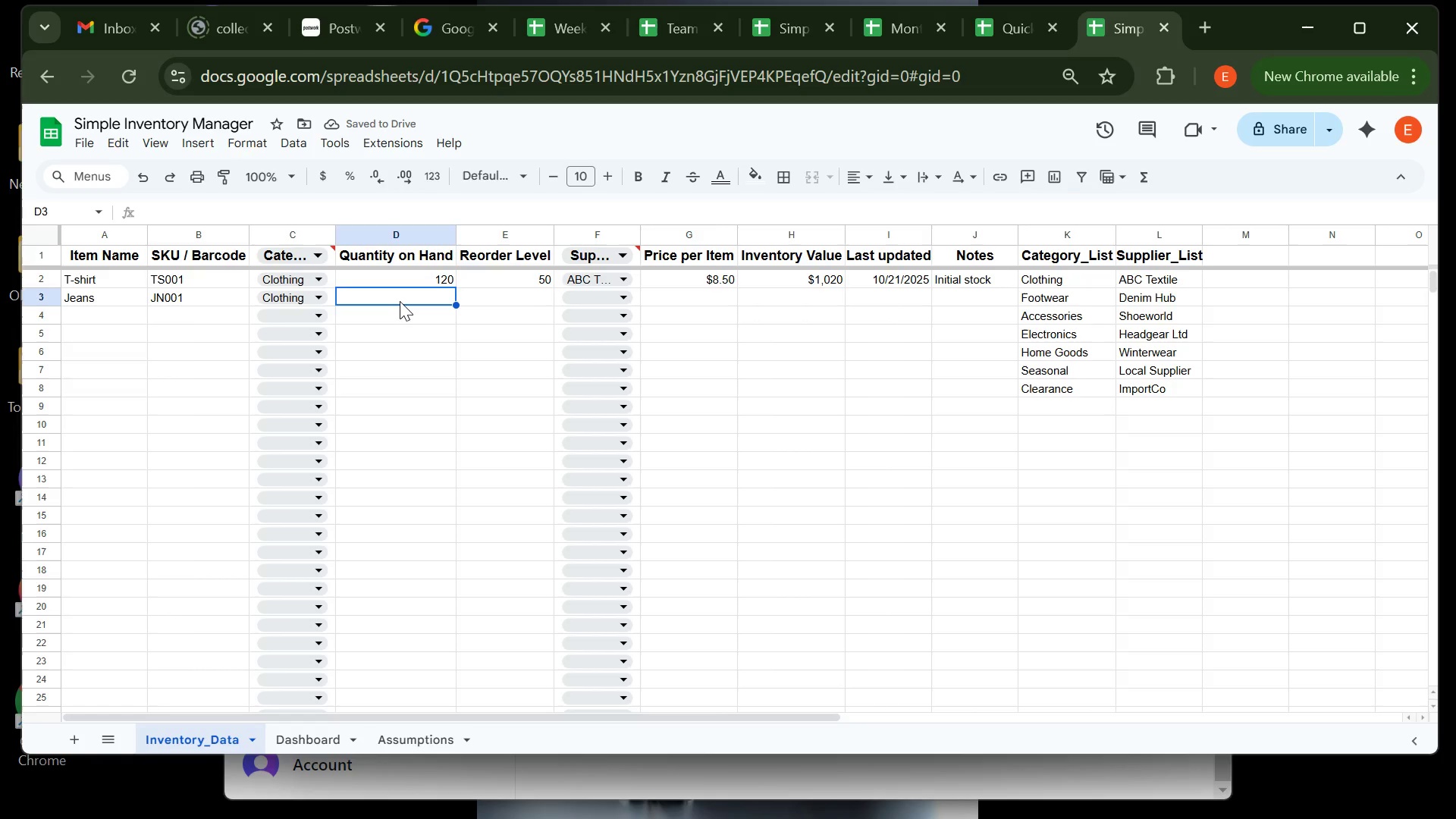 
type(45)
key(Tab)
 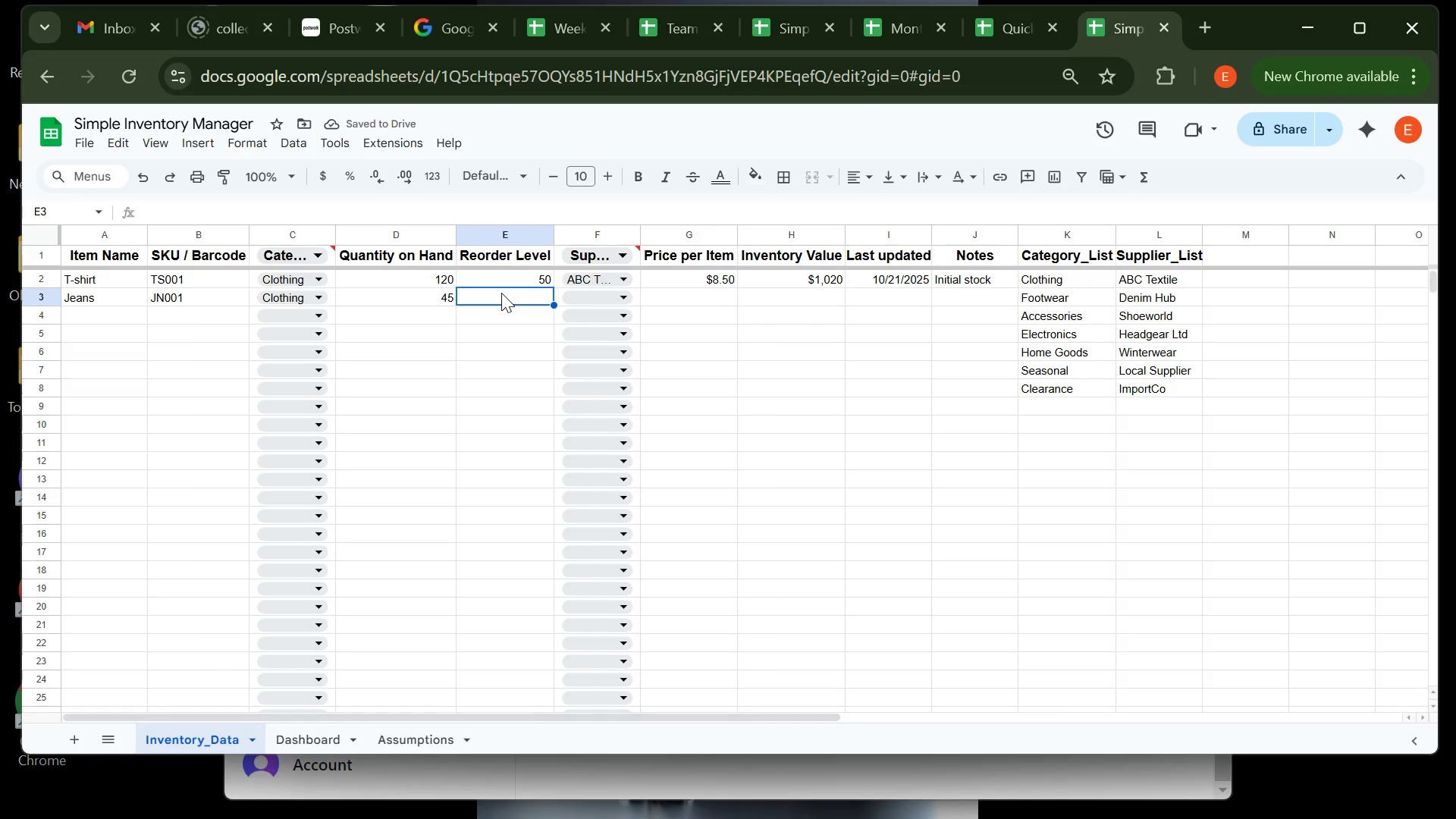 
type(60)
 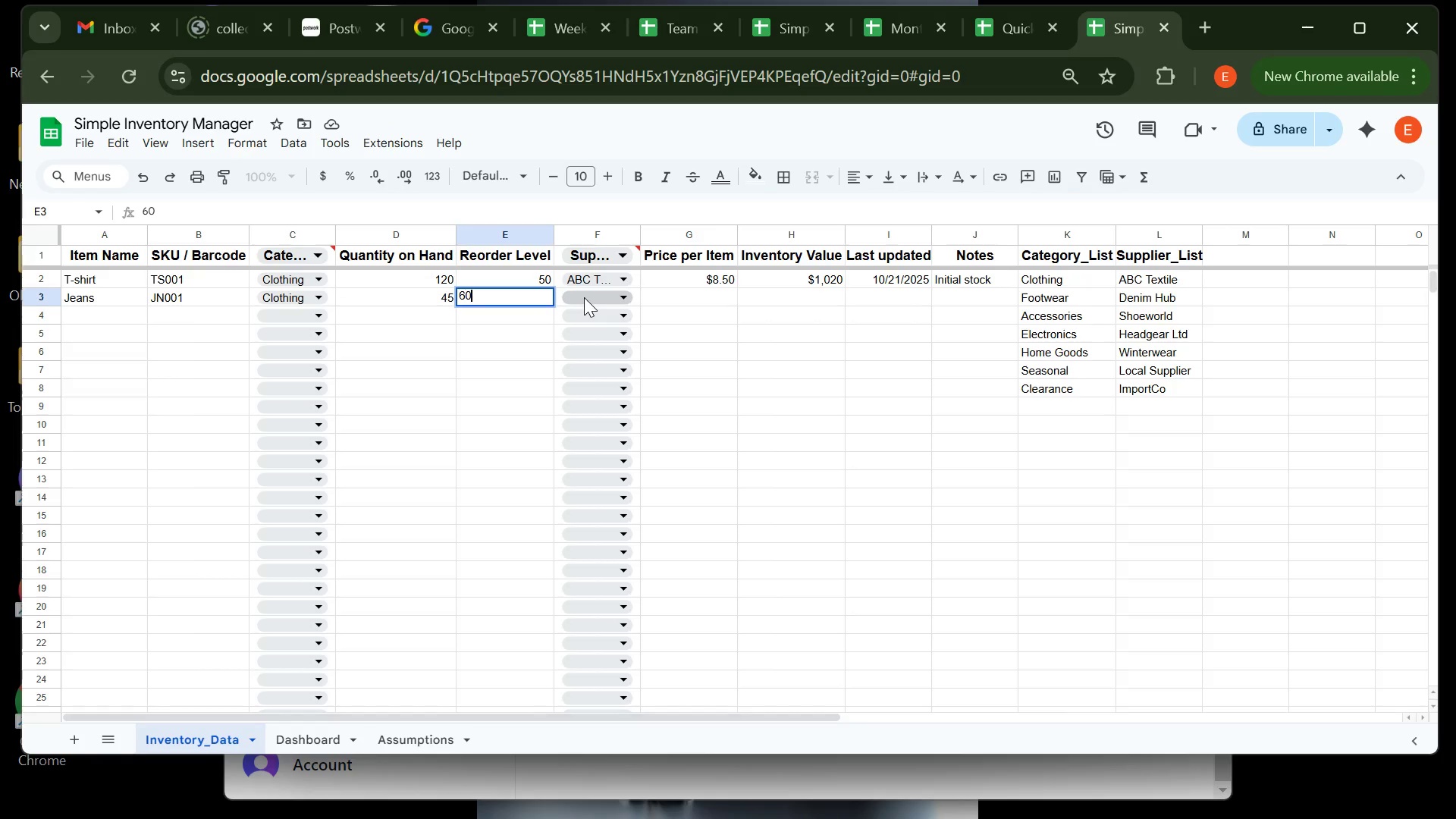 
left_click([584, 297])
 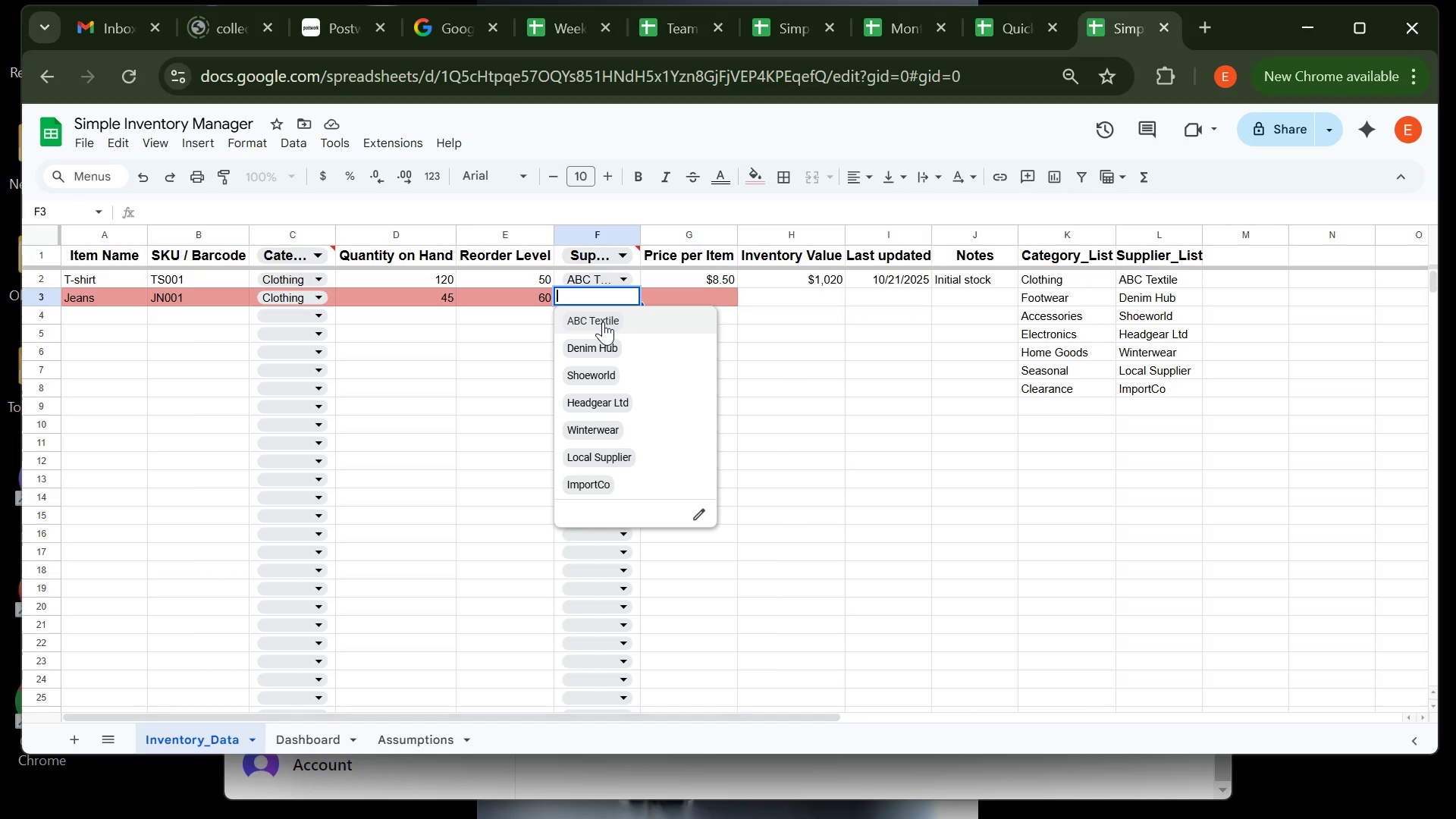 
wait(20.97)
 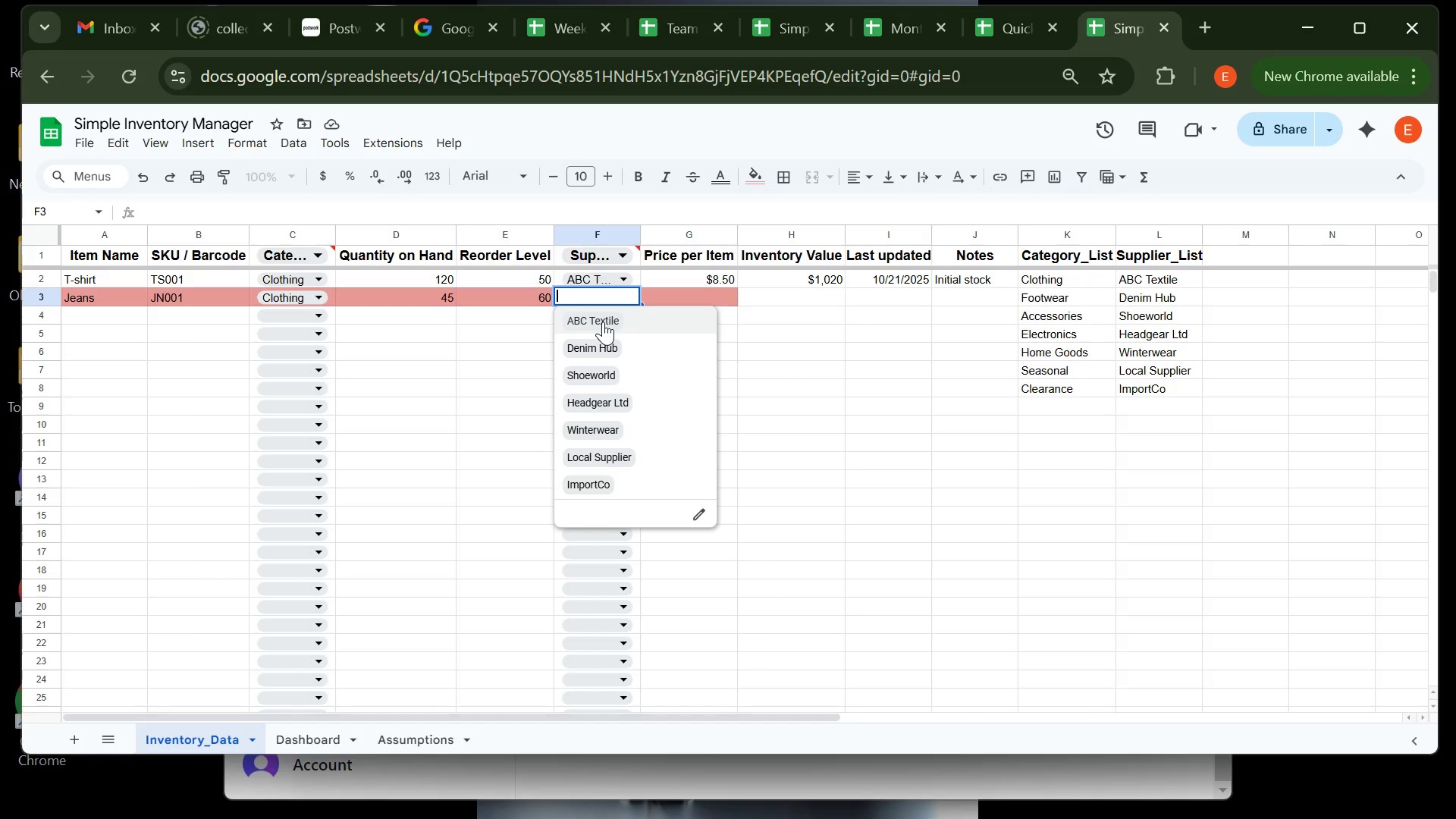 
left_click([596, 349])
 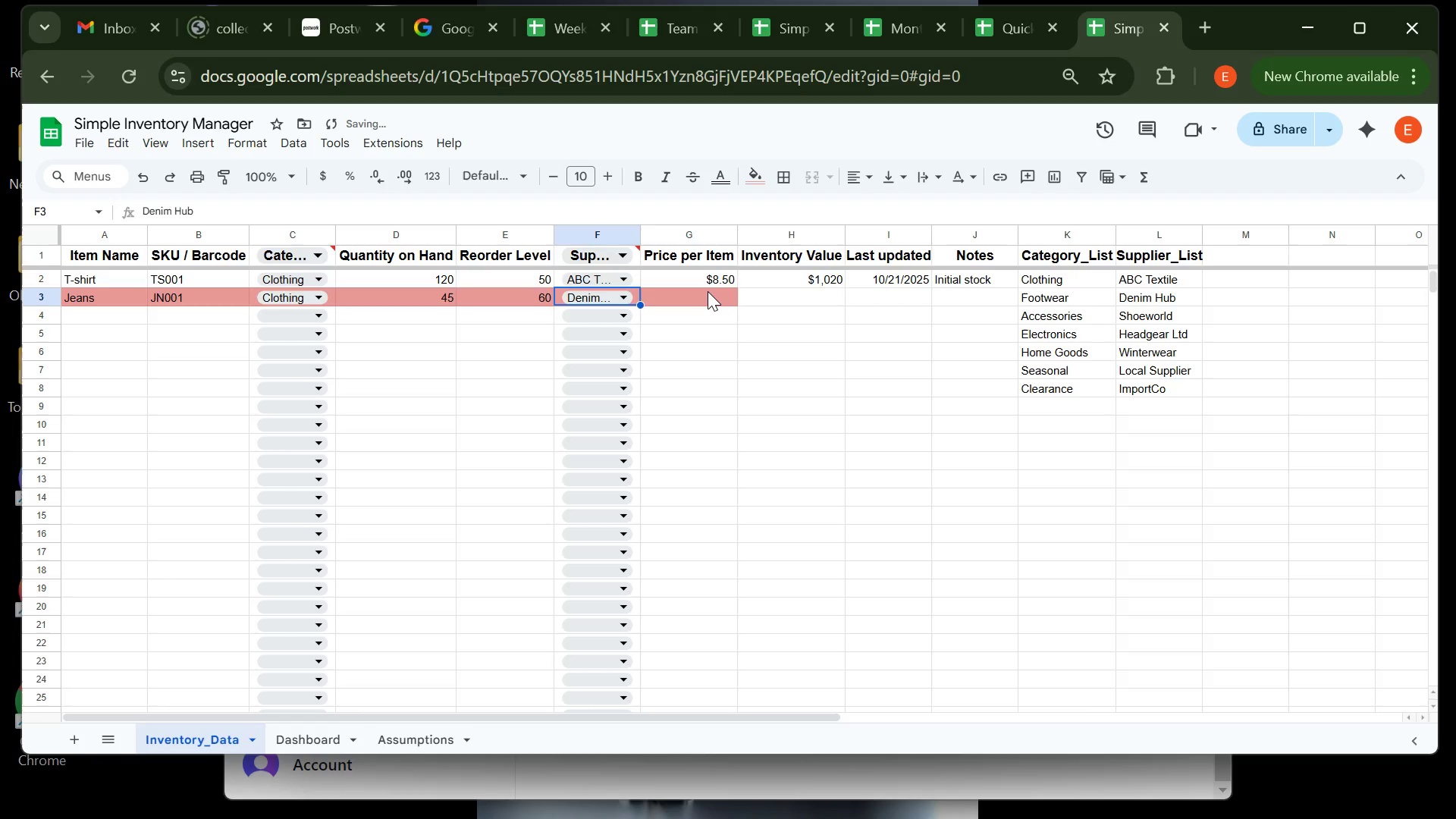 
left_click([708, 291])
 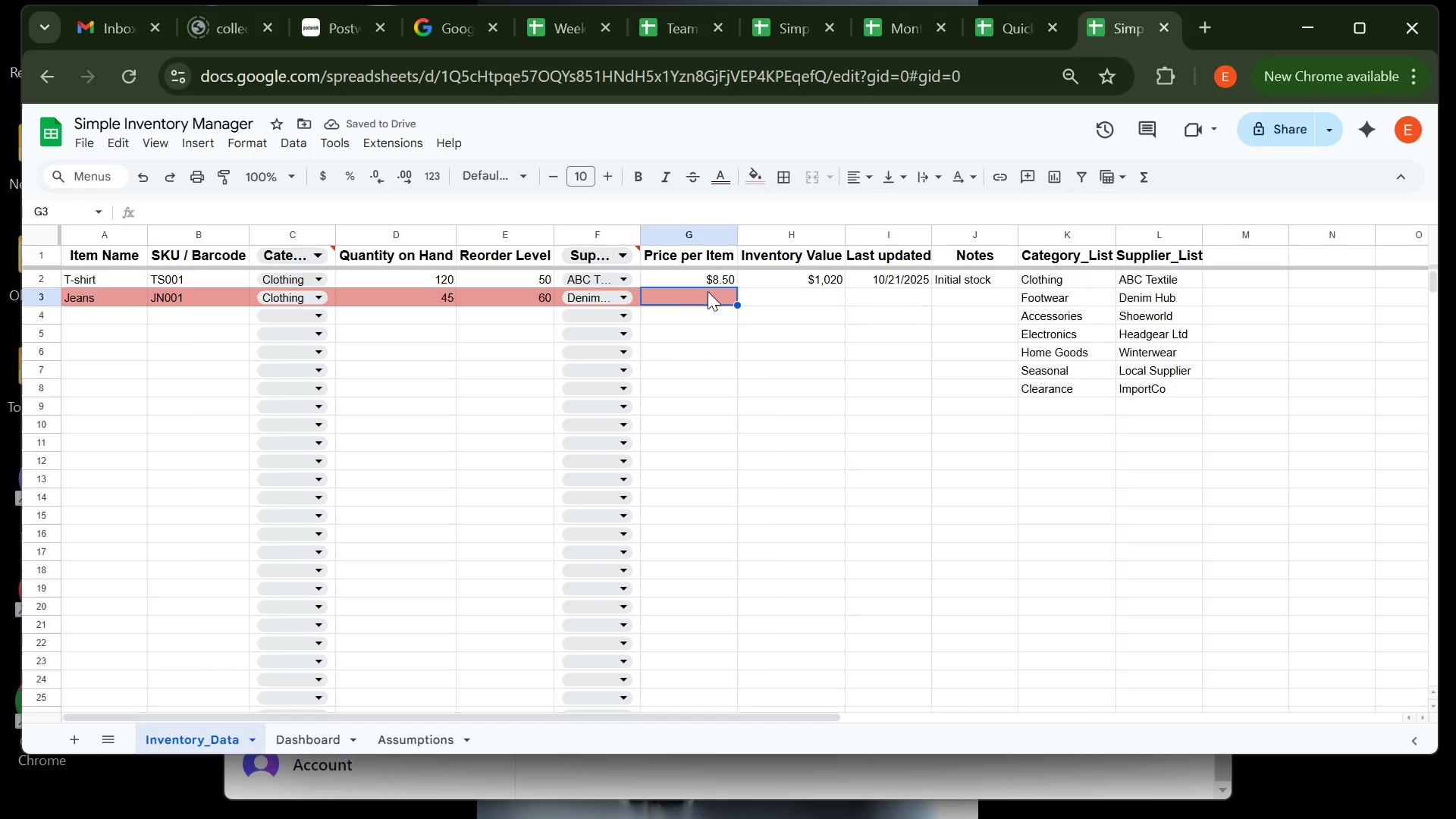 
type(25)
key(Tab)
 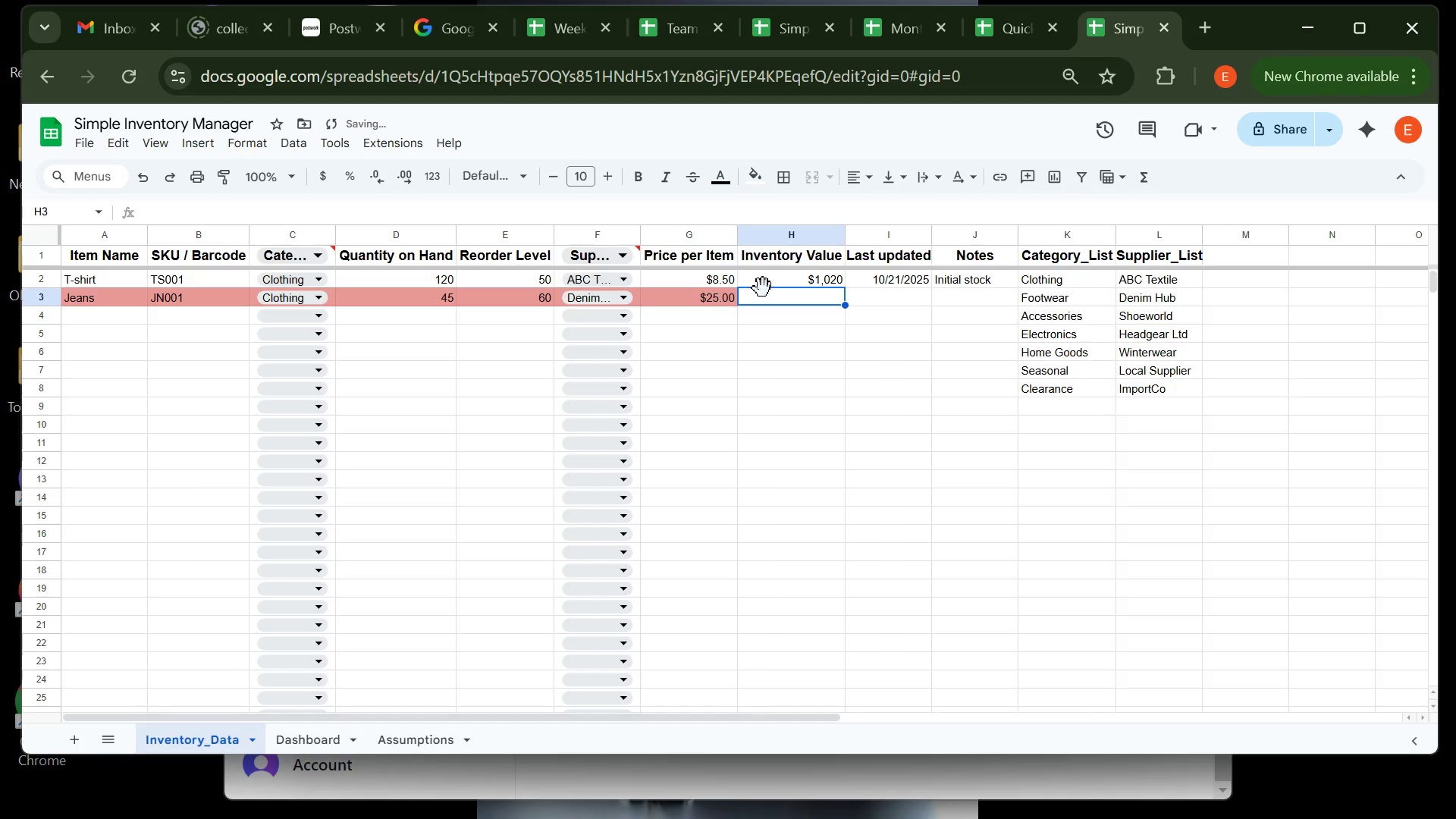 
left_click([767, 287])
 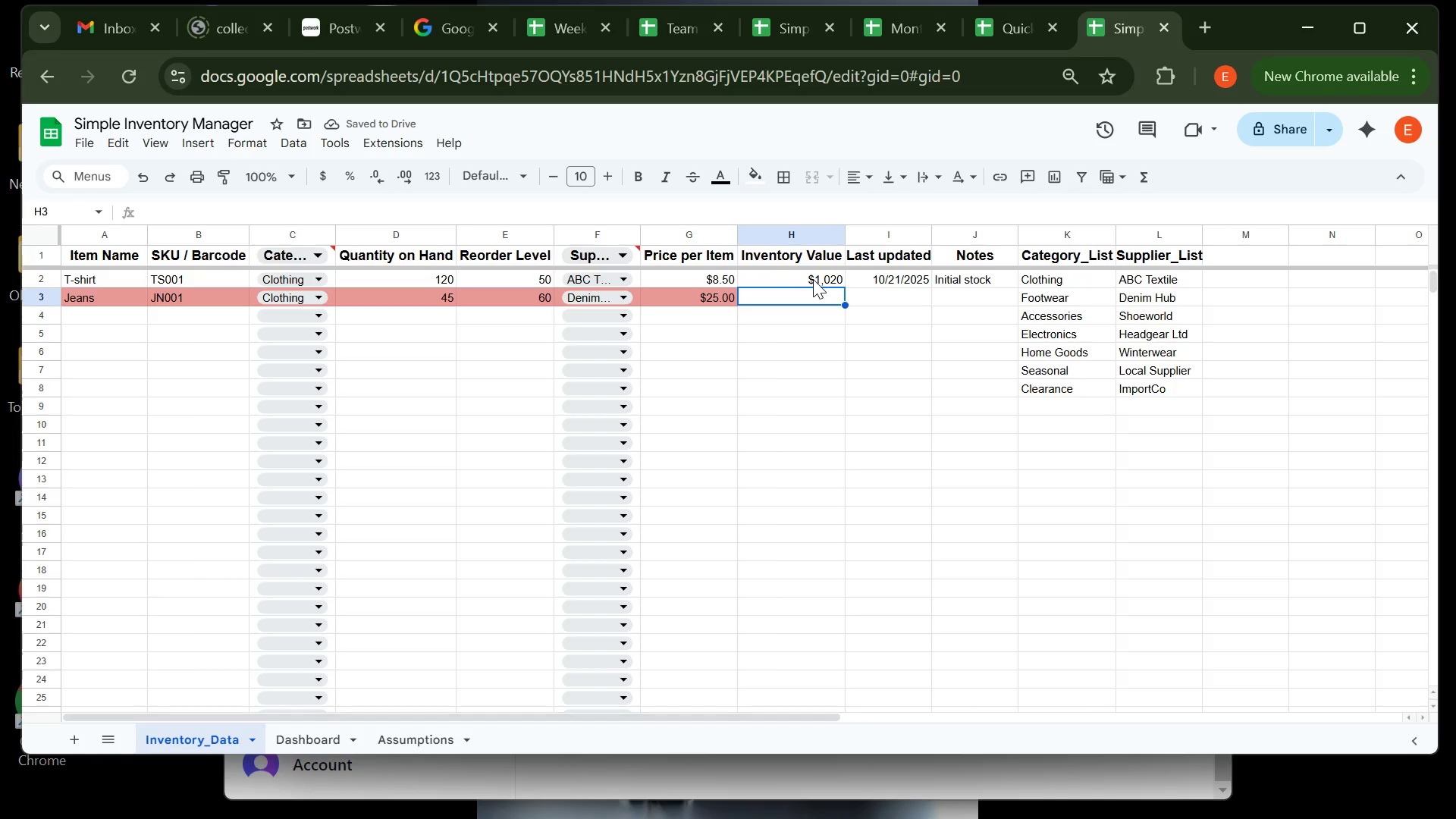 
left_click([813, 279])
 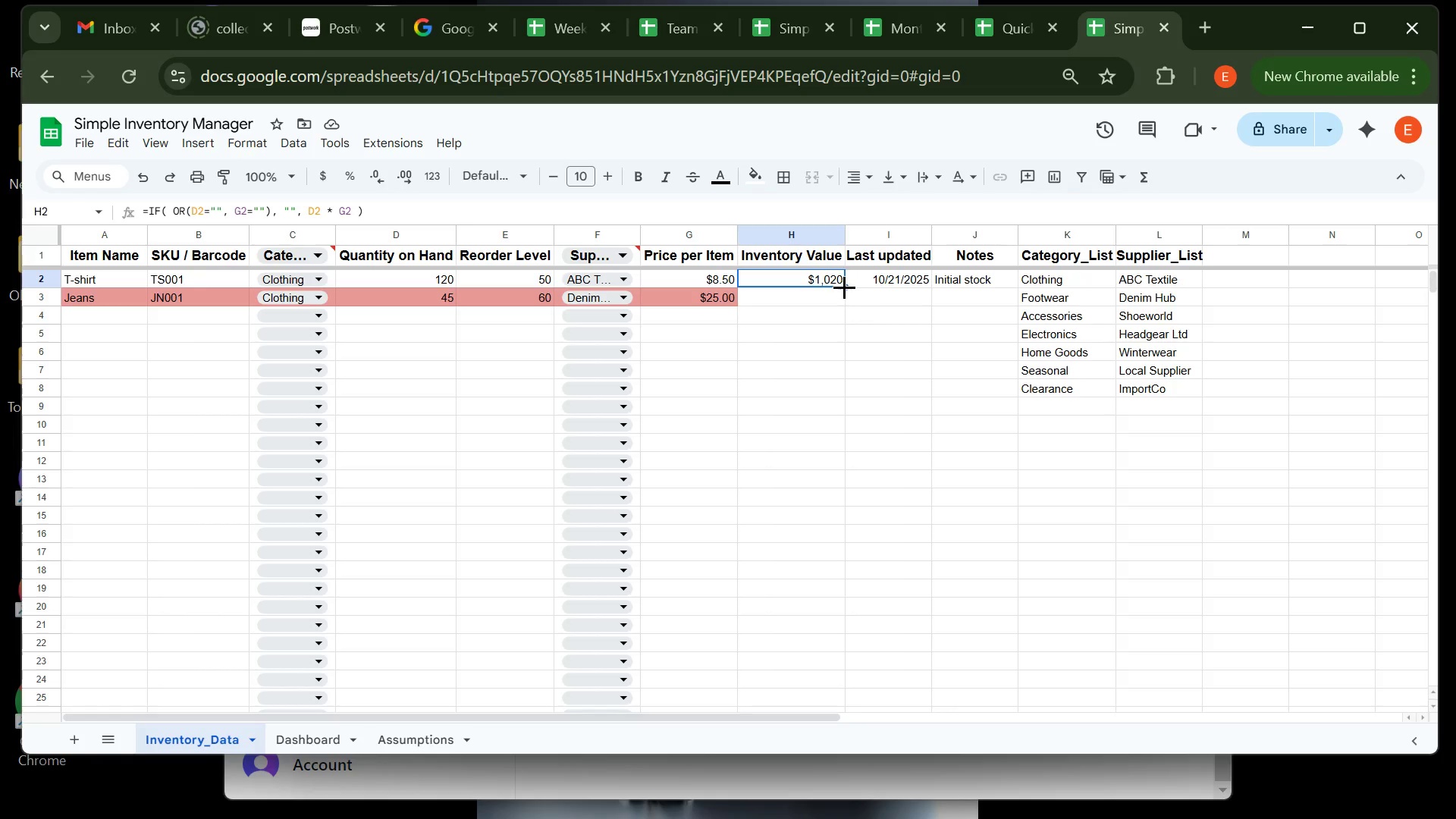 
double_click([846, 287])
 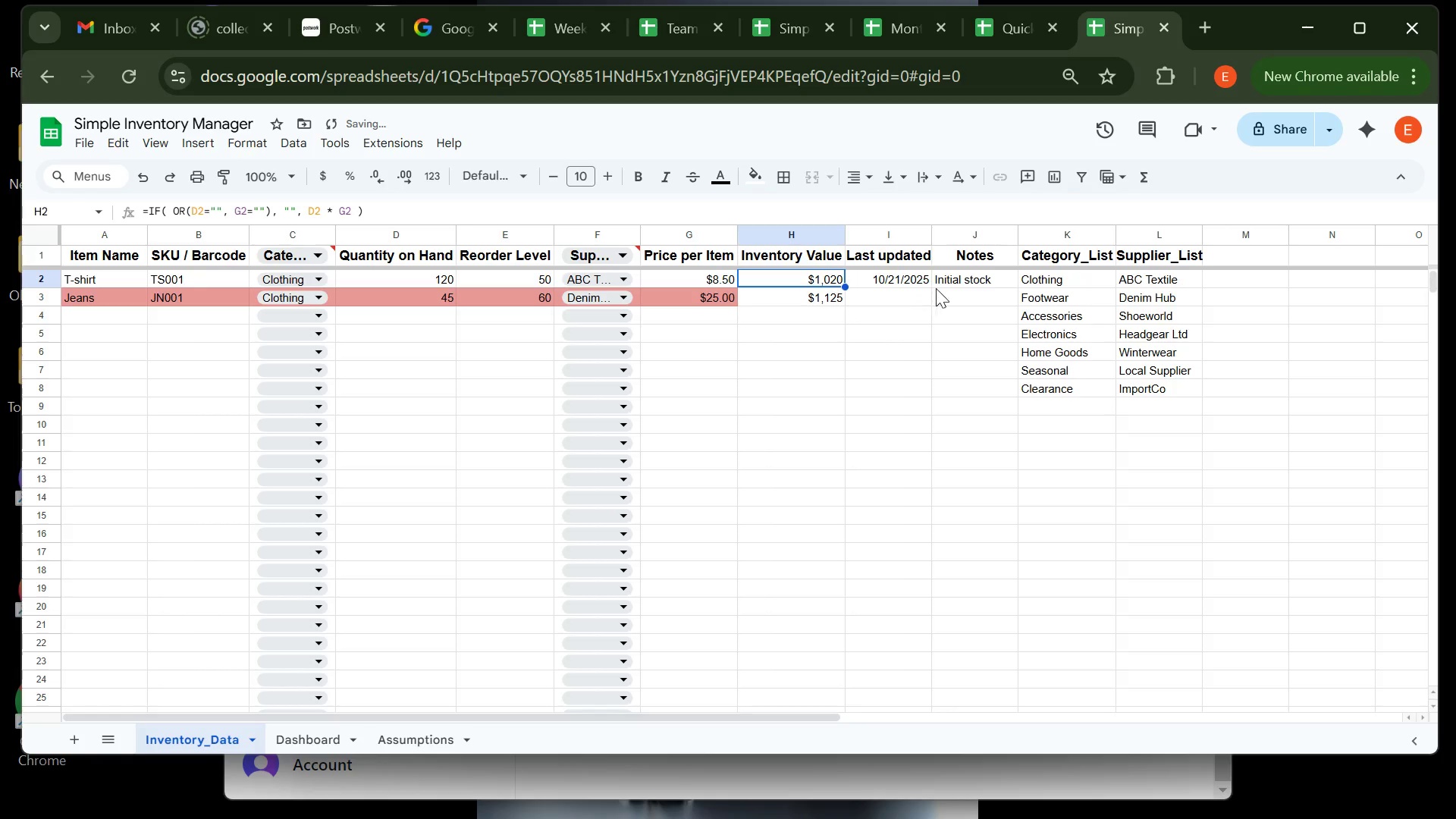 
left_click([946, 291])
 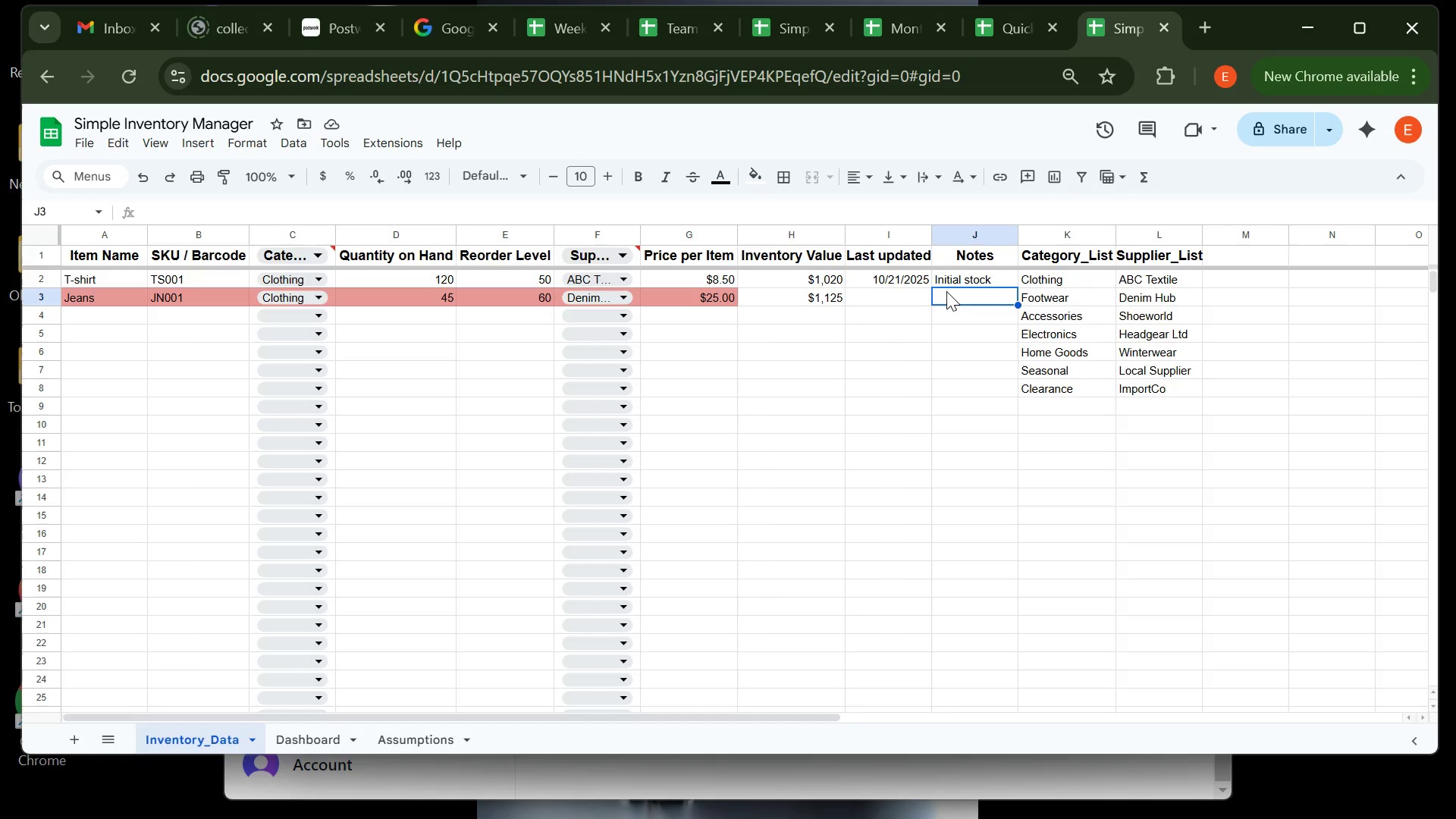 
type(rEORDER S)
key(Backspace)
key(Backspace)
key(Backspace)
key(Backspace)
key(Backspace)
key(Backspace)
key(Backspace)
key(Backspace)
key(Backspace)
type(Rerder soon )
 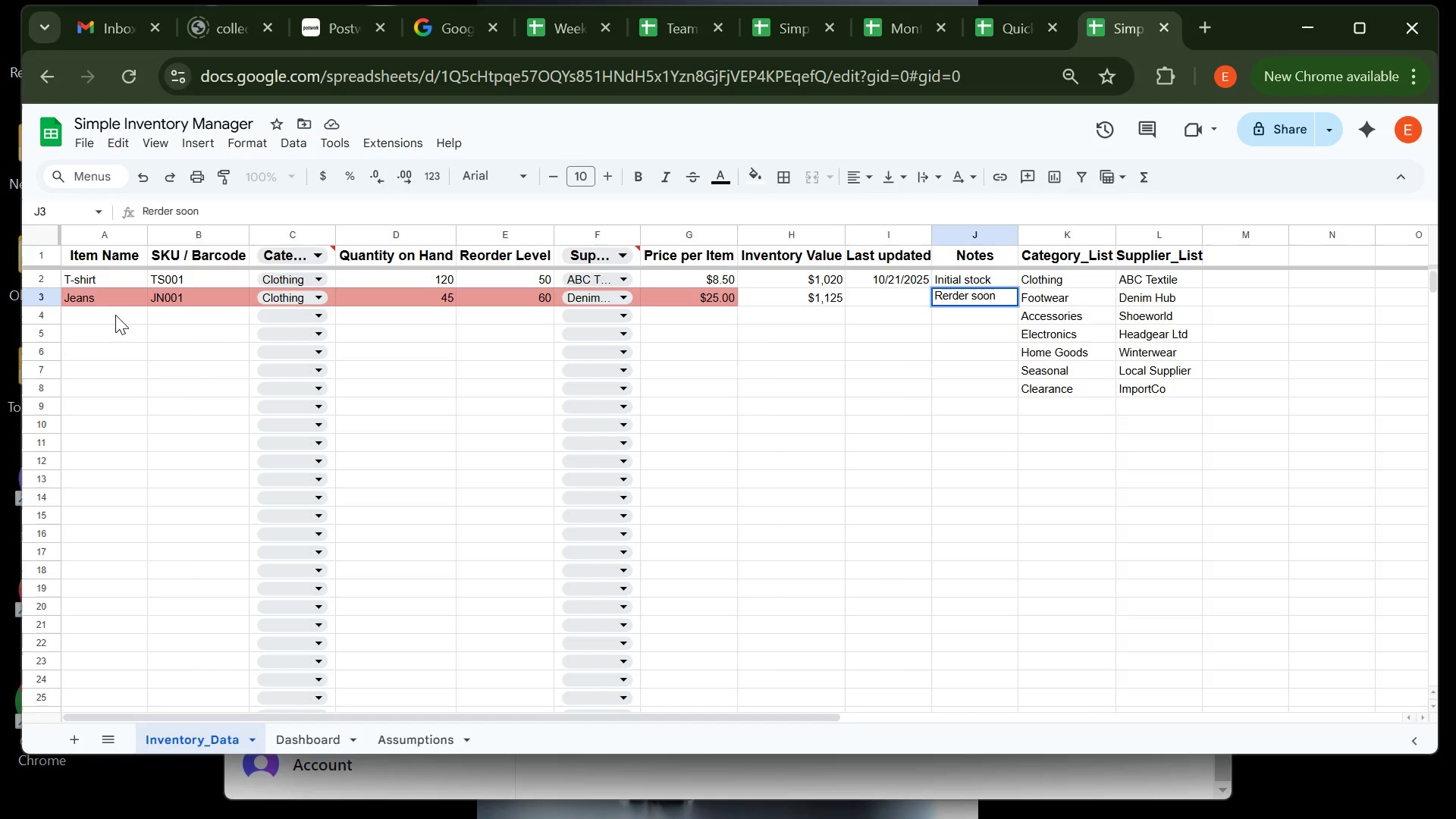 
left_click([113, 312])
 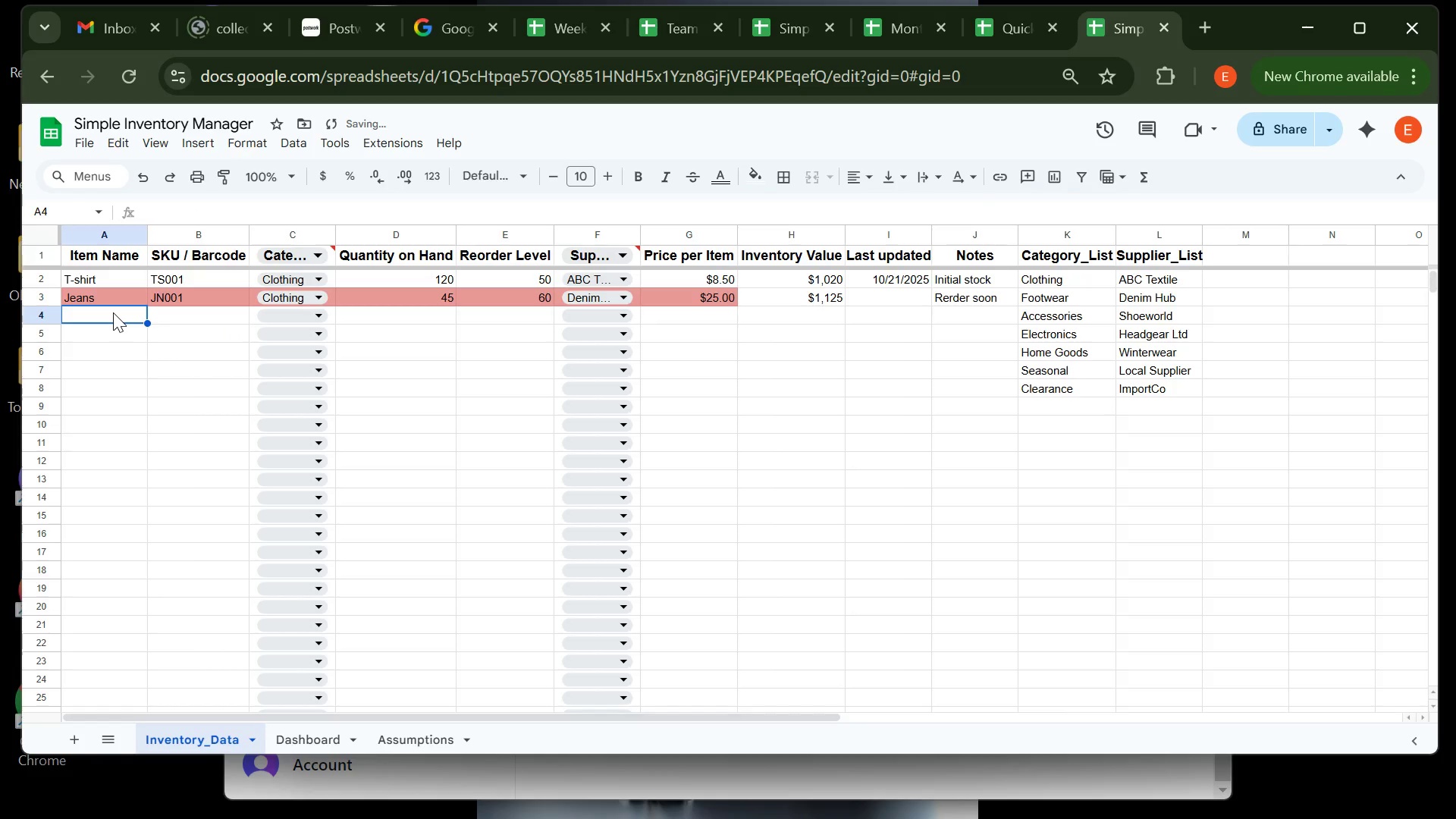 
type(Sneakers)
key(Tab)
 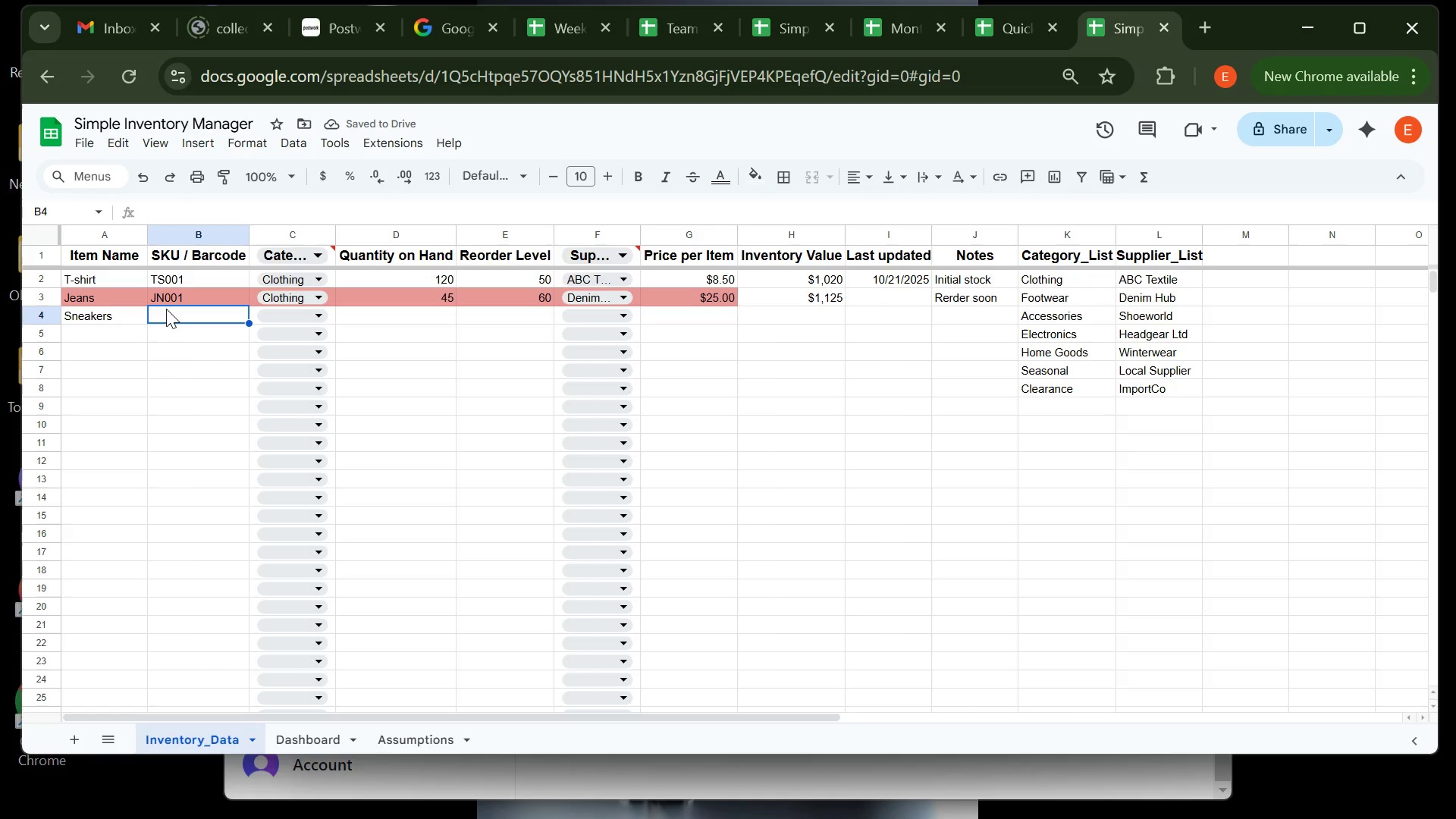 
wait(6.43)
 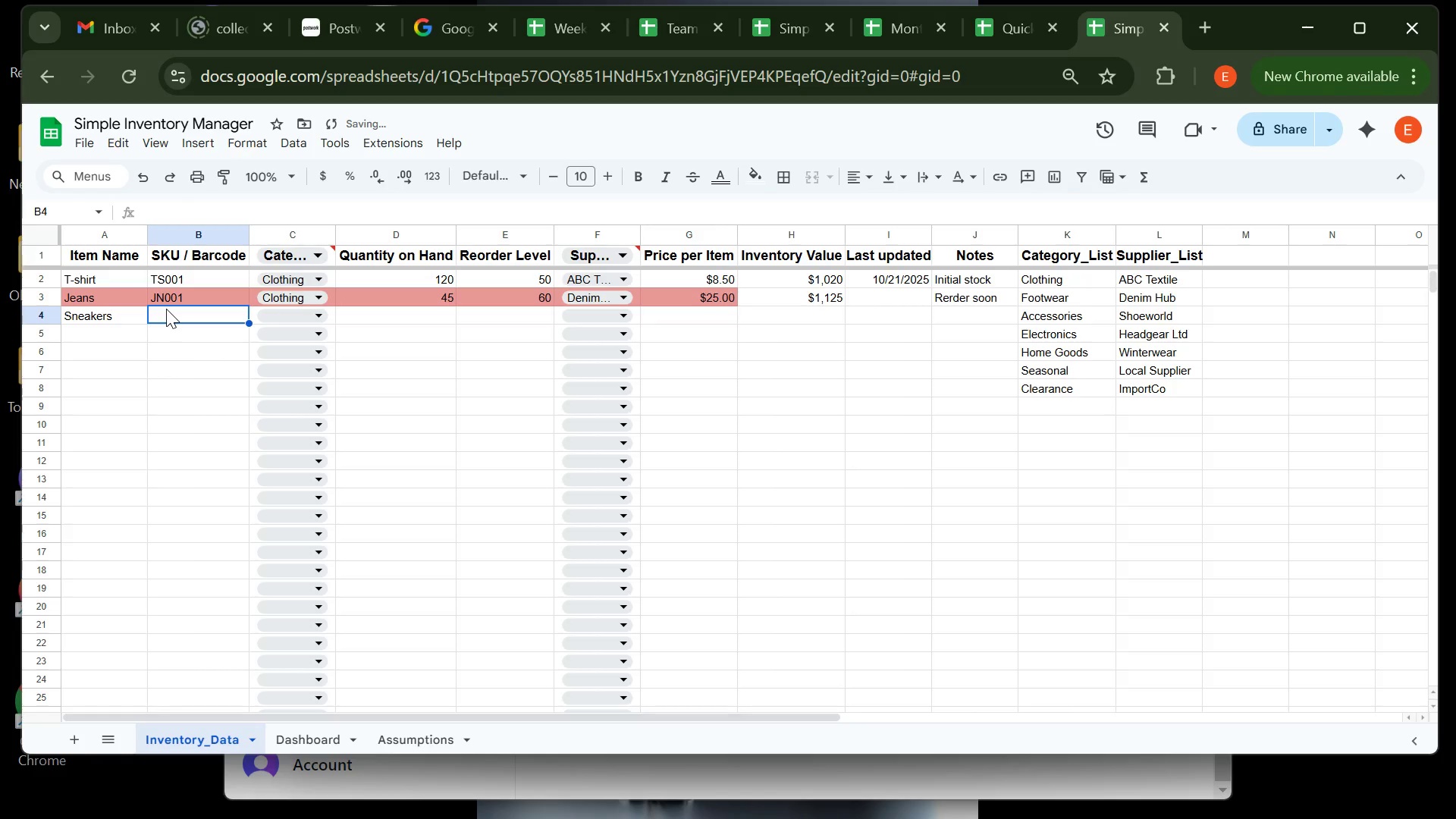 
type(SN001)
key(Backspace)
type(3)
 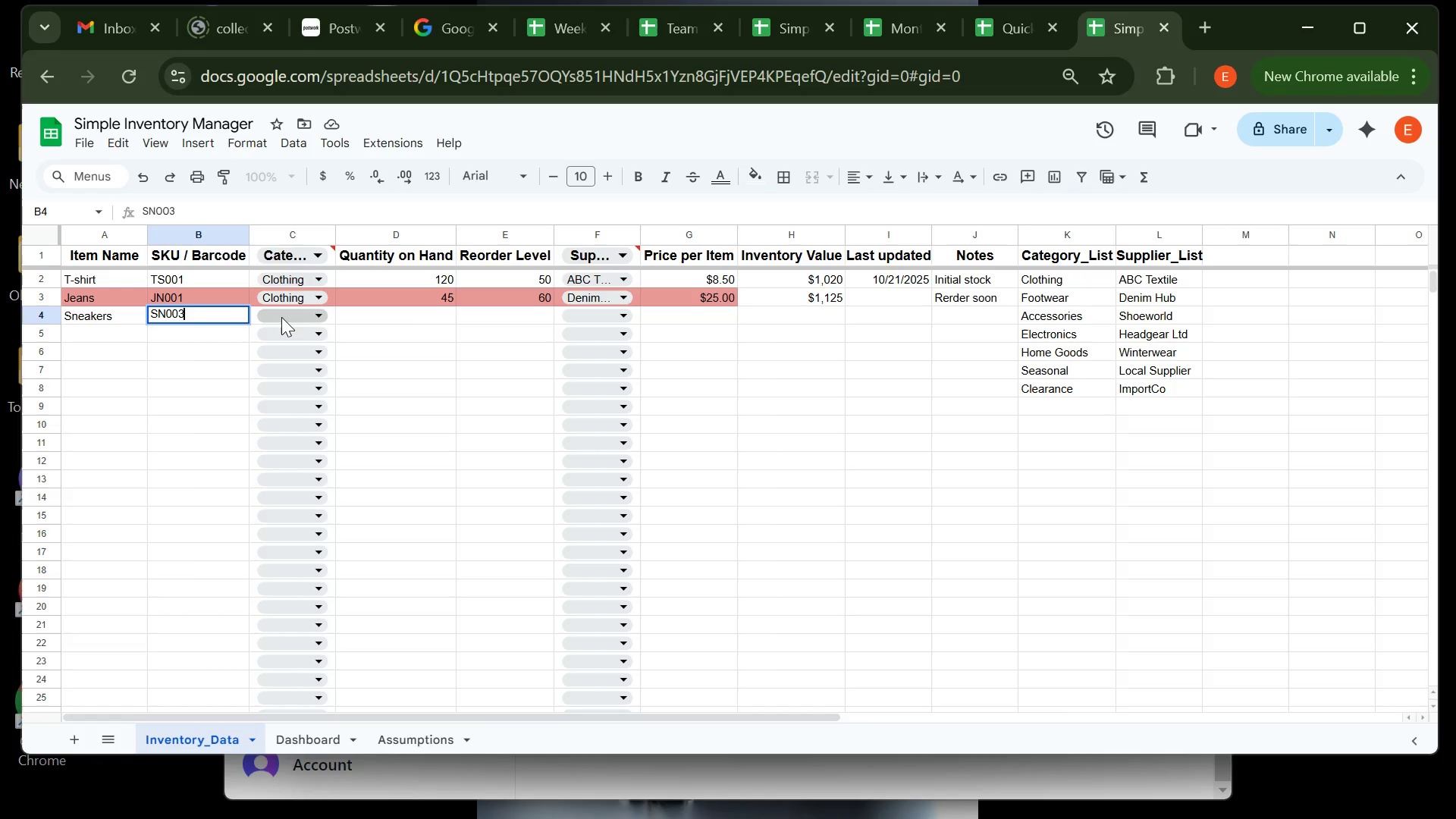 
left_click([281, 317])
 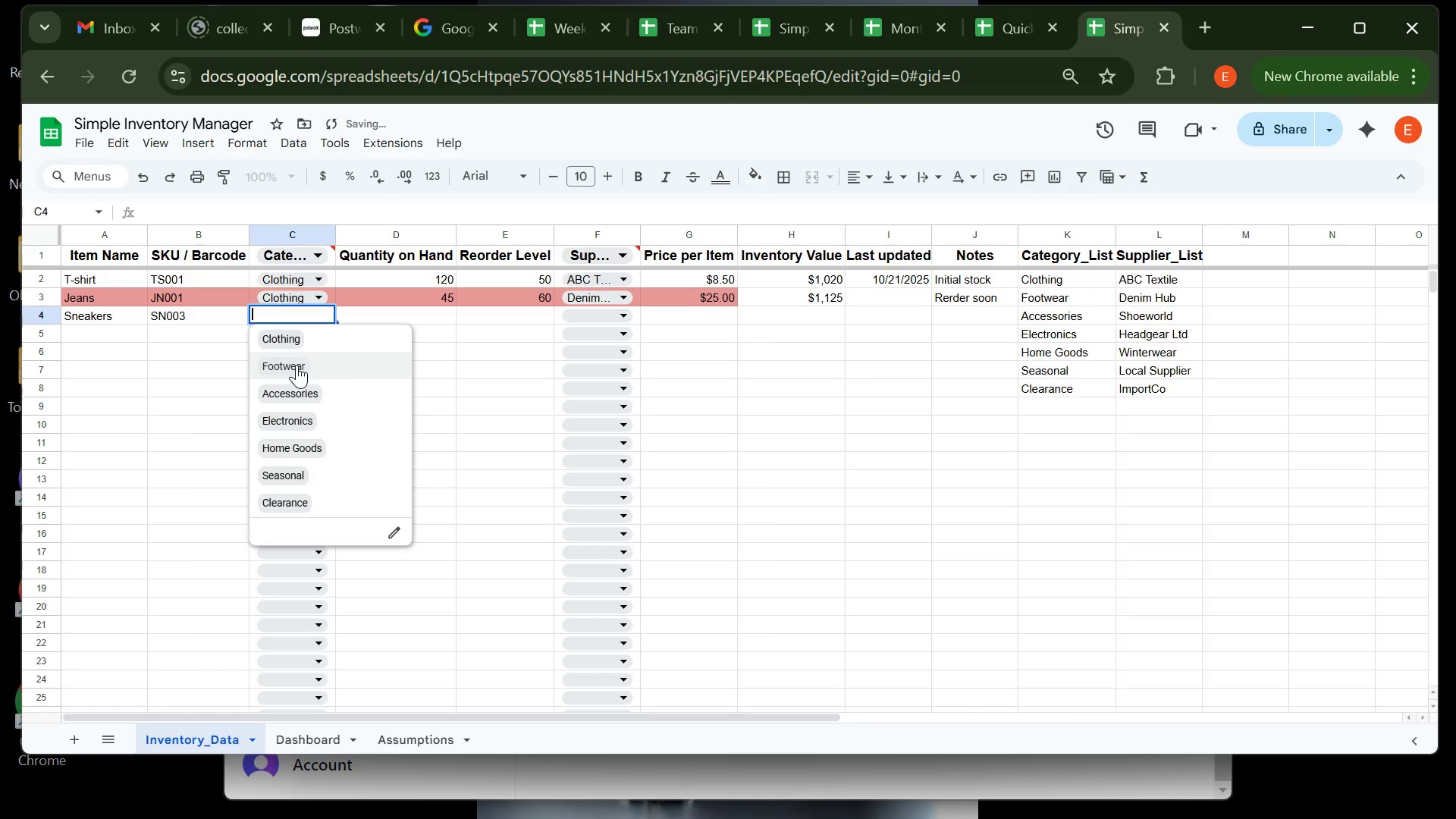 
left_click([297, 365])
 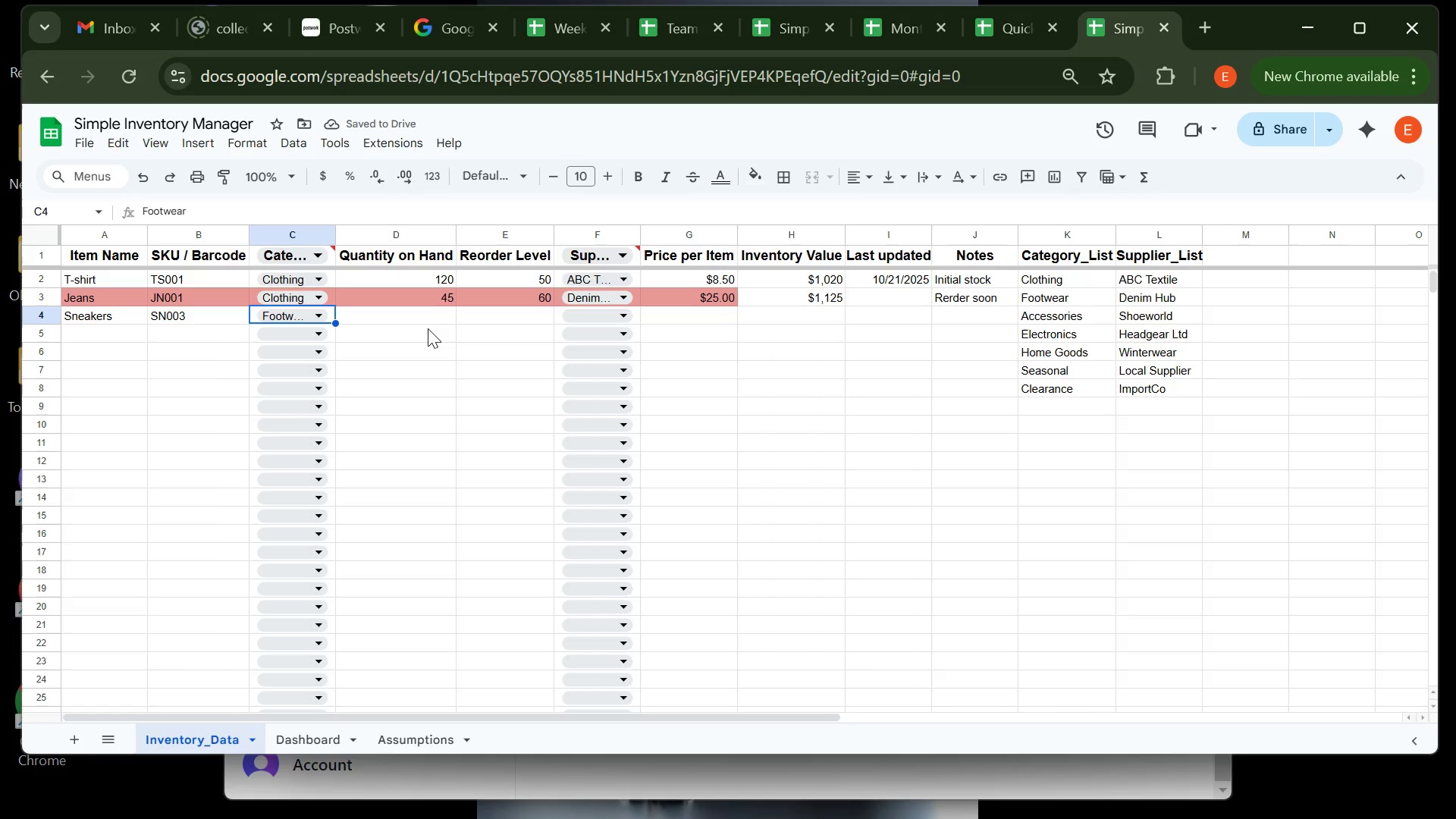 
left_click([435, 312])
 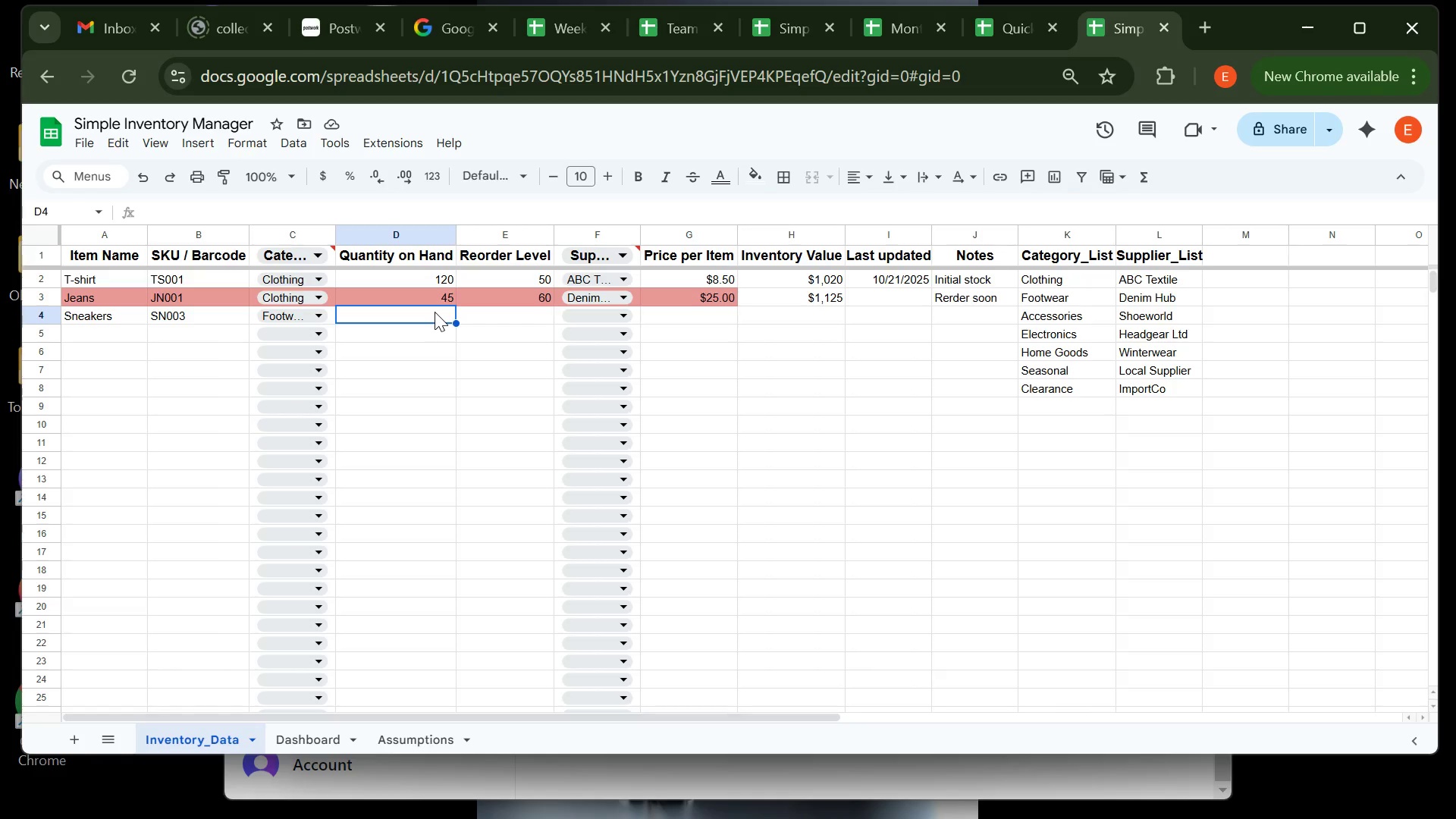 
type(30 )
key(Tab)
type(40)
key(Tab)
 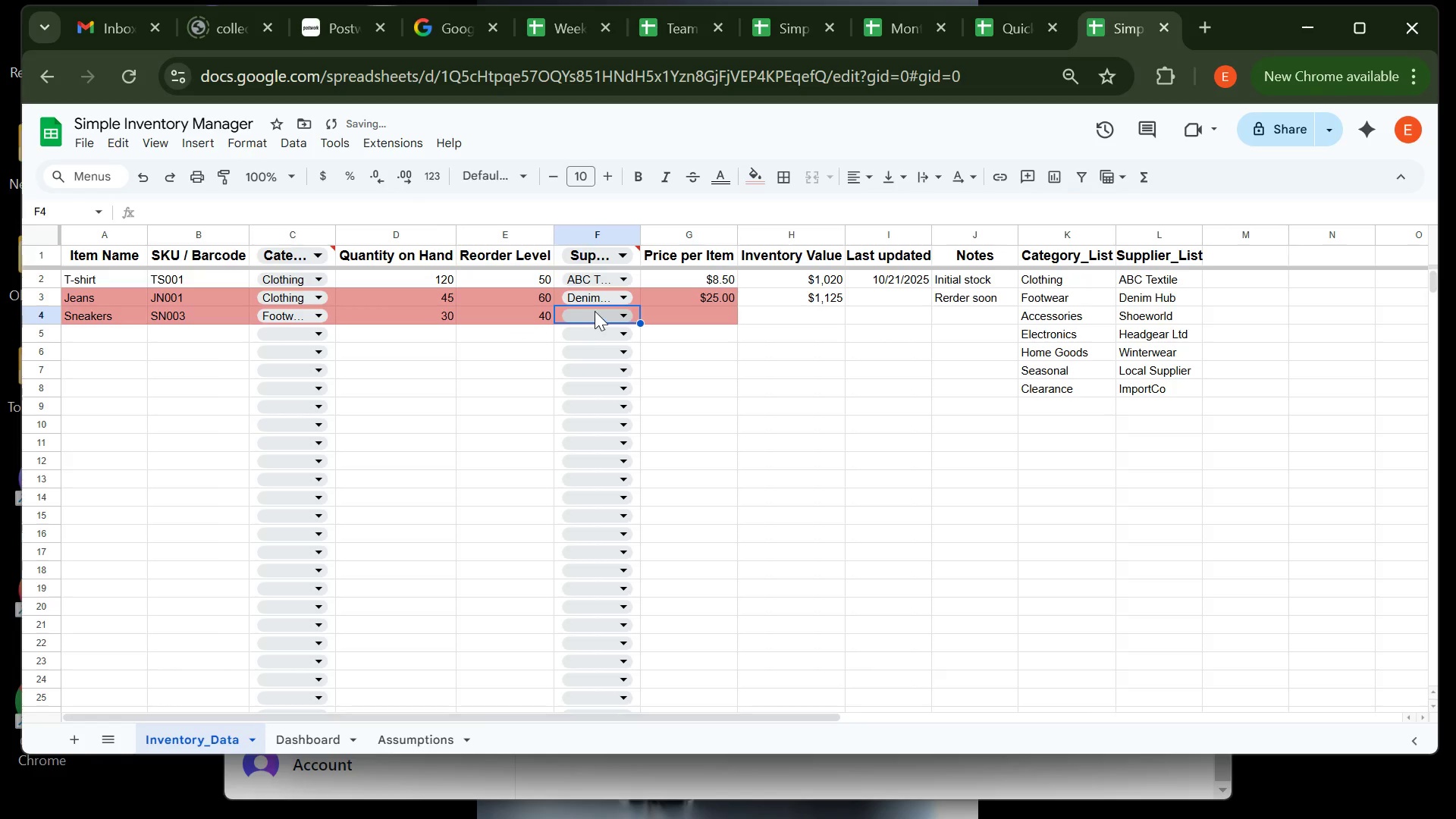 
left_click([596, 310])
 